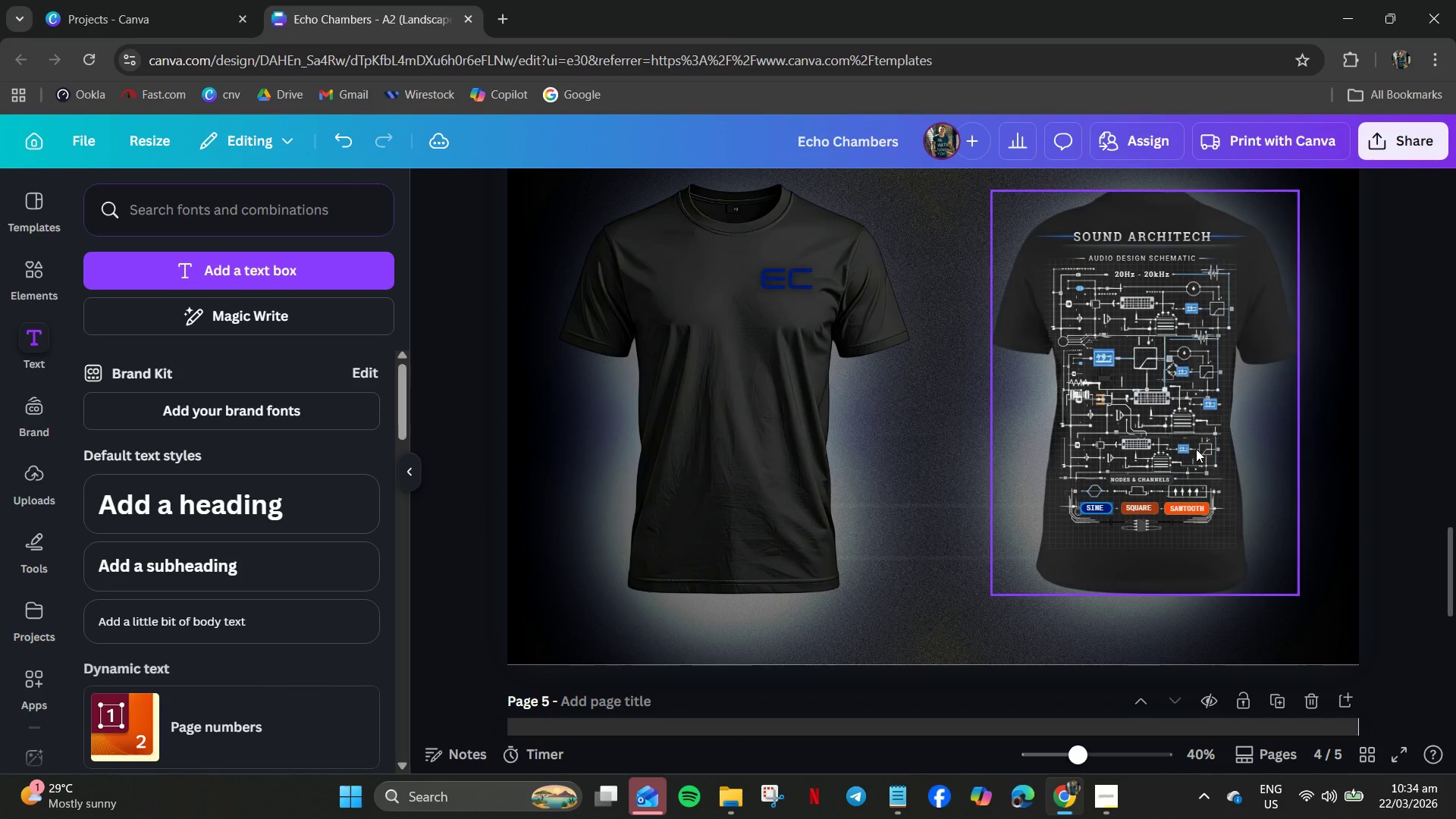 
scroll: coordinate [1200, 494], scroll_direction: down, amount: 3.0
 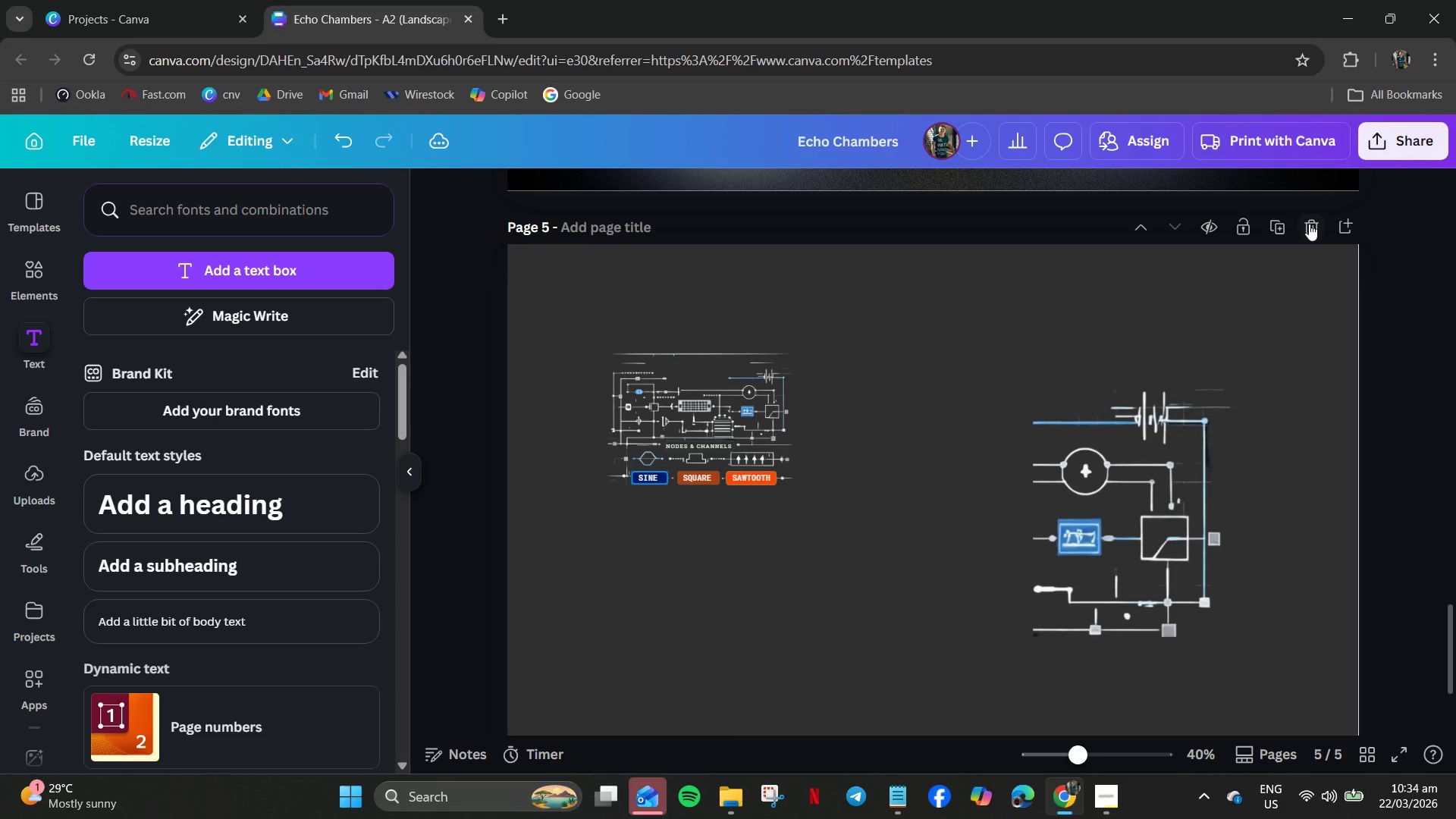 
left_click([1309, 224])
 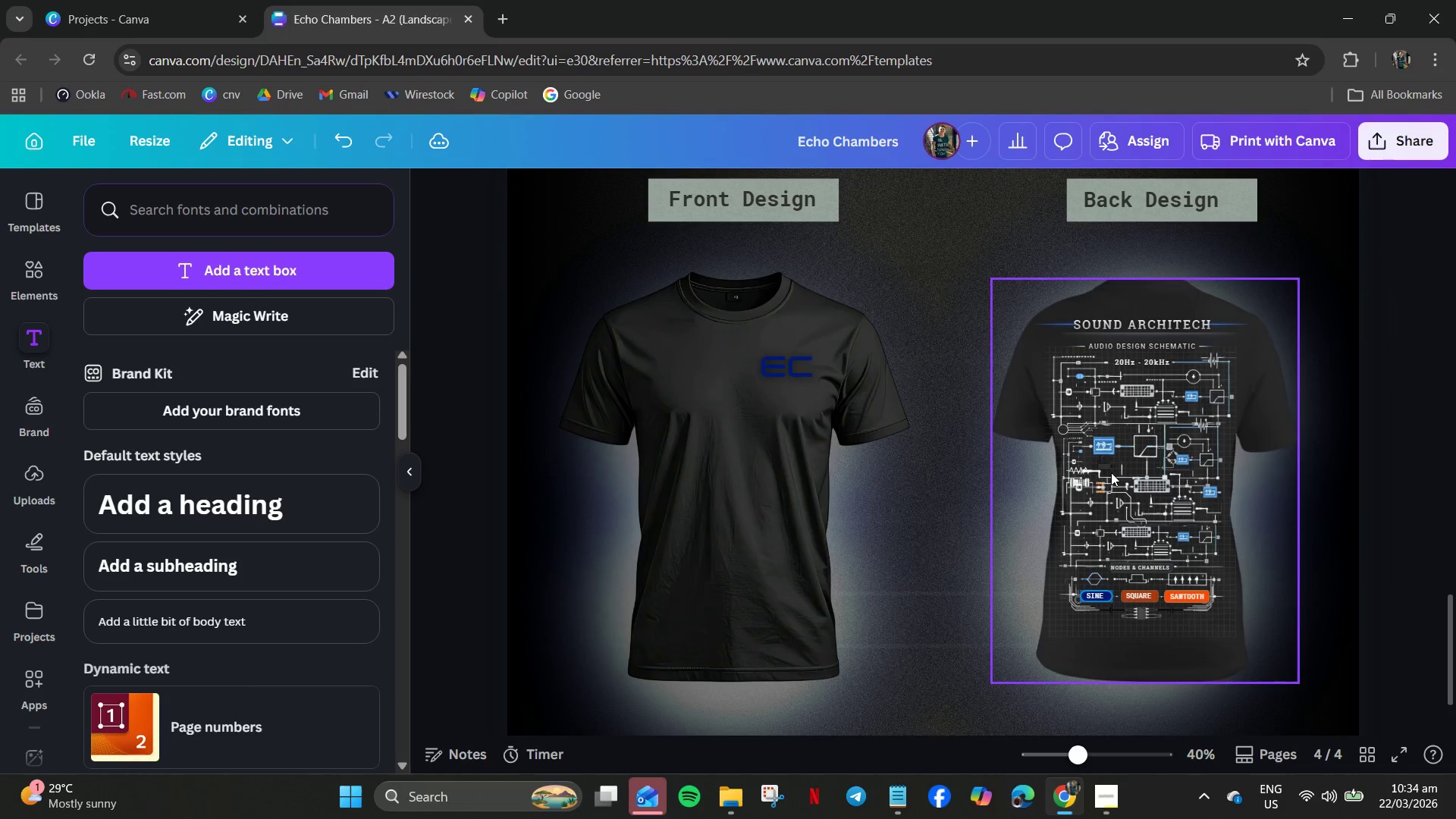 
scroll: coordinate [1117, 544], scroll_direction: down, amount: 7.0
 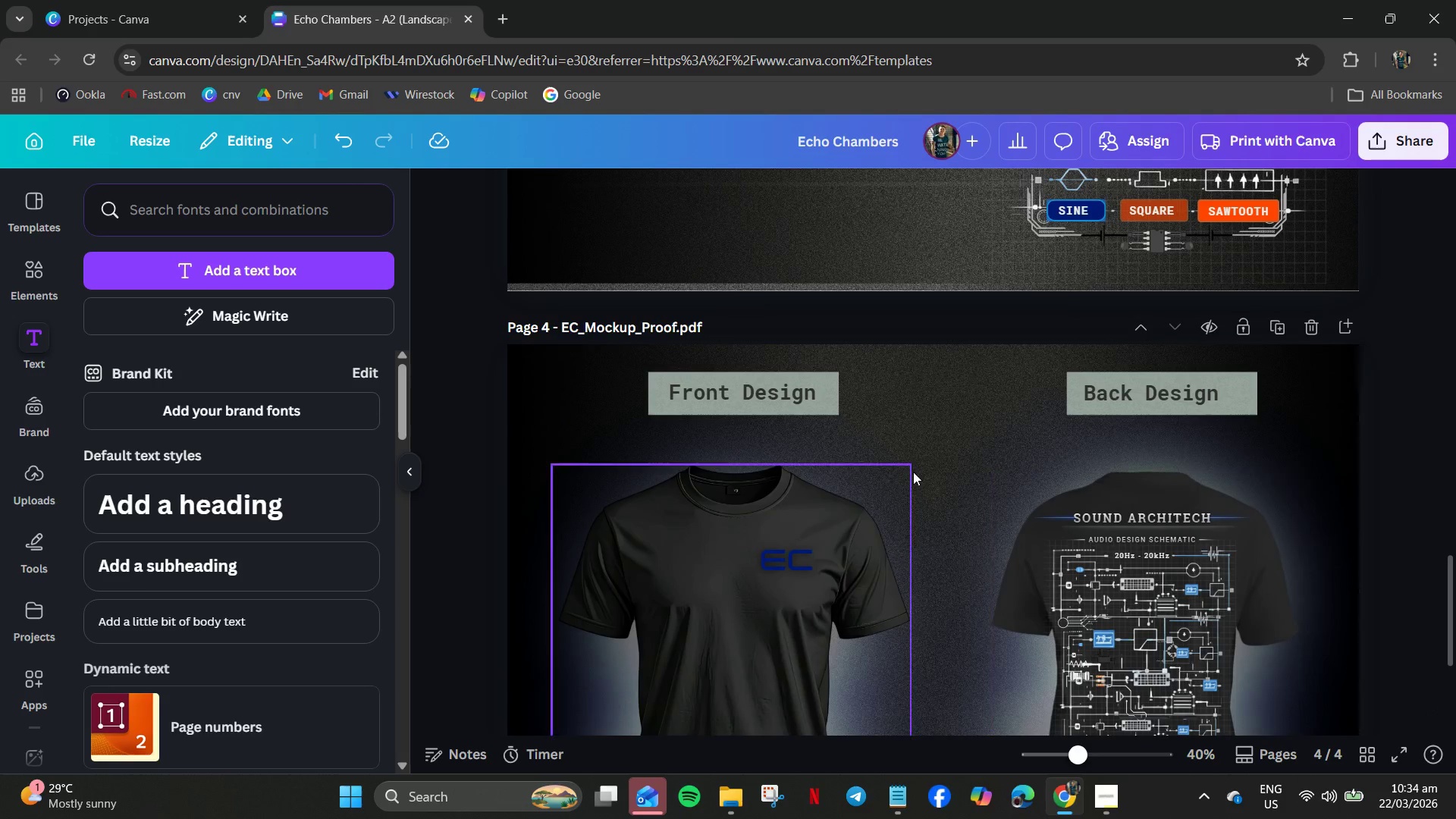 
scroll: coordinate [973, 487], scroll_direction: up, amount: 4.0
 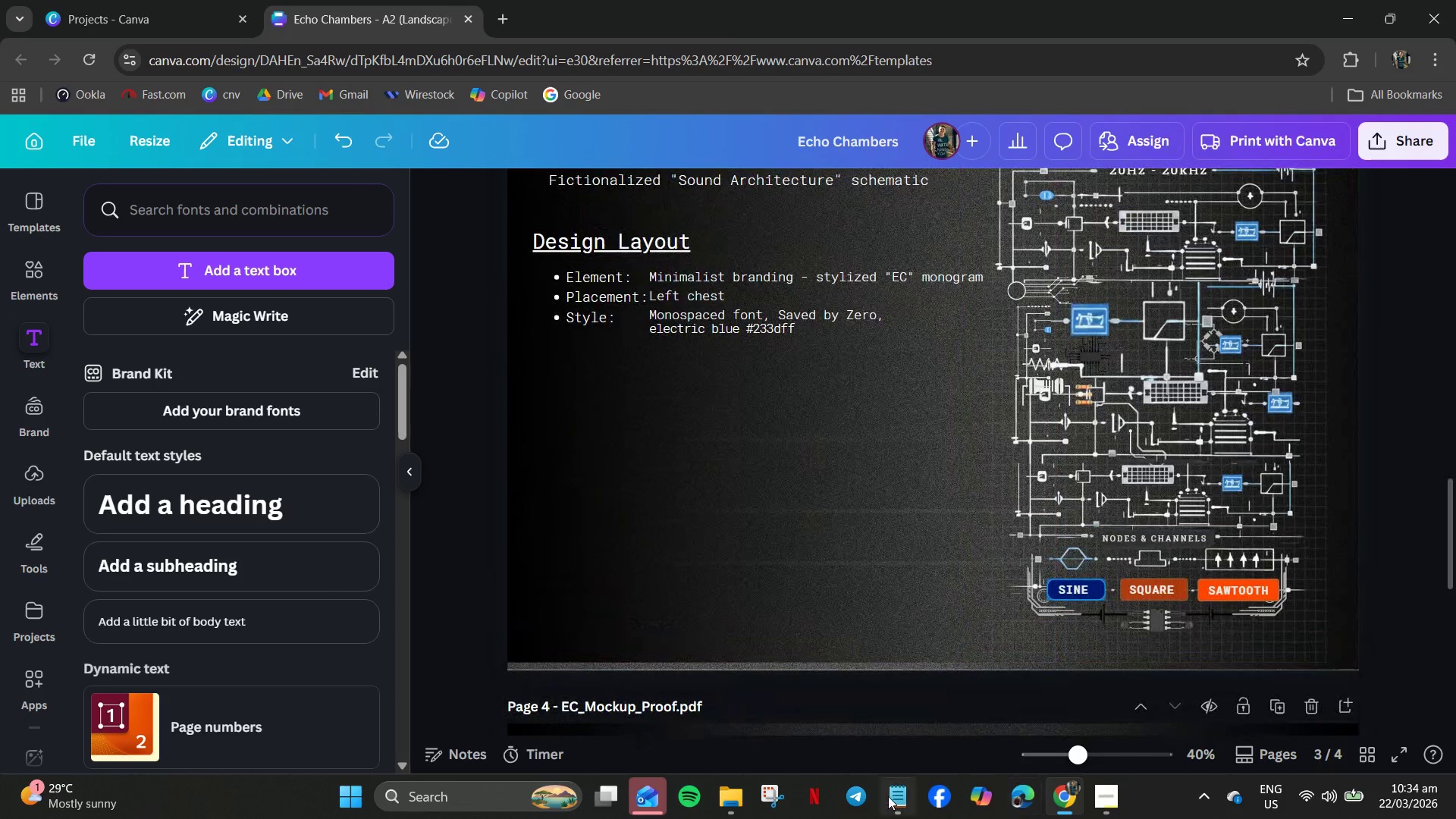 
left_click([890, 795])
 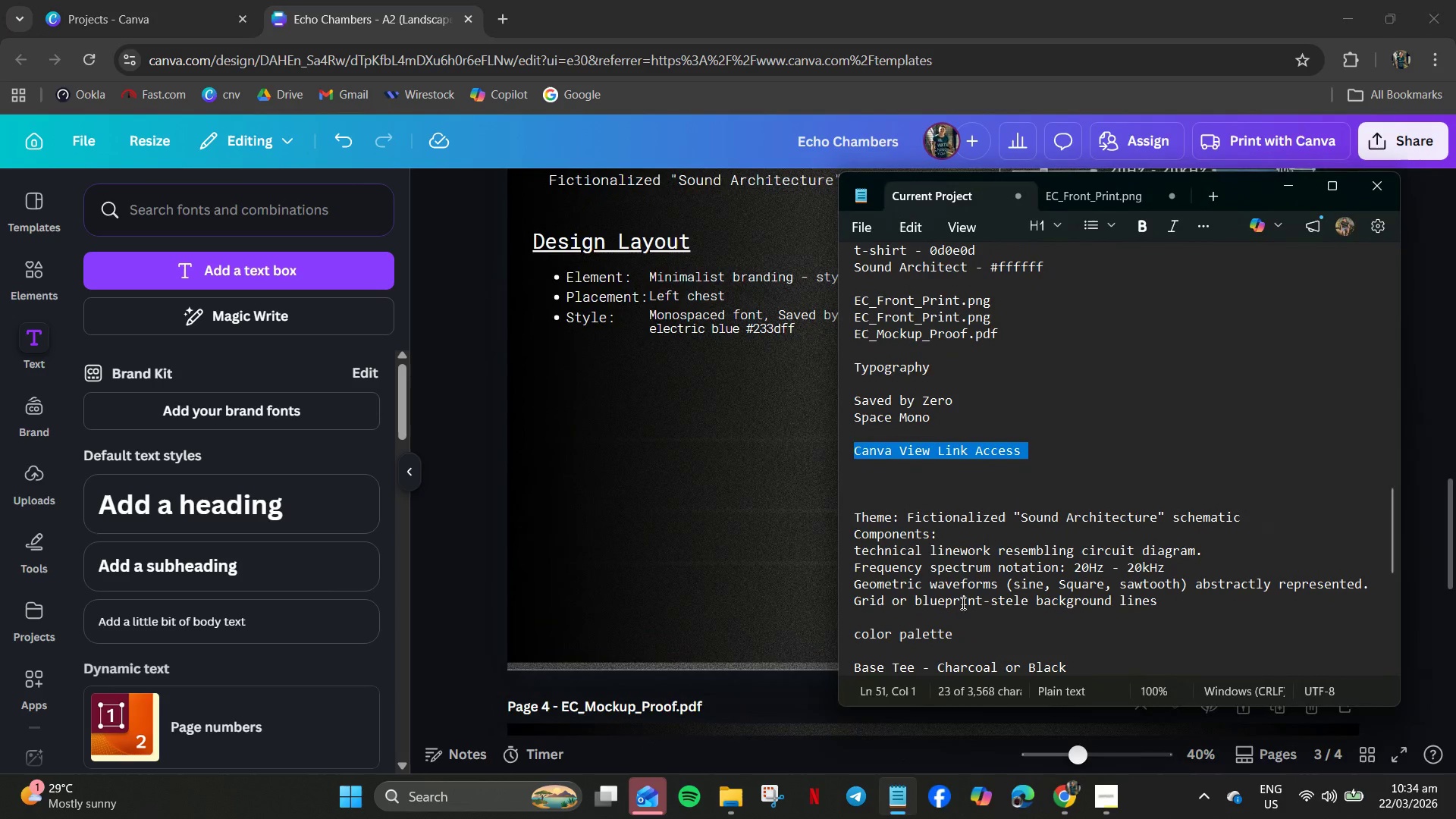 
scroll: coordinate [959, 595], scroll_direction: down, amount: 2.0
 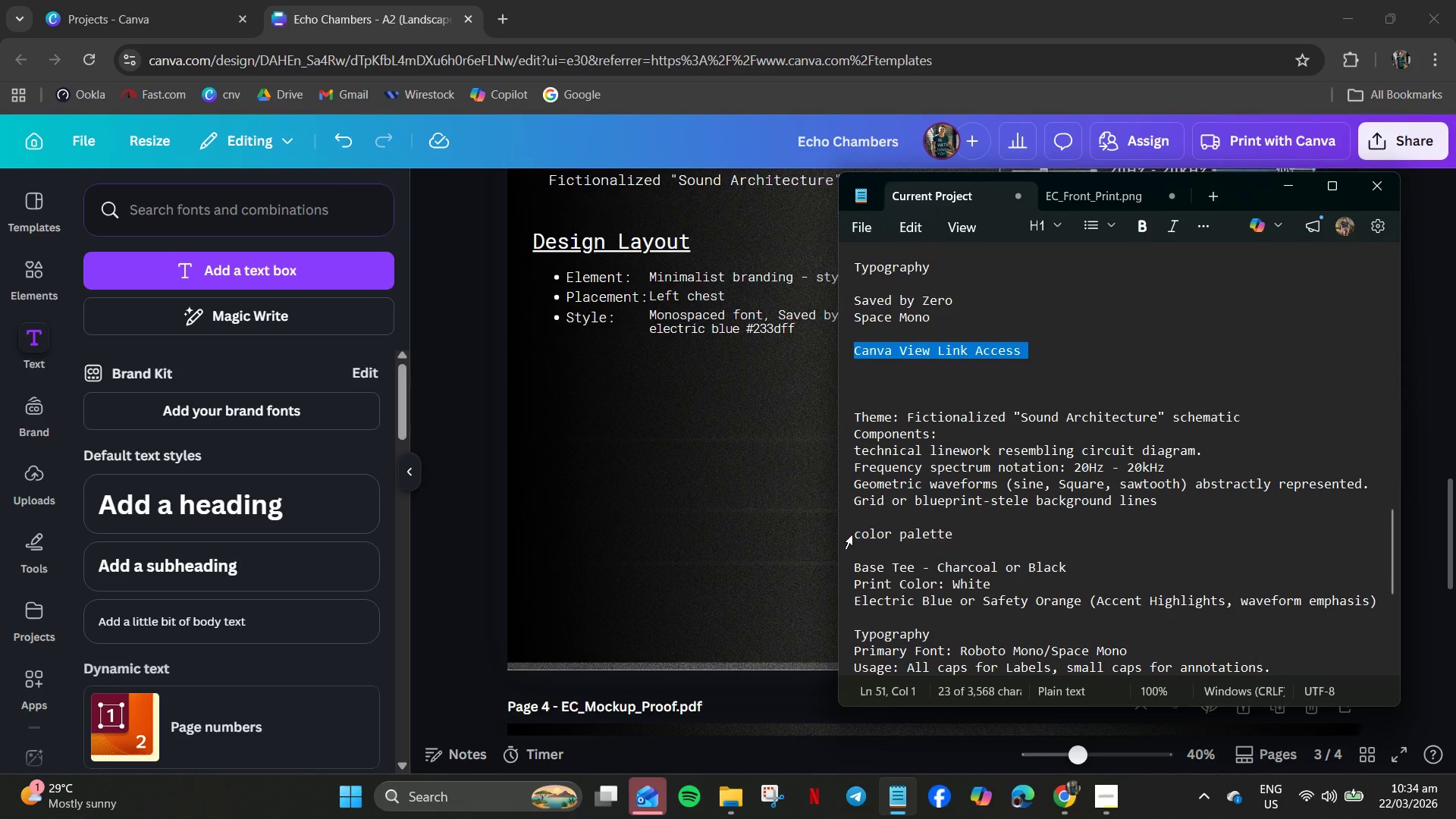 
left_click_drag(start_coordinate=[846, 538], to_coordinate=[852, 372])
 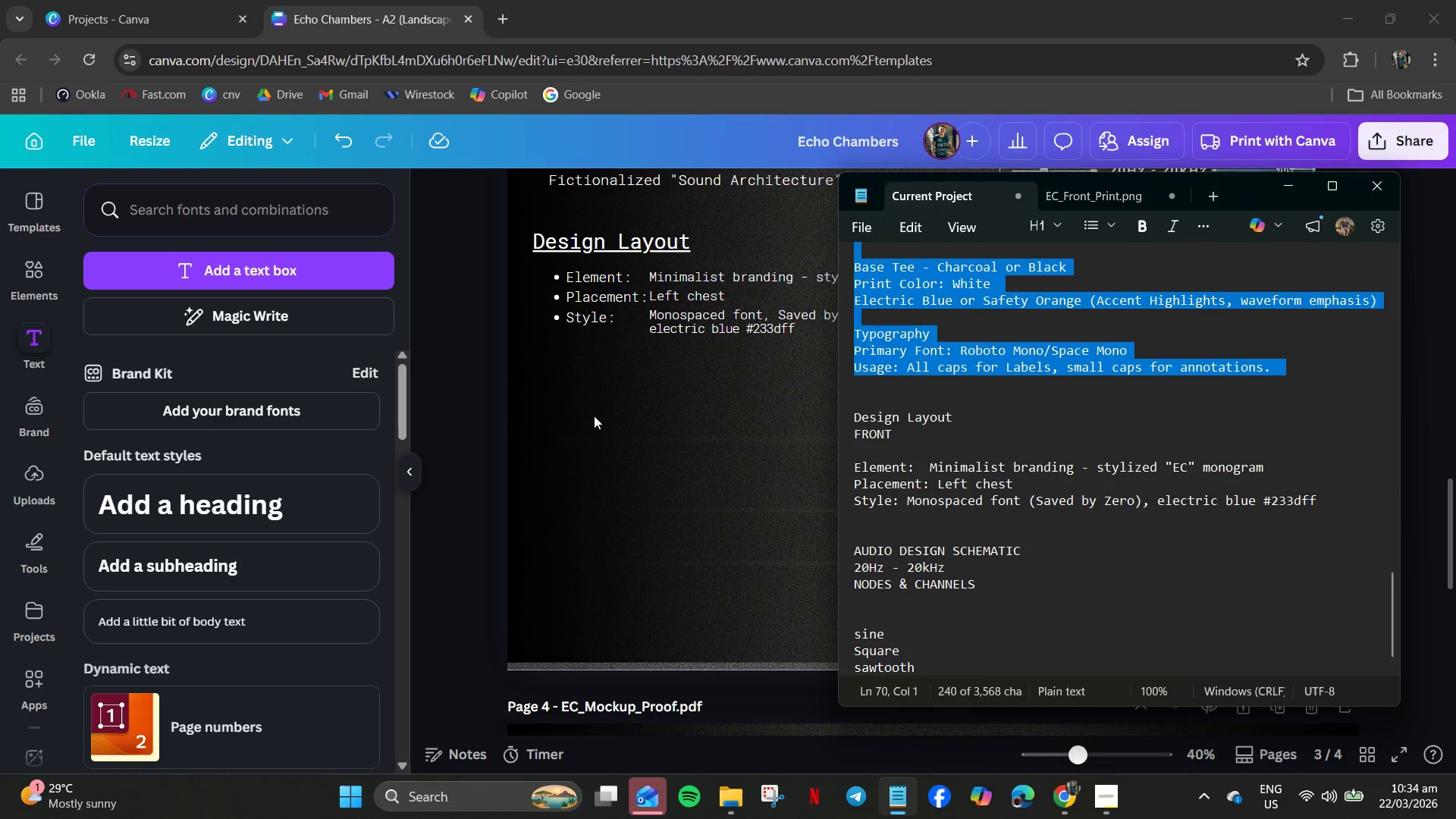 
key(Control+C)
 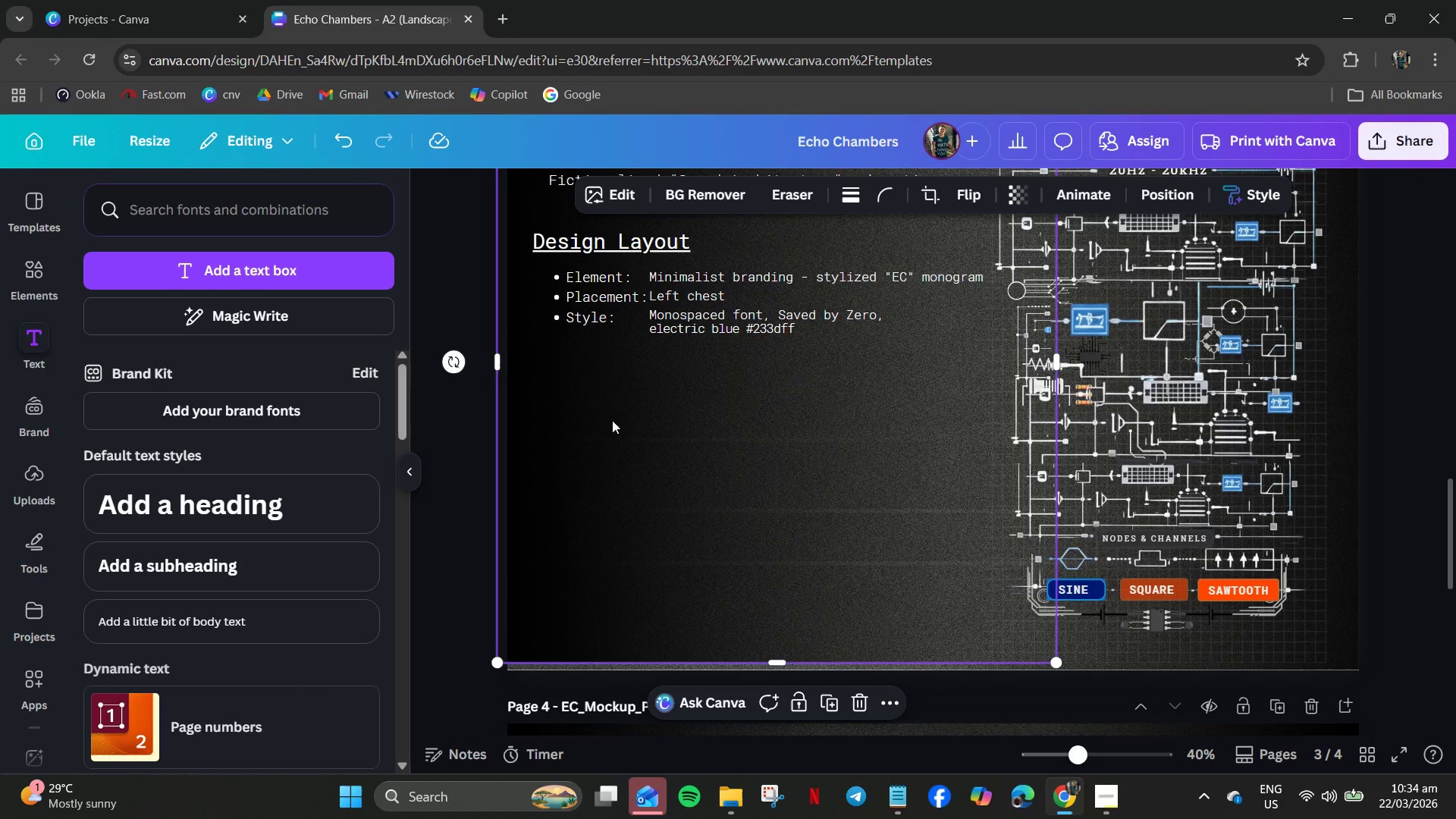 
key(Control+ControlLeft)
 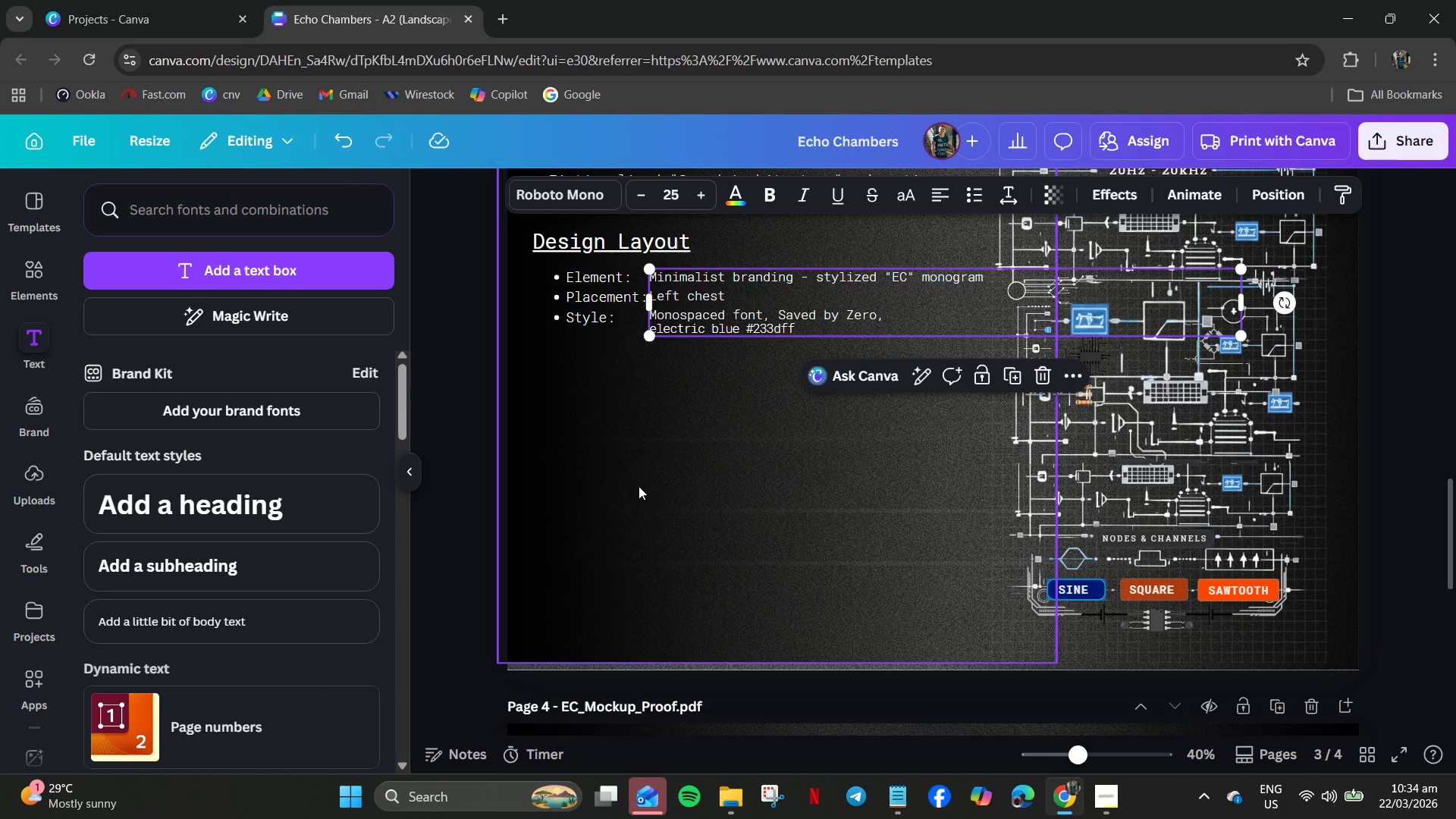 
left_click([234, 278])
 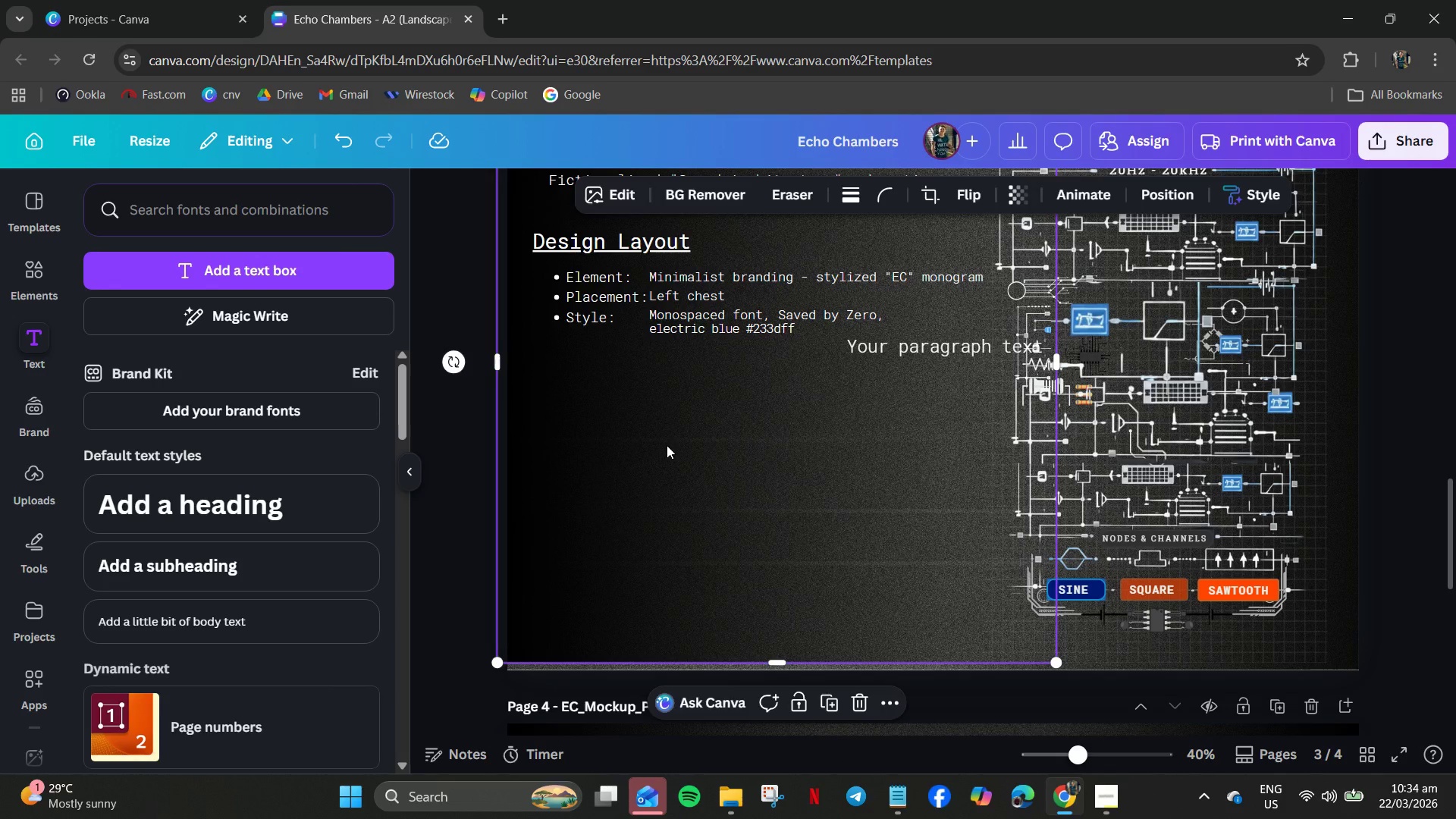 
hold_key(key=ControlLeft, duration=0.67)
 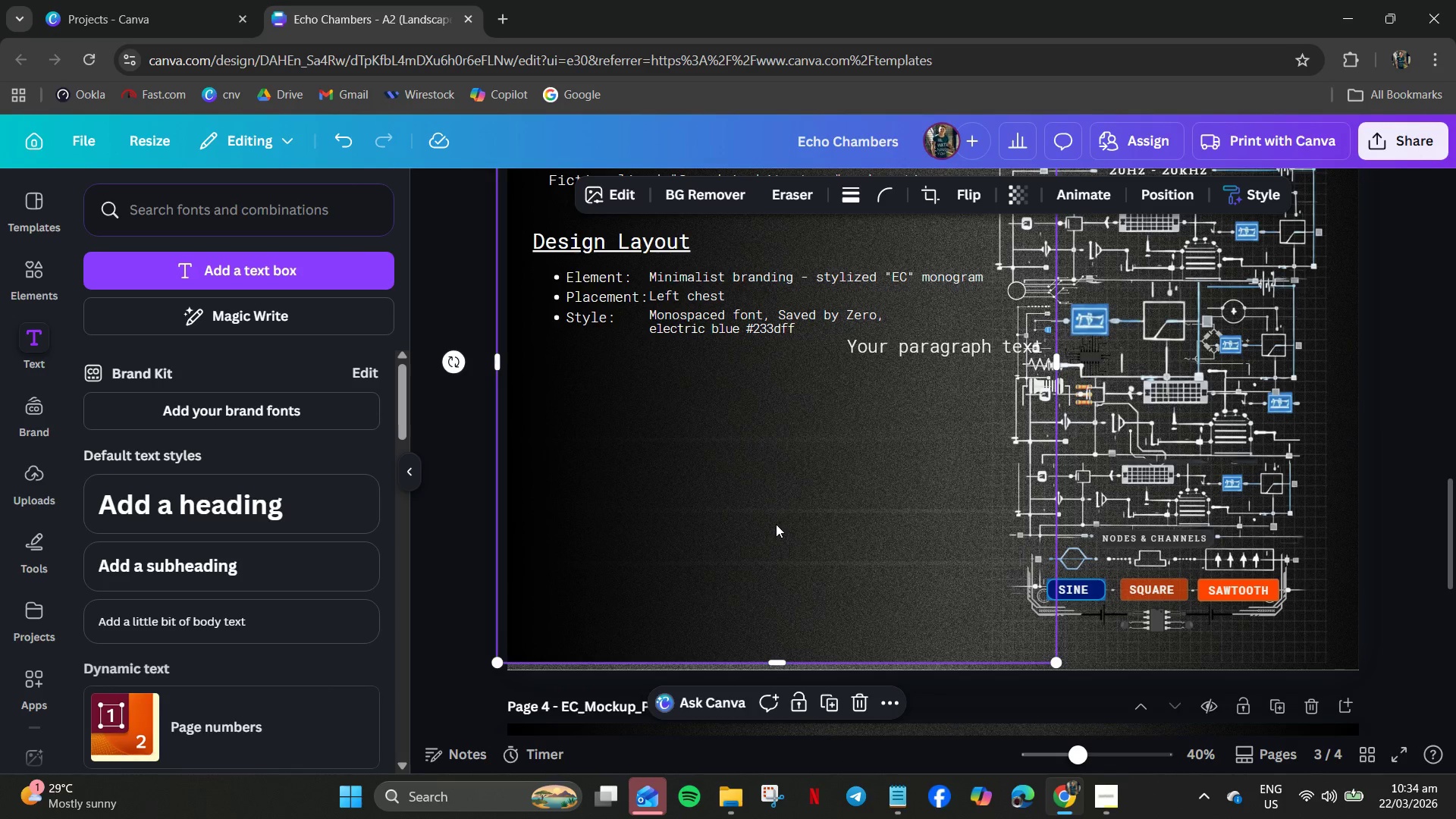 
key(Control+Z)
 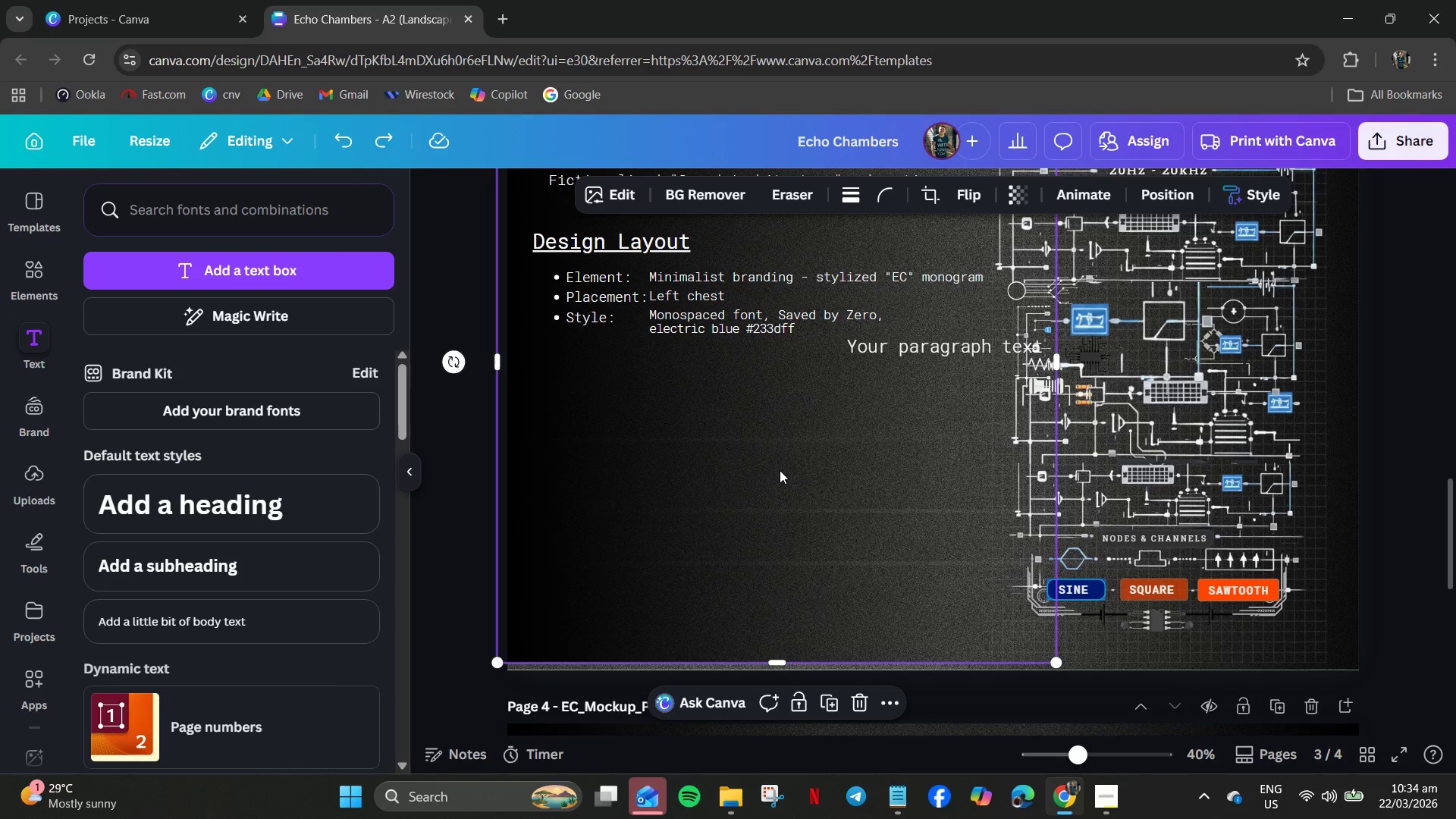 
left_click([767, 444])
 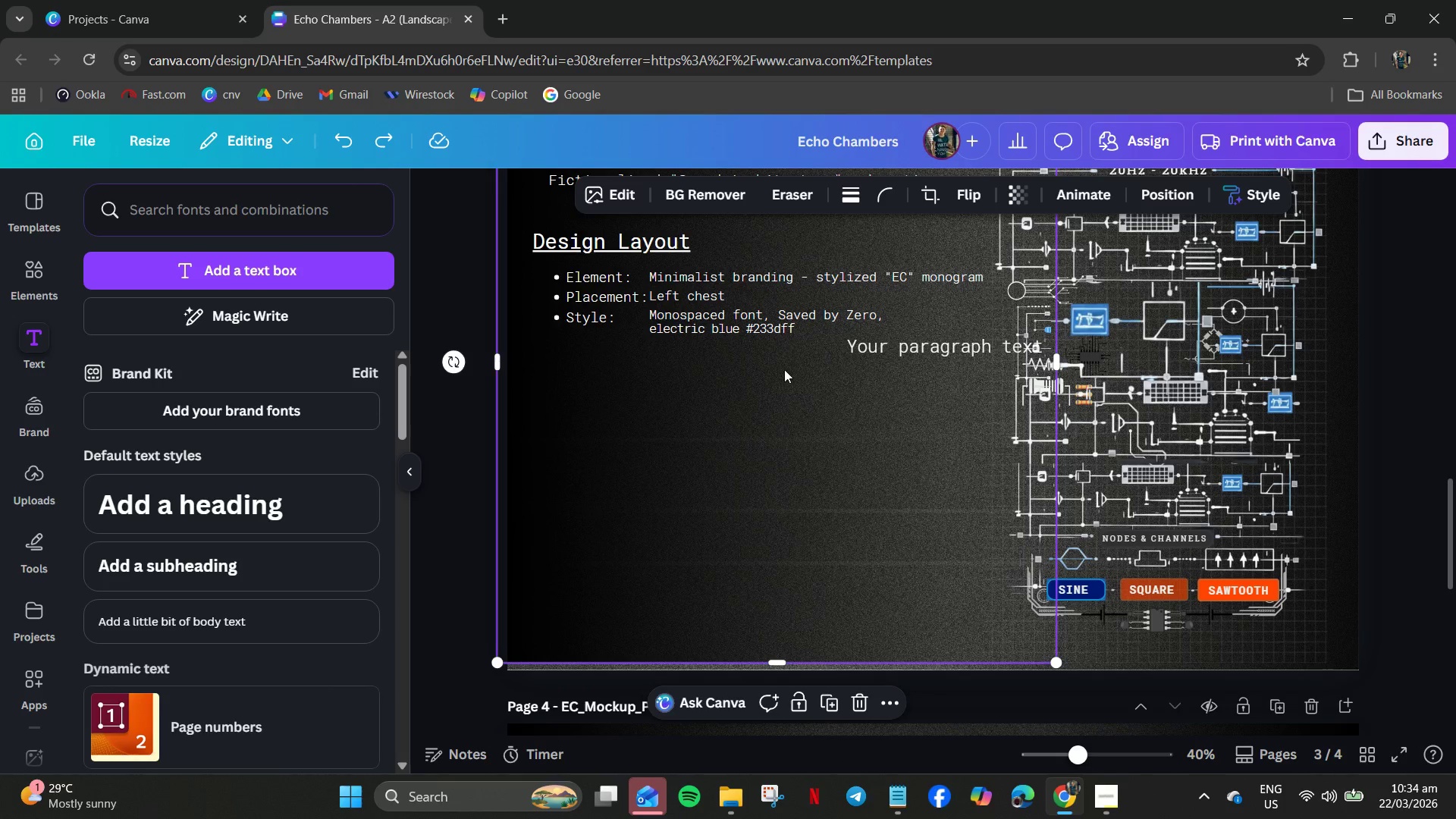 
key(Control+Z)
 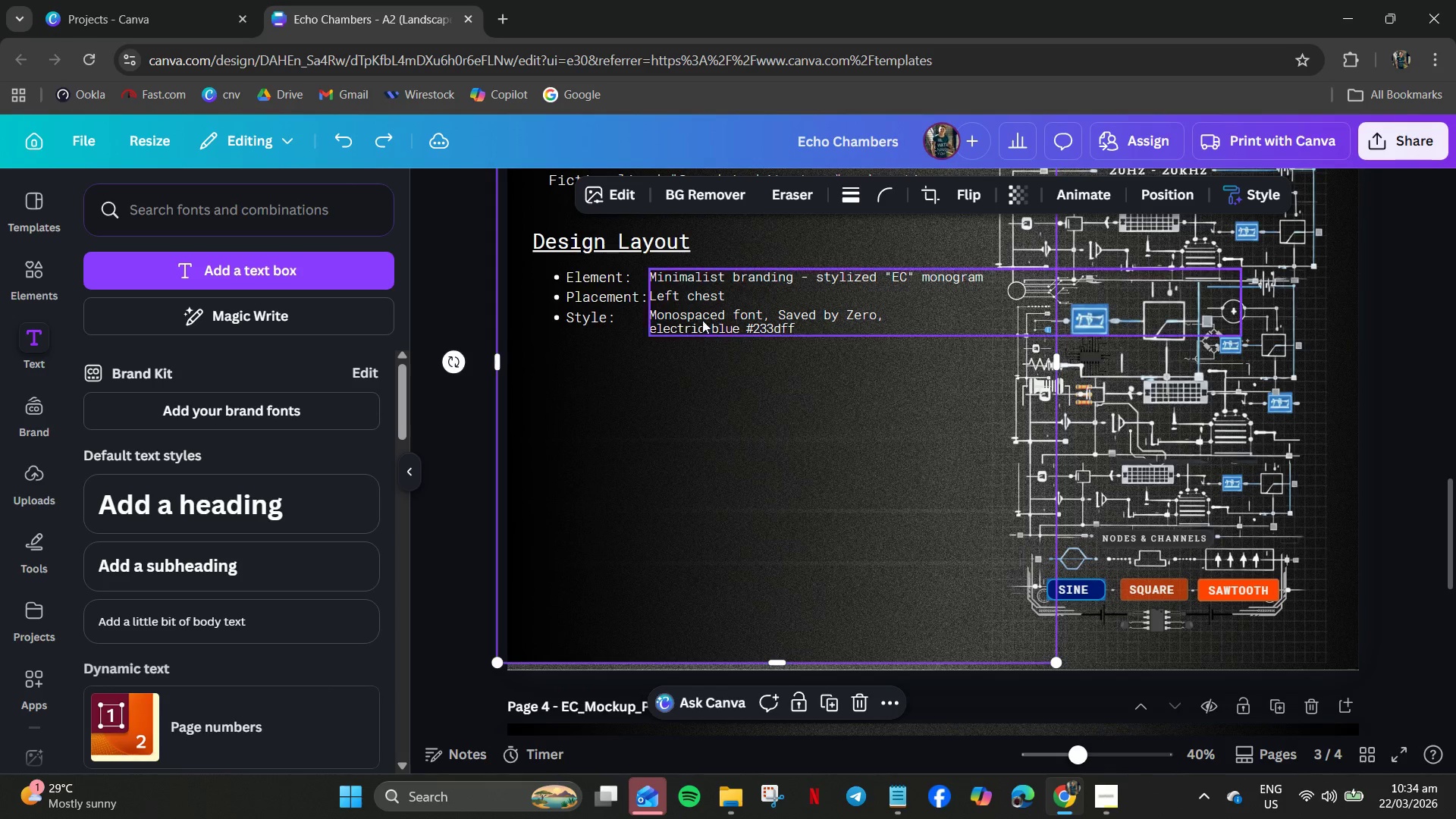 
left_click([702, 318])
 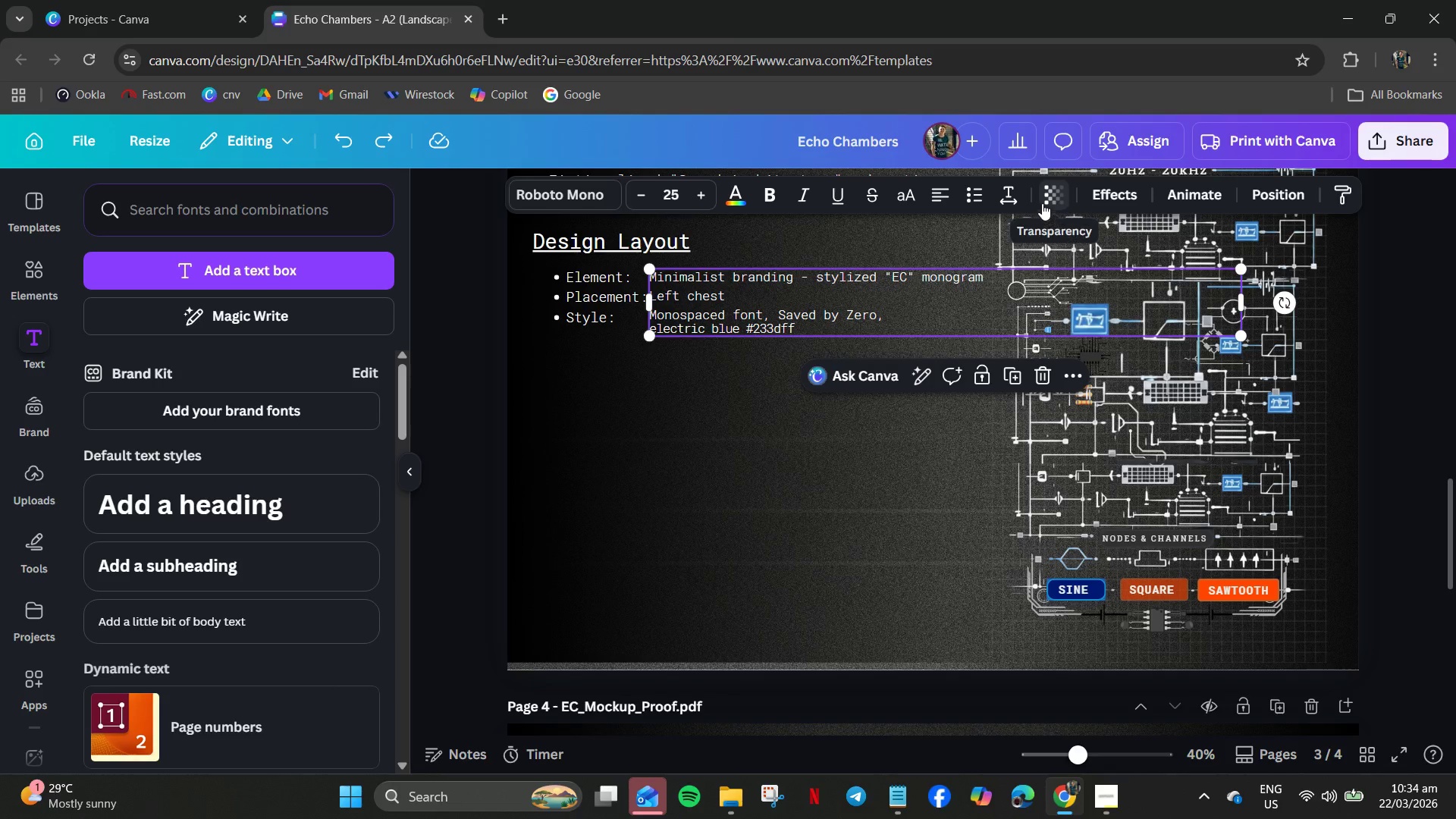 
left_click([1006, 197])
 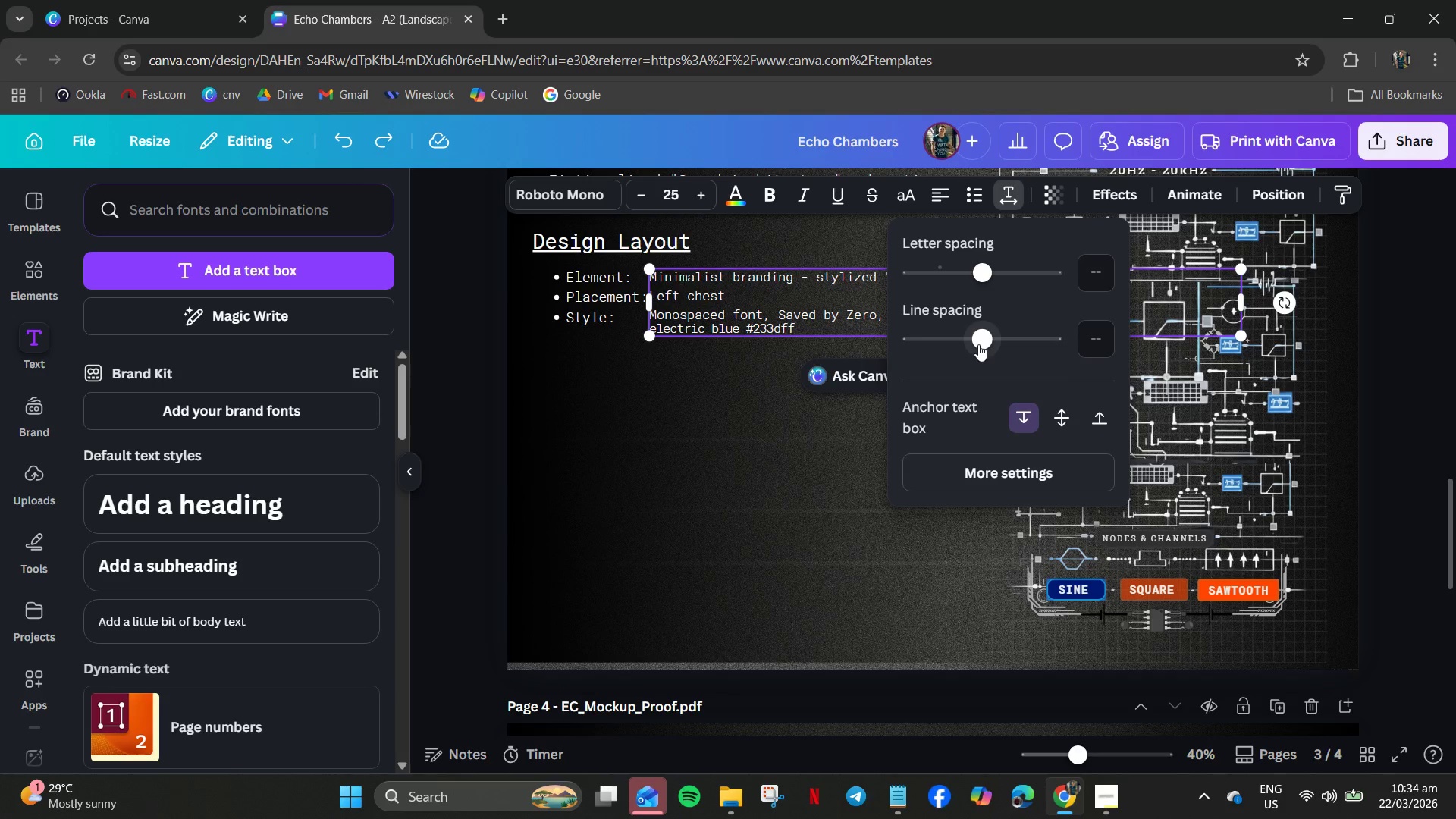 
left_click_drag(start_coordinate=[981, 344], to_coordinate=[930, 344])
 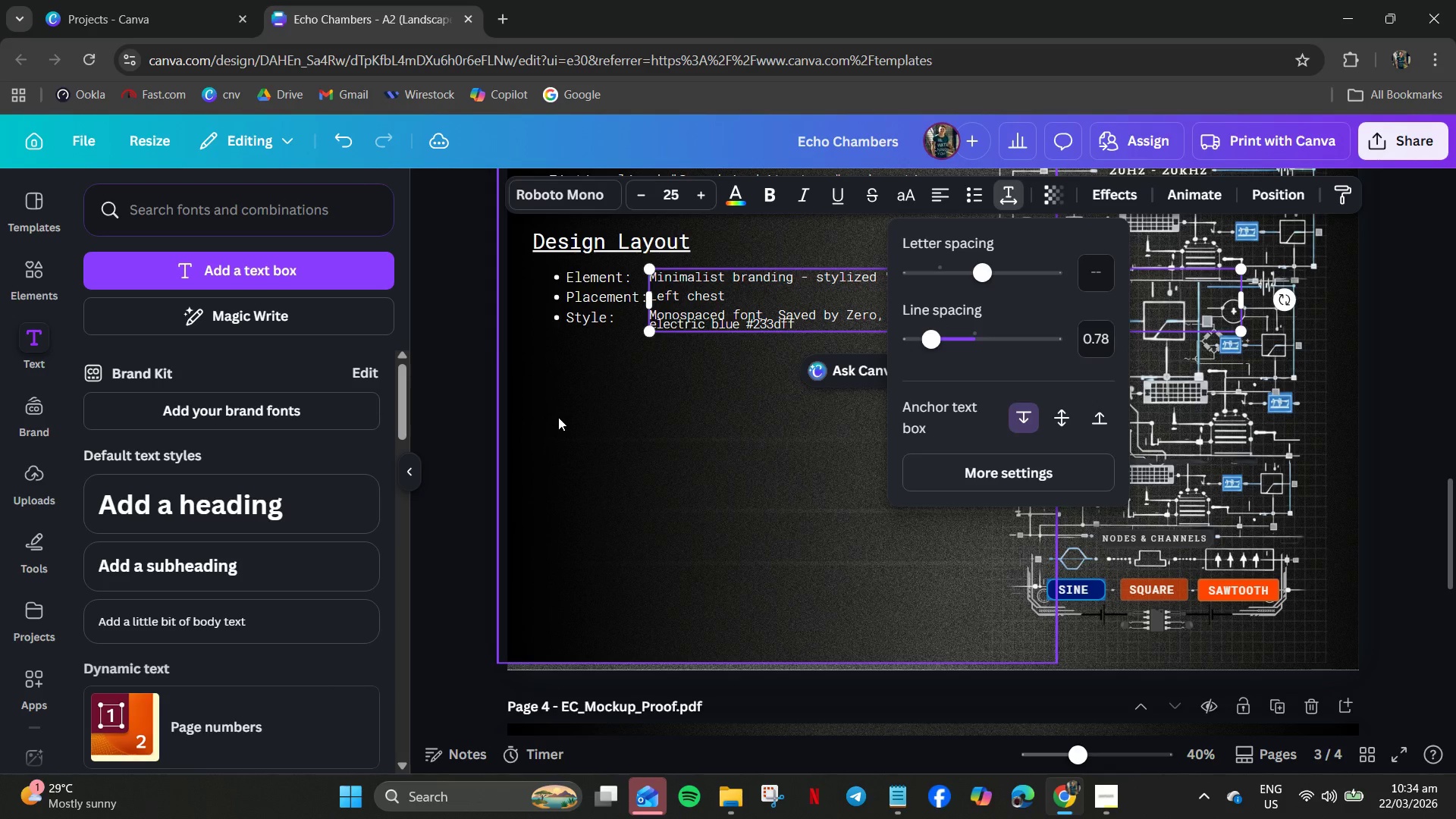 
left_click([558, 417])
 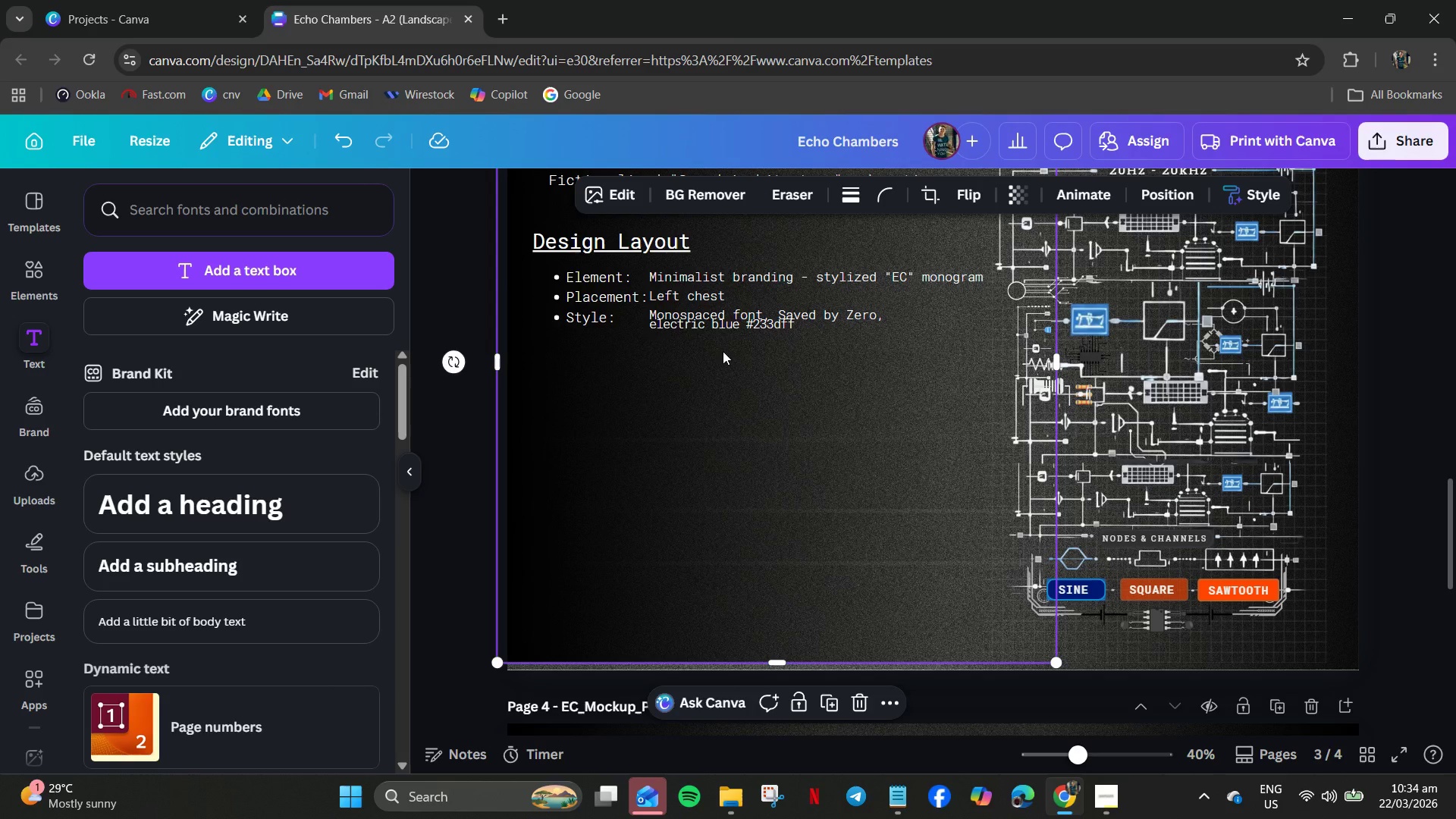 
left_click([714, 319])
 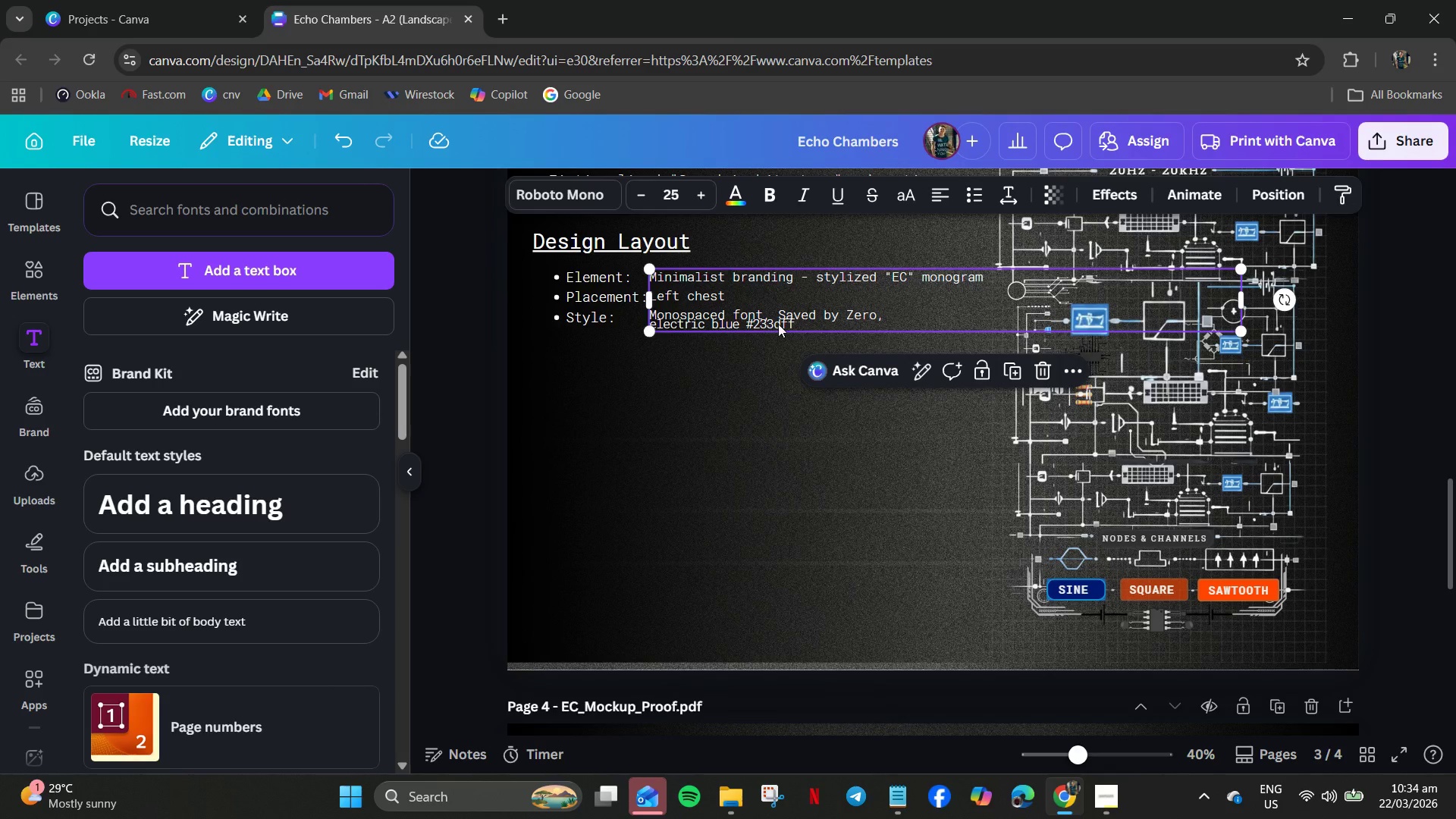 
key(Control+C)
 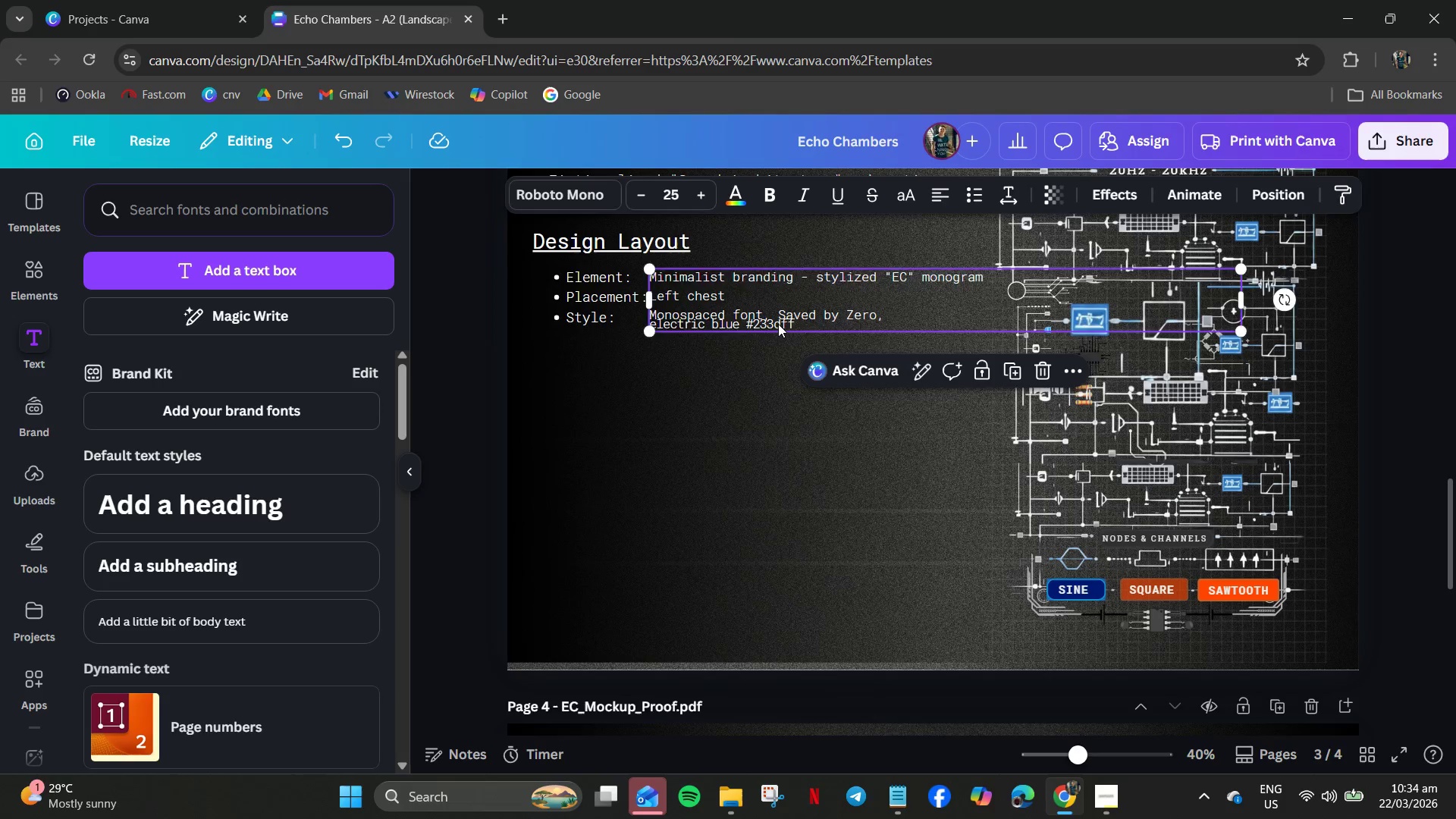 
key(Control+V)
 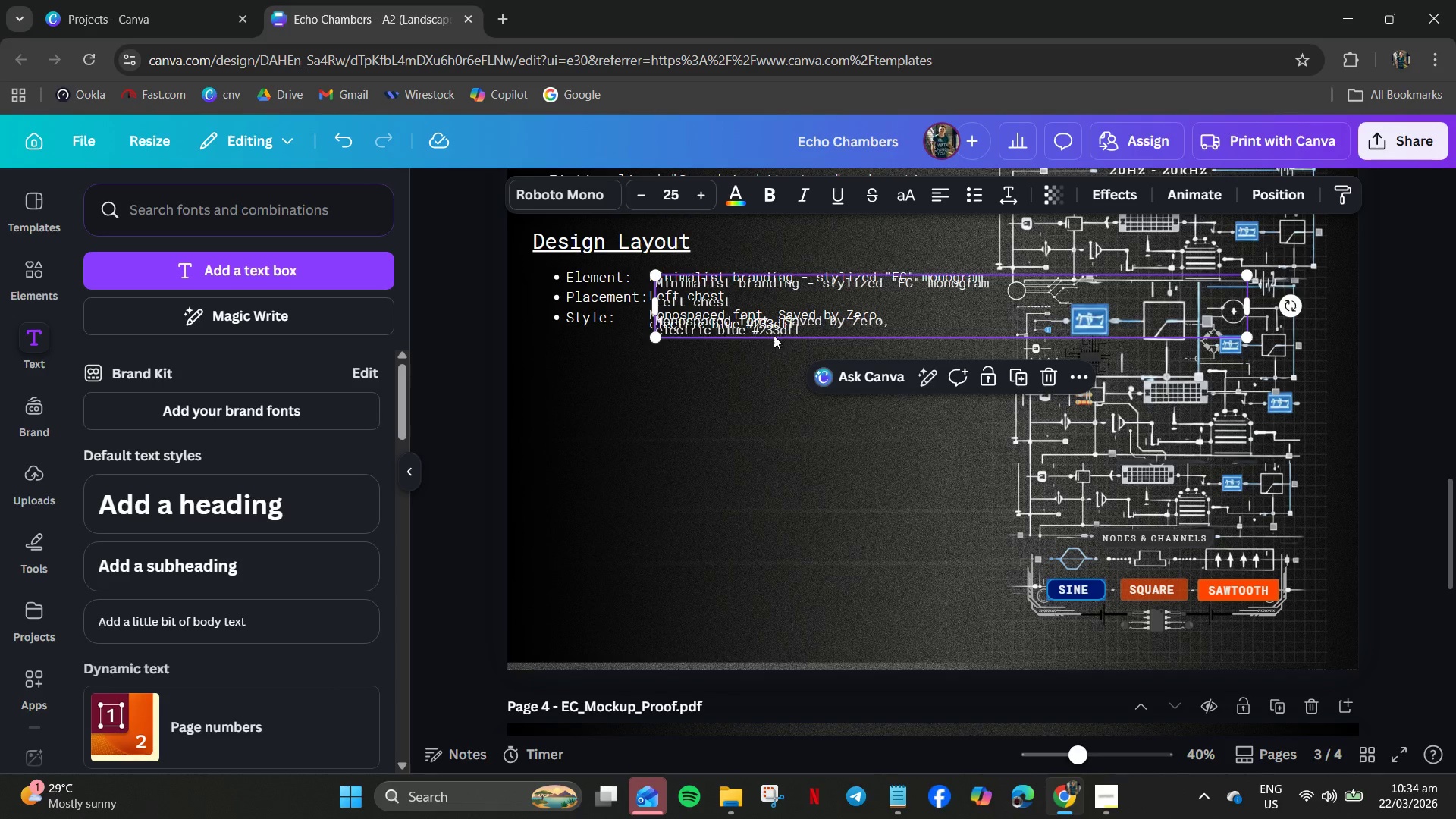 
left_click_drag(start_coordinate=[778, 324], to_coordinate=[744, 468])
 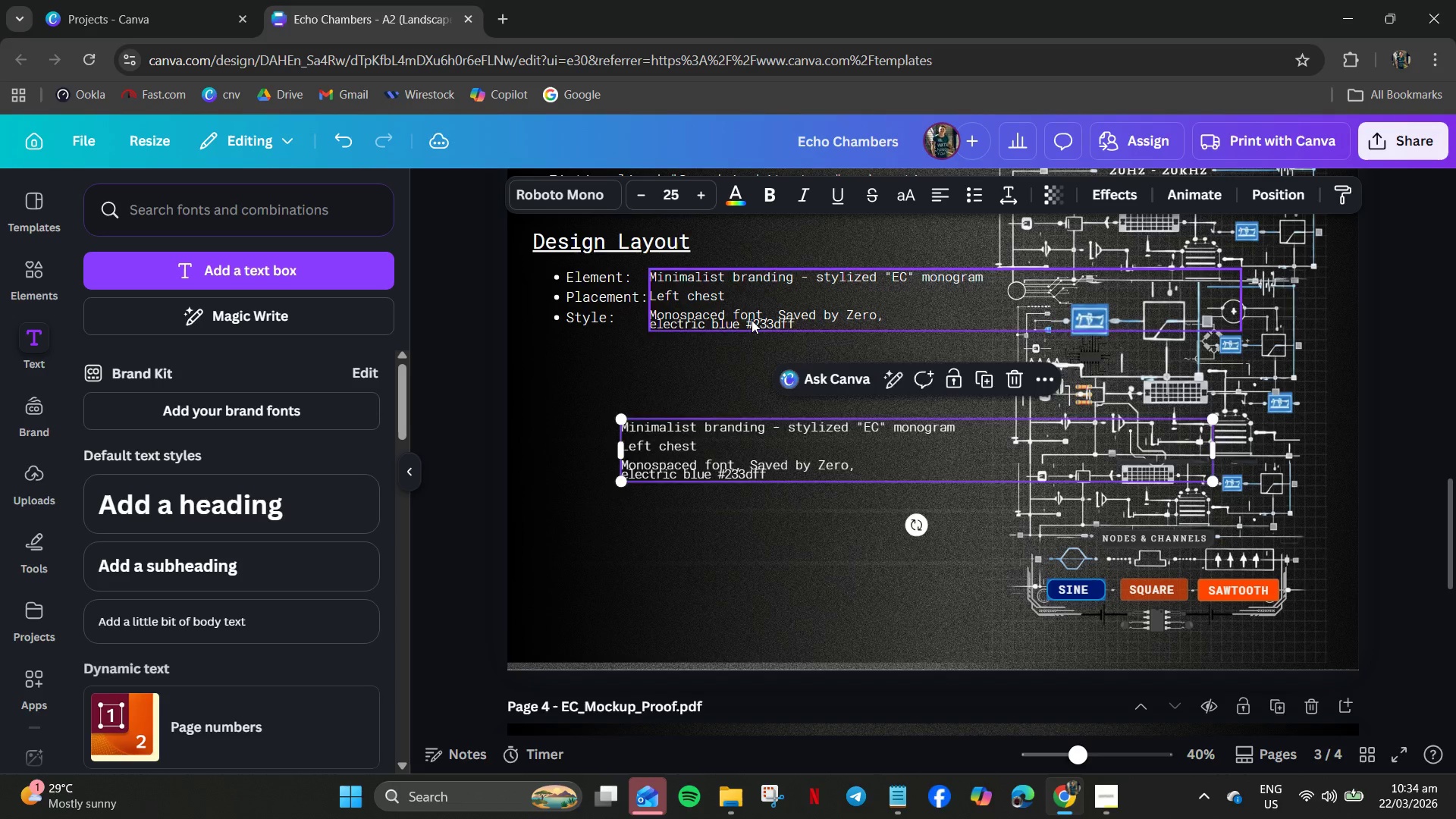 
left_click([752, 320])
 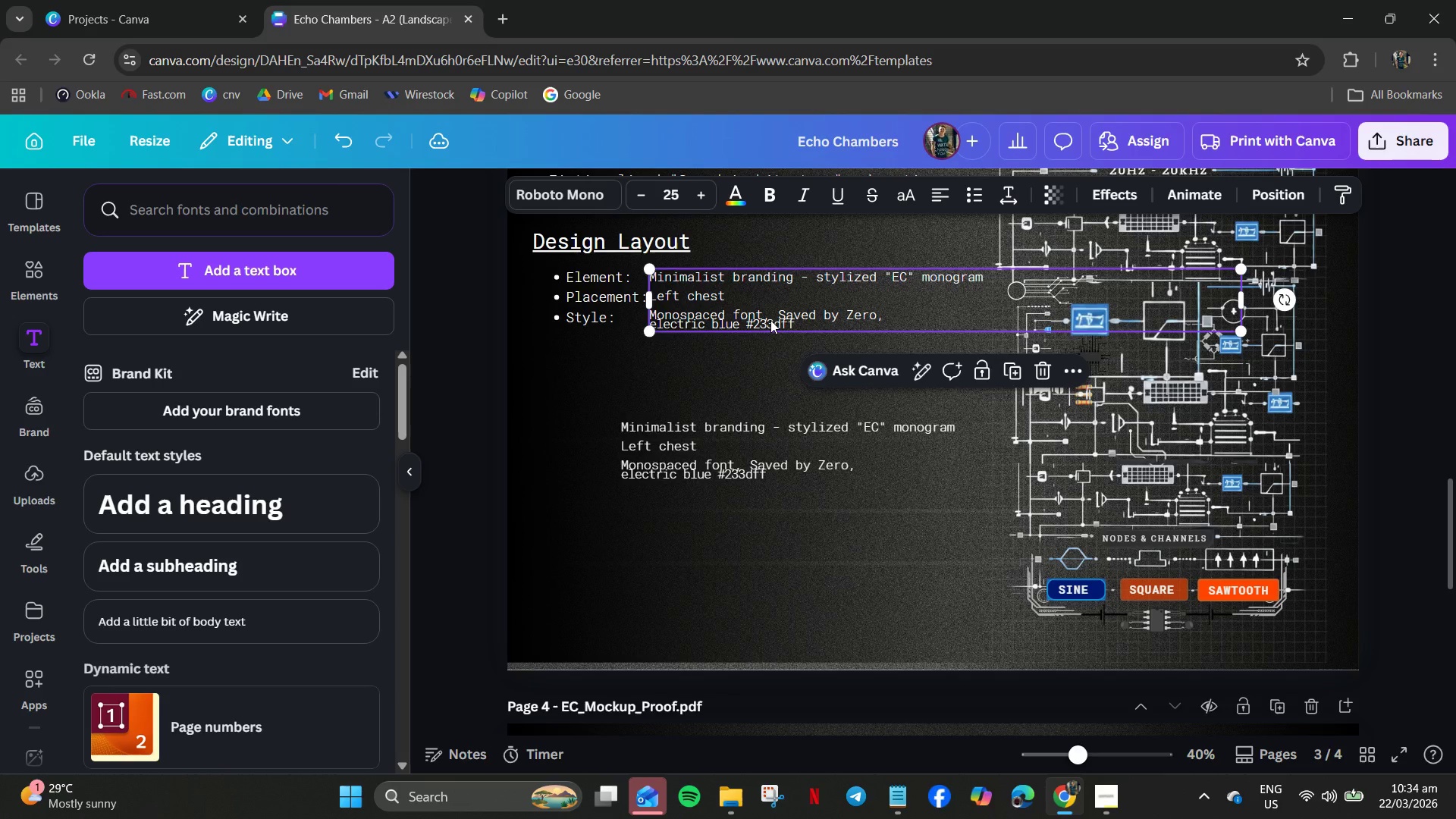 
double_click([770, 320])
 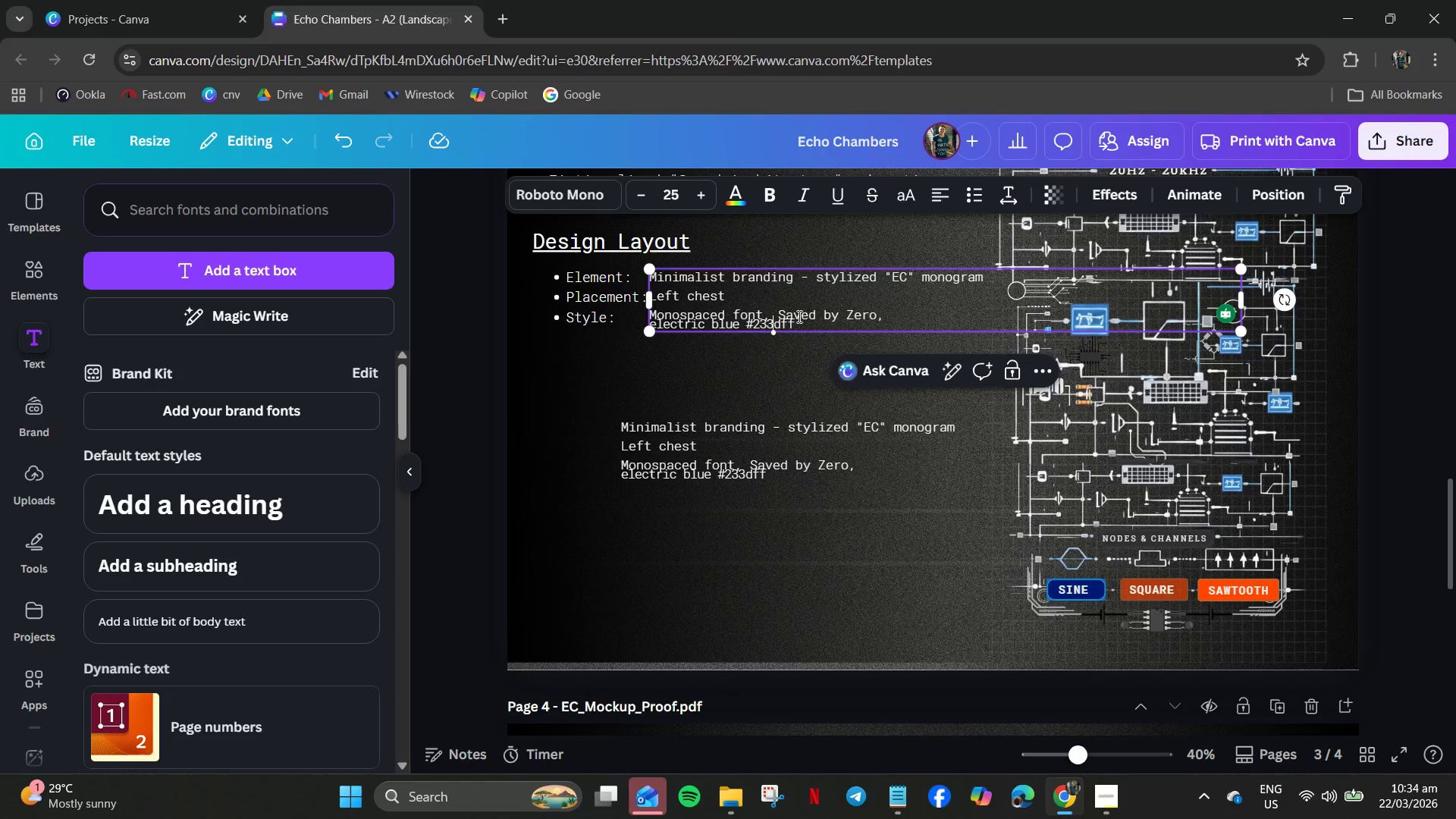 
left_click_drag(start_coordinate=[798, 316], to_coordinate=[661, 322])
 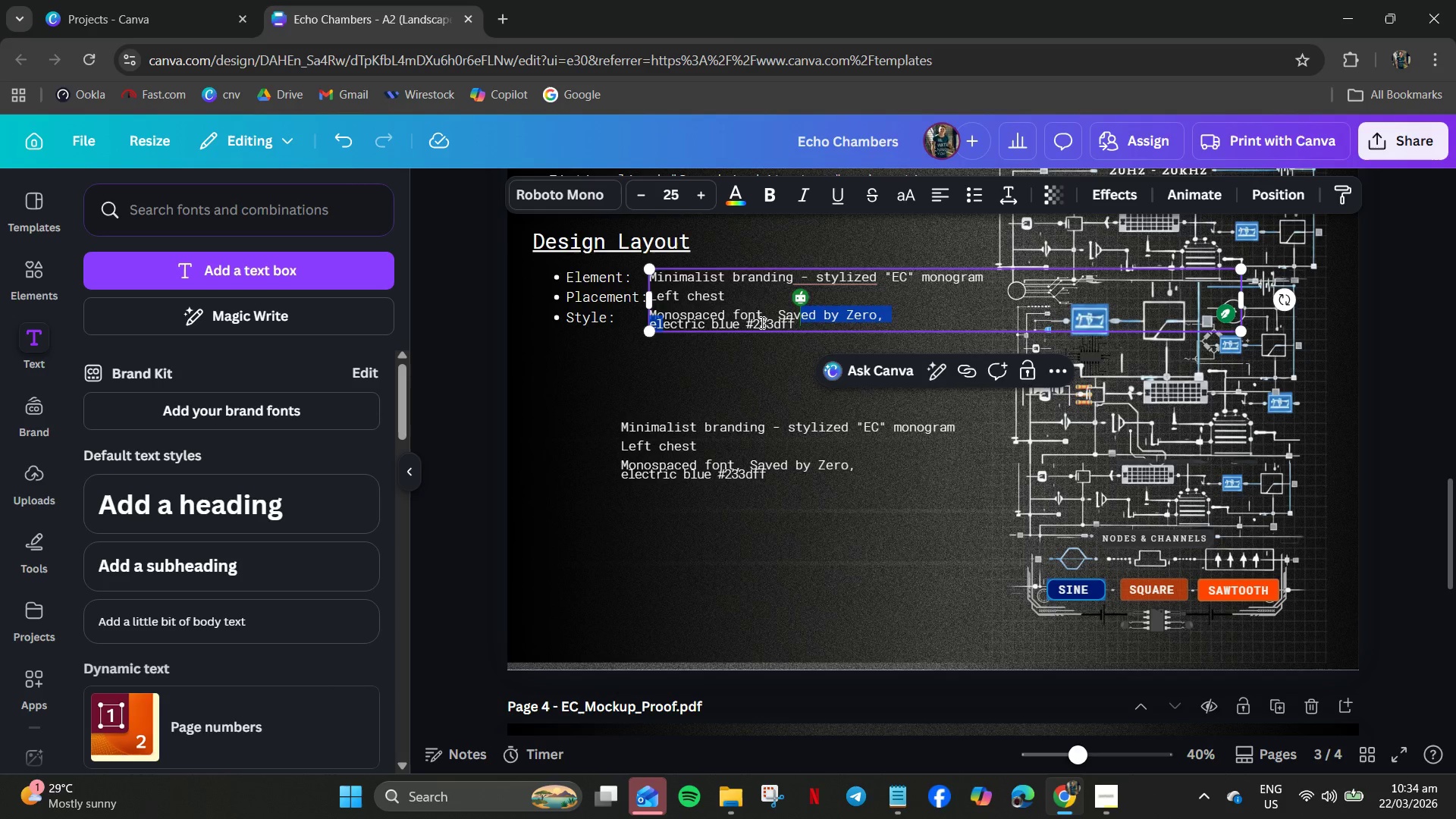 
left_click([761, 322])
 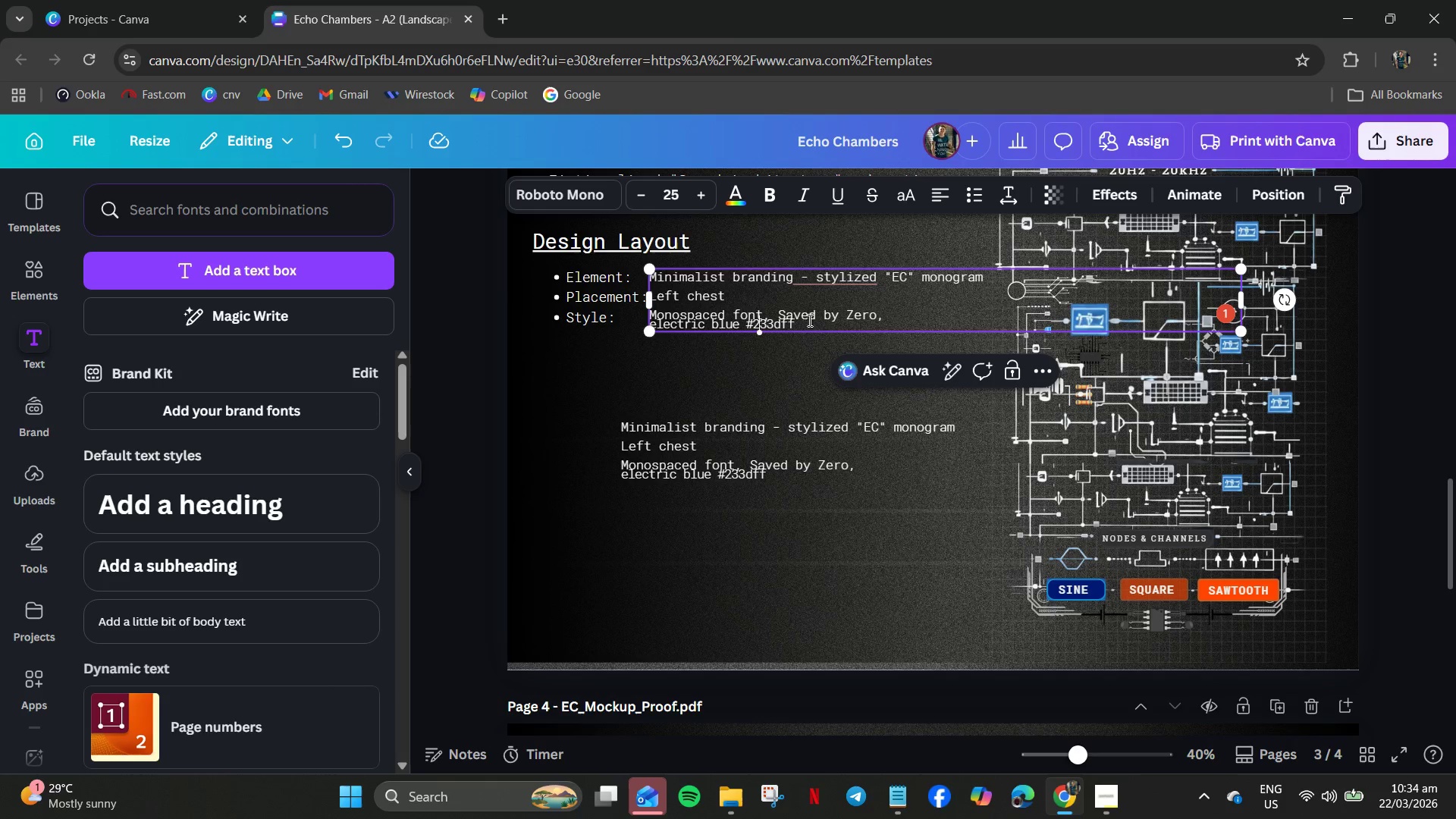 
left_click_drag(start_coordinate=[808, 320], to_coordinate=[664, 323])
 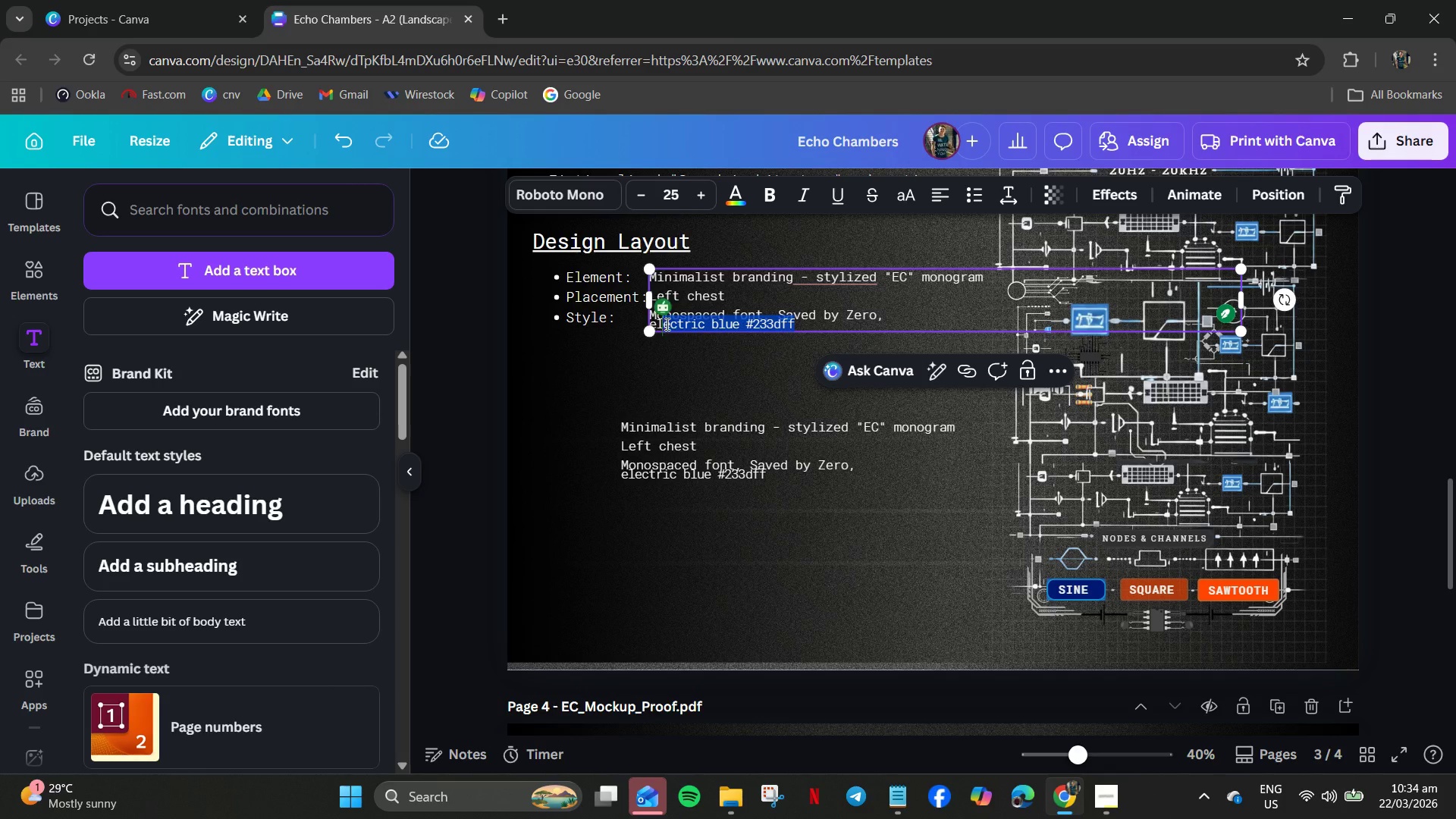 
key(Backspace)
 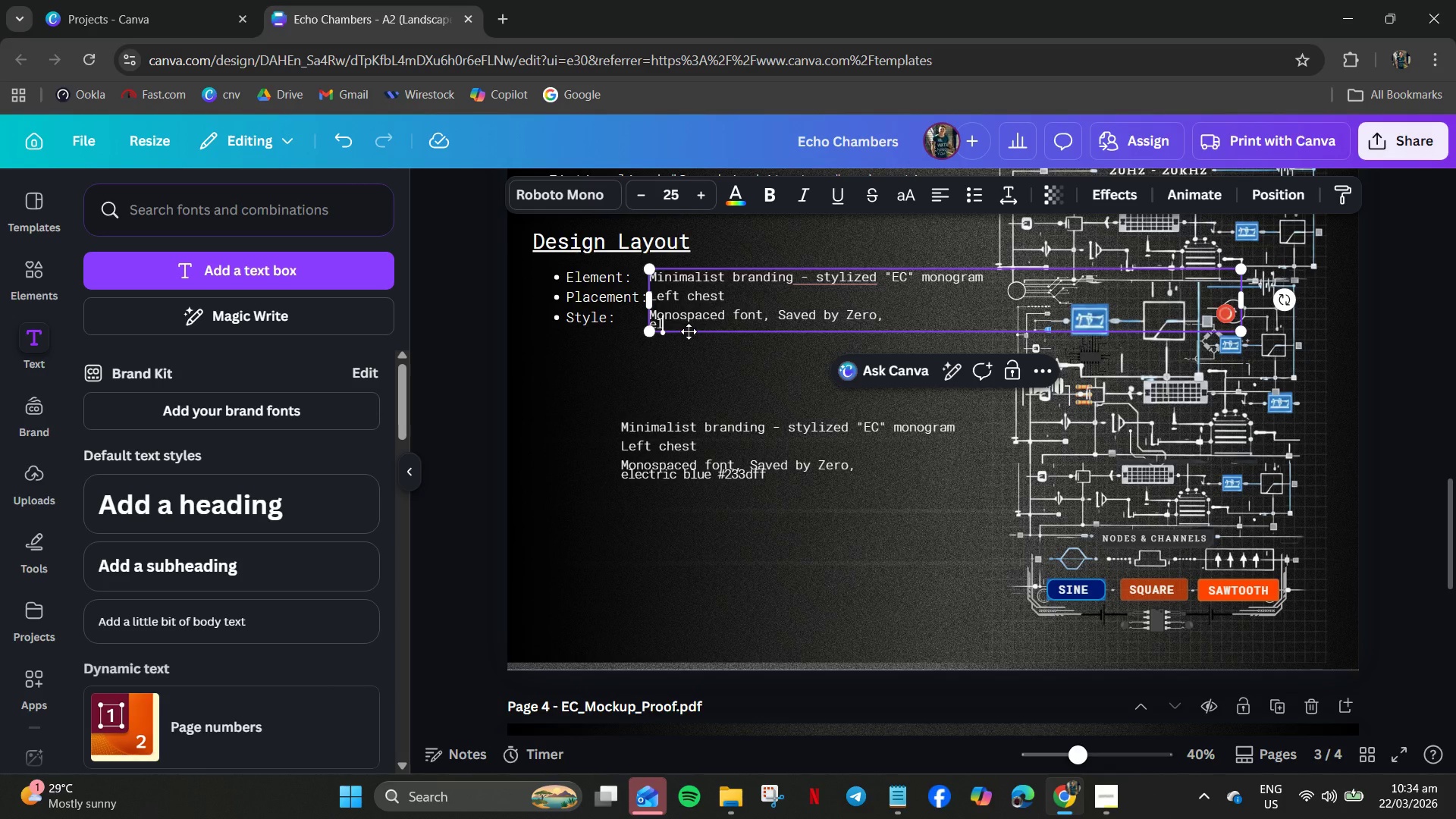 
key(Backspace)
 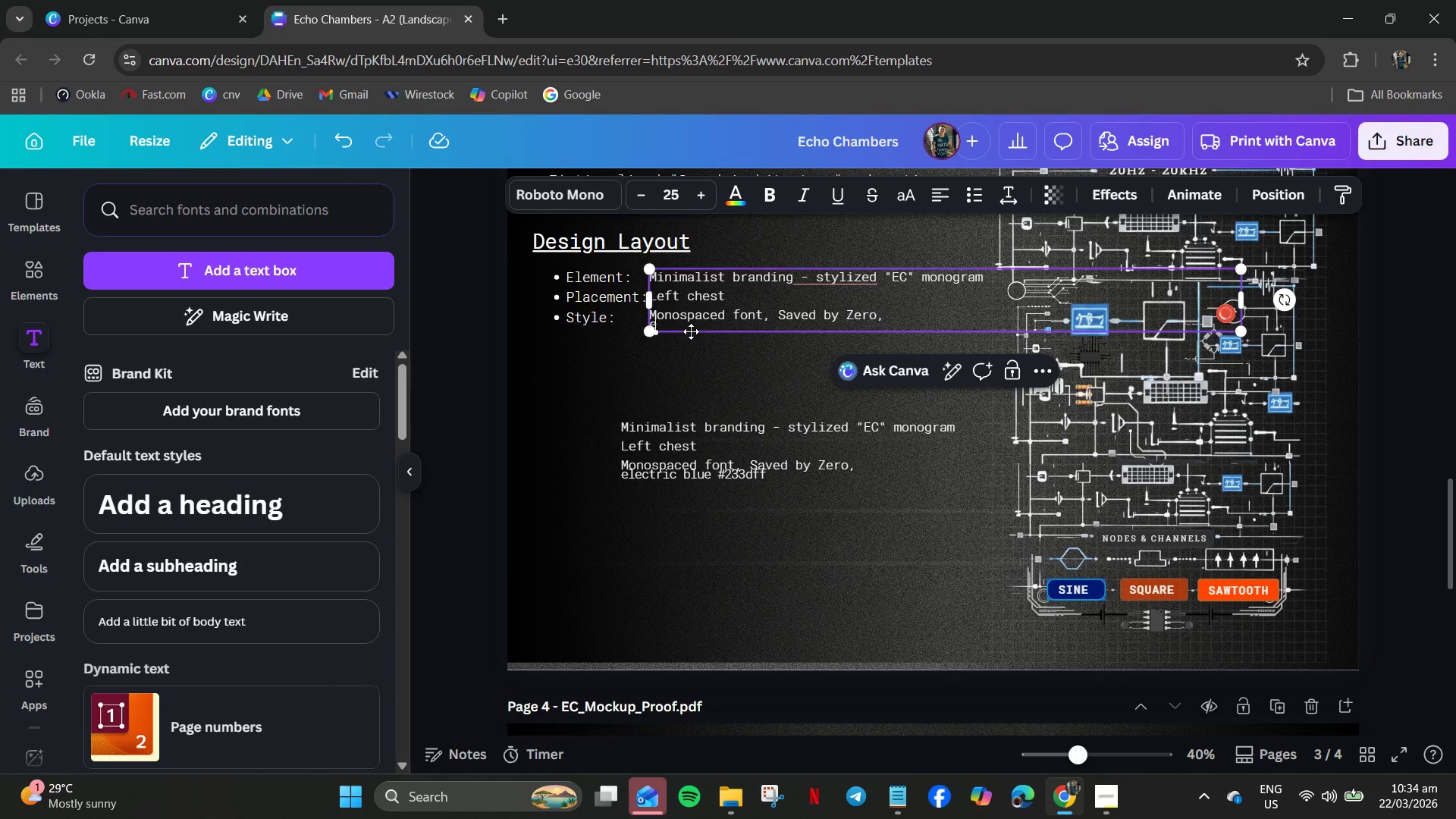 
key(Backspace)
 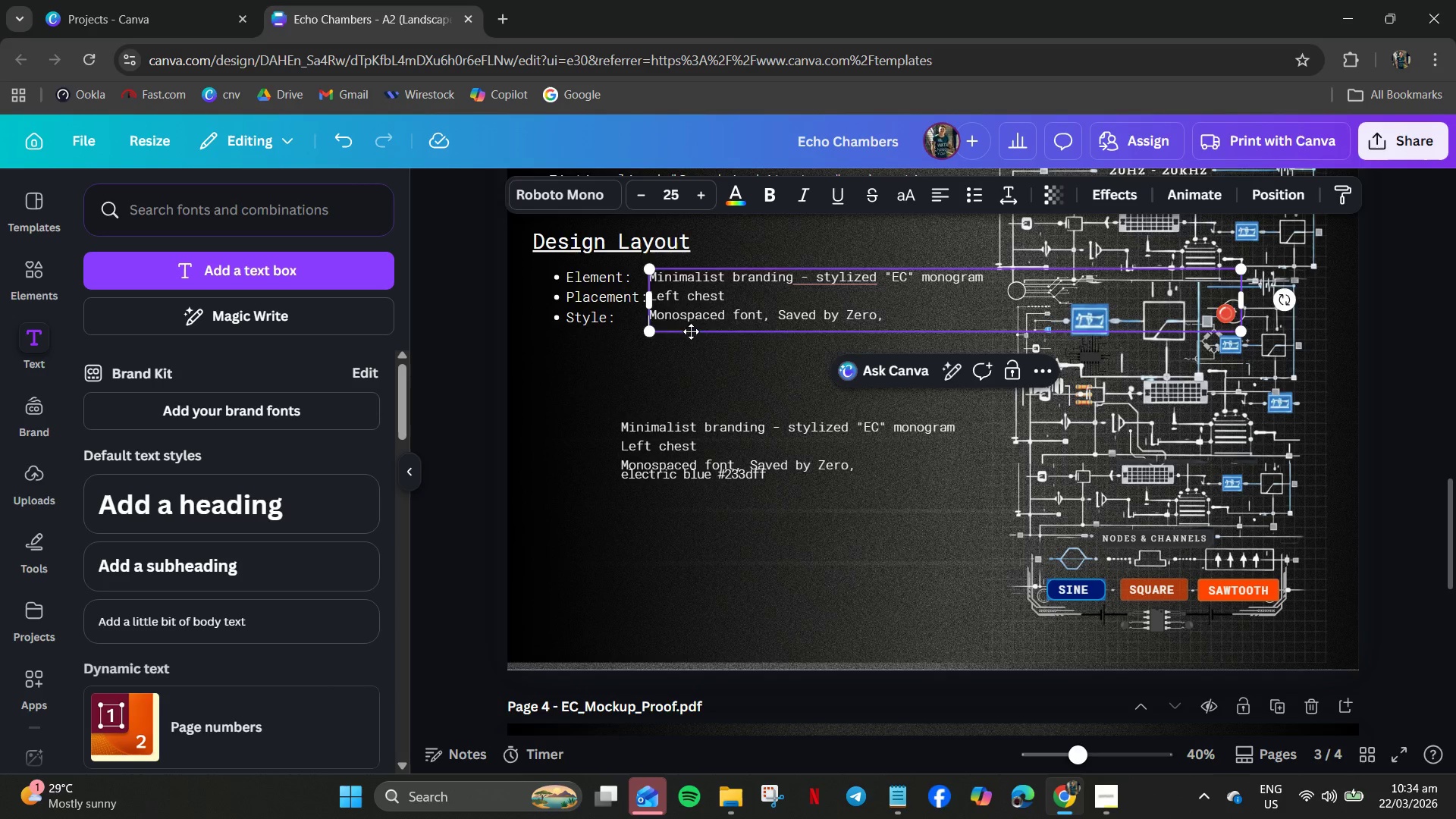 
key(Backspace)
 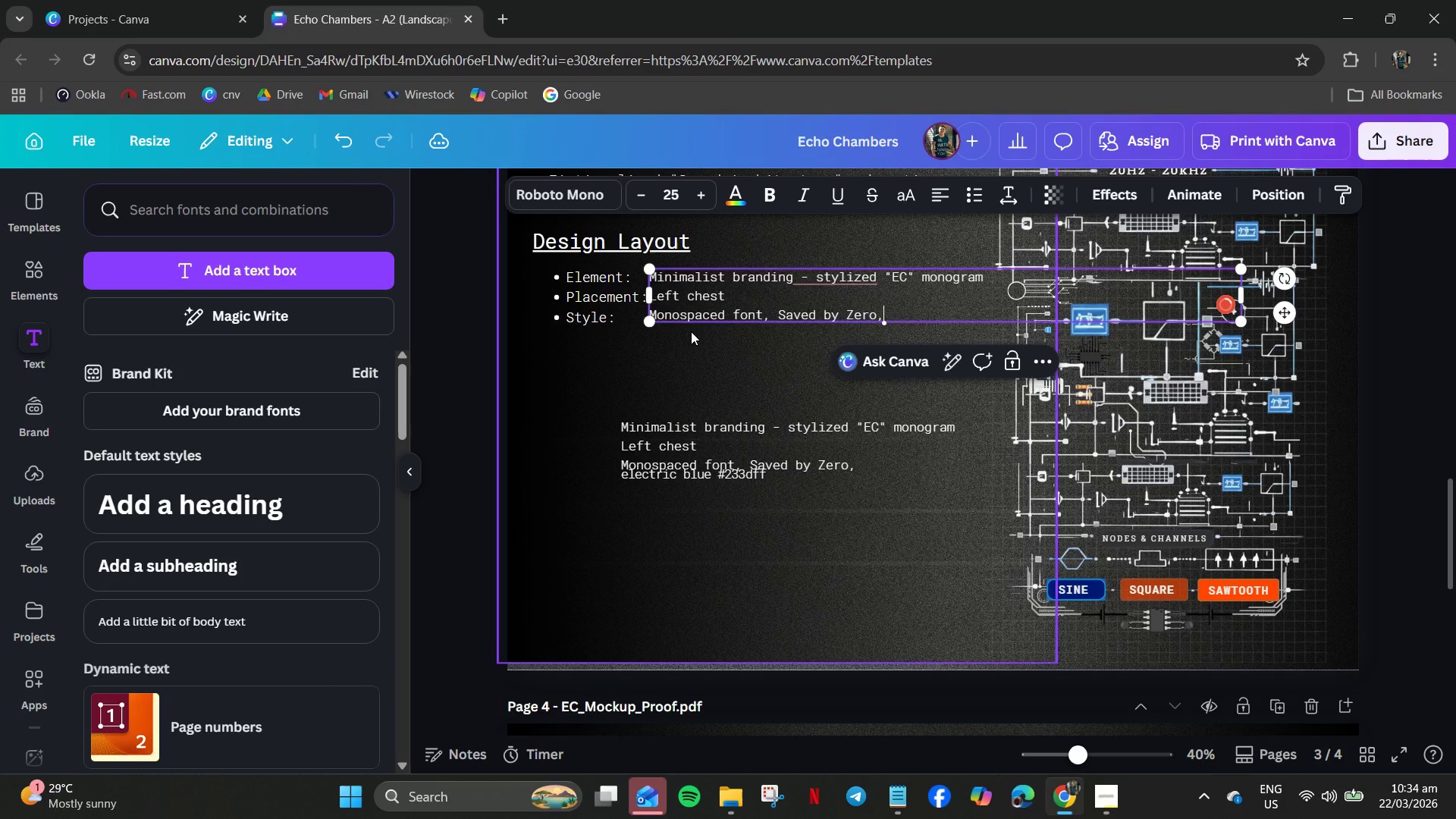 
key(Backspace)
 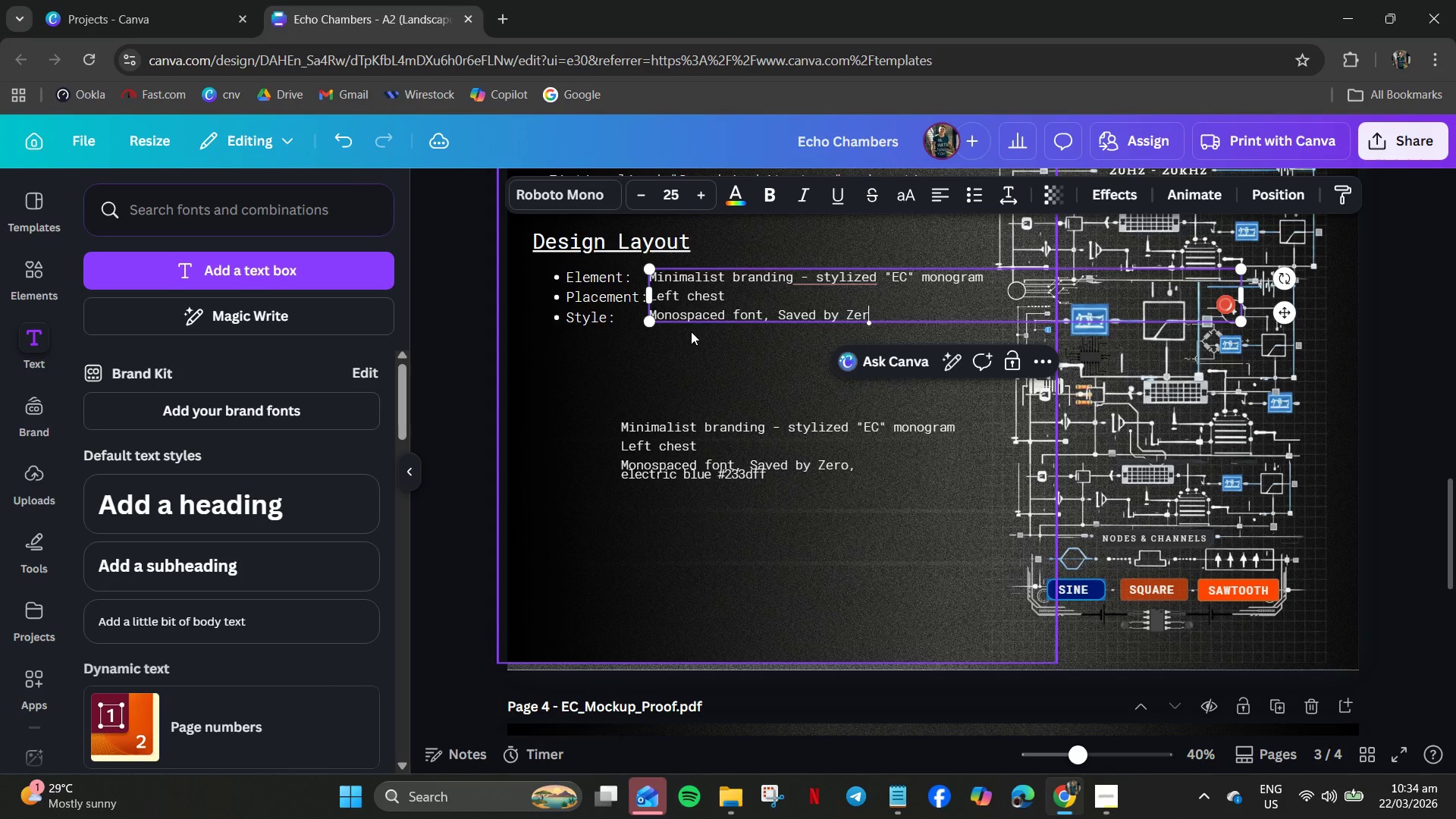 
hold_key(key=Backspace, duration=1.2)
 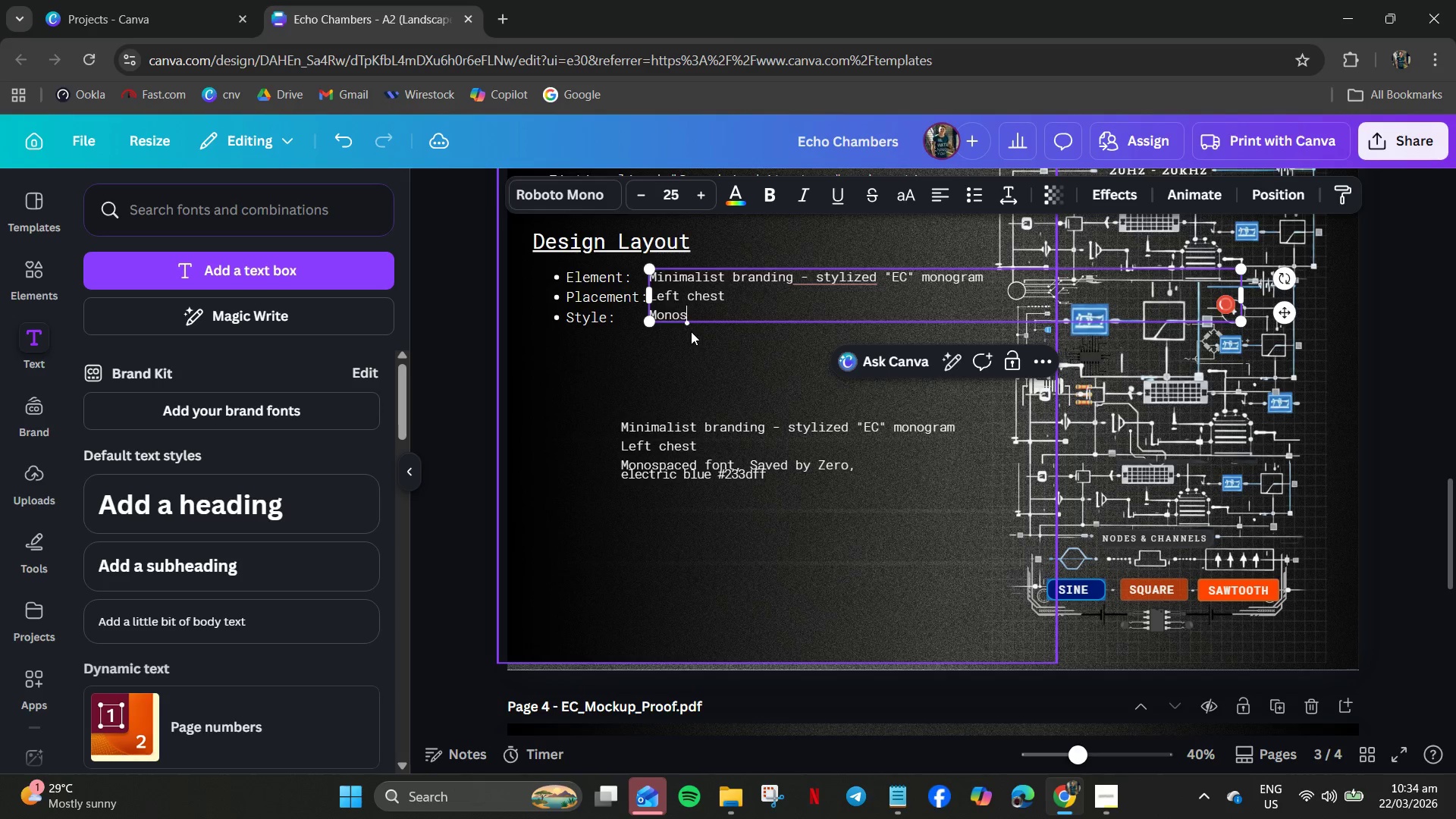 
key(Backspace)
 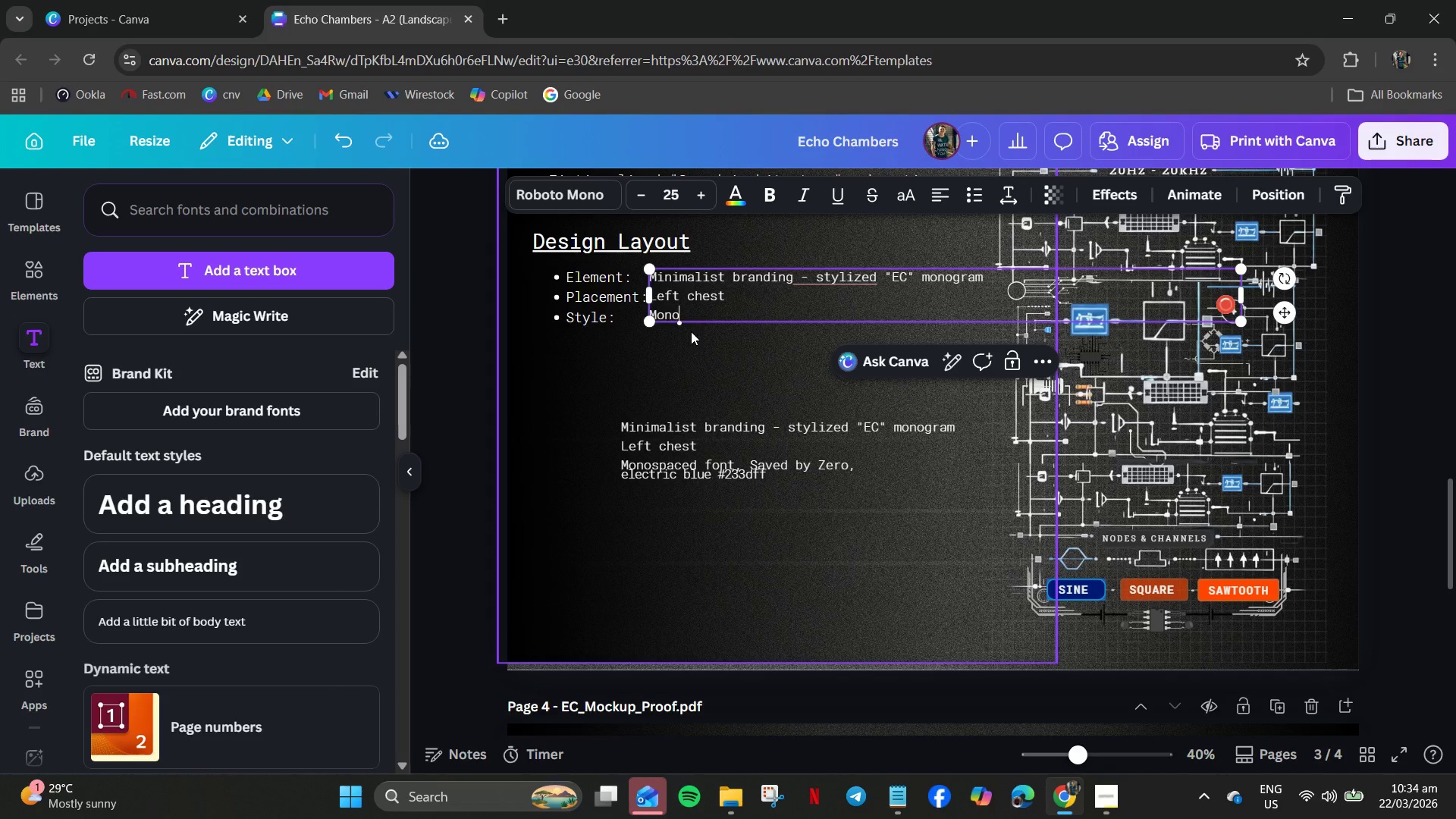 
key(Backspace)
 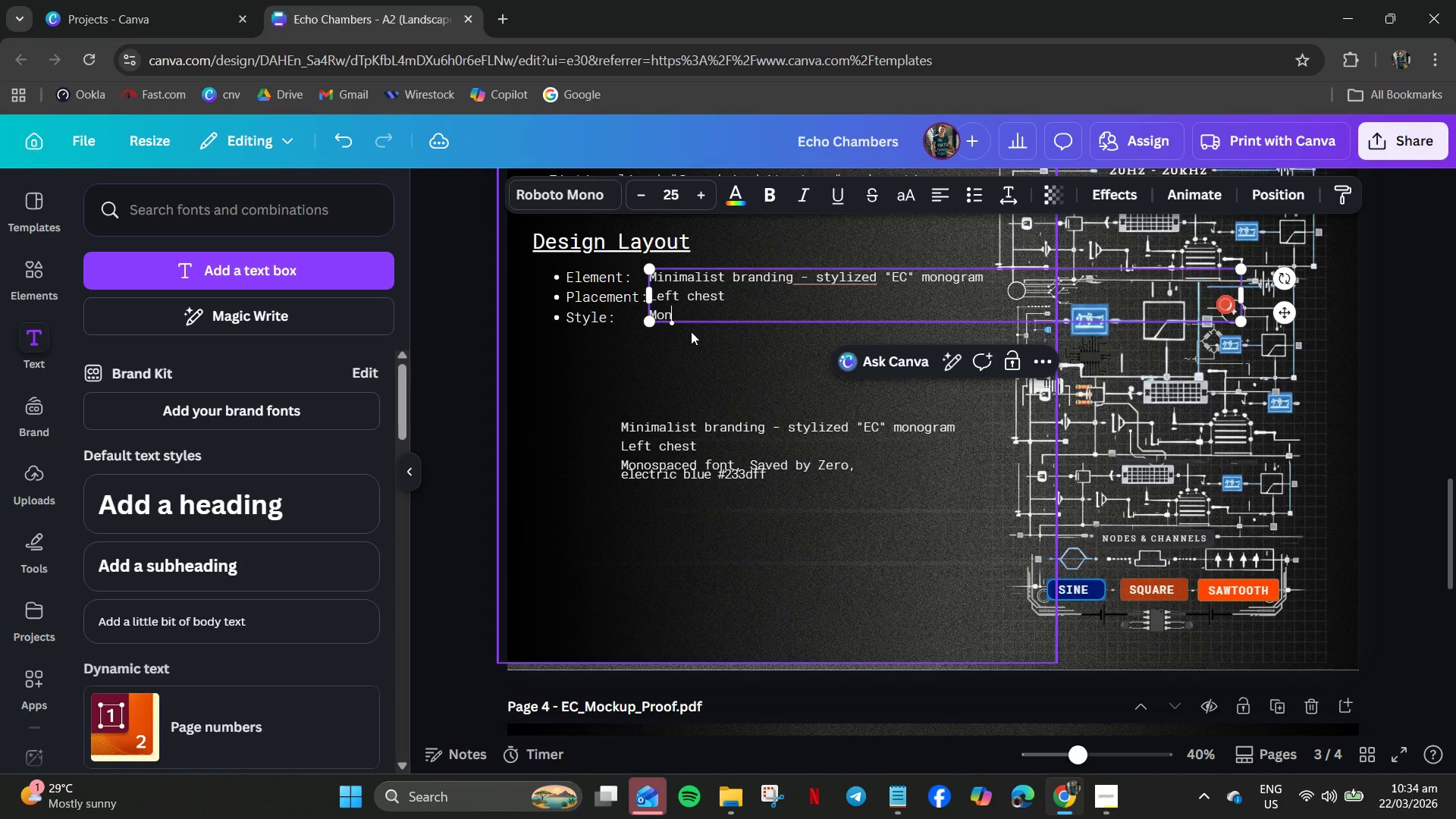 
key(Backspace)
 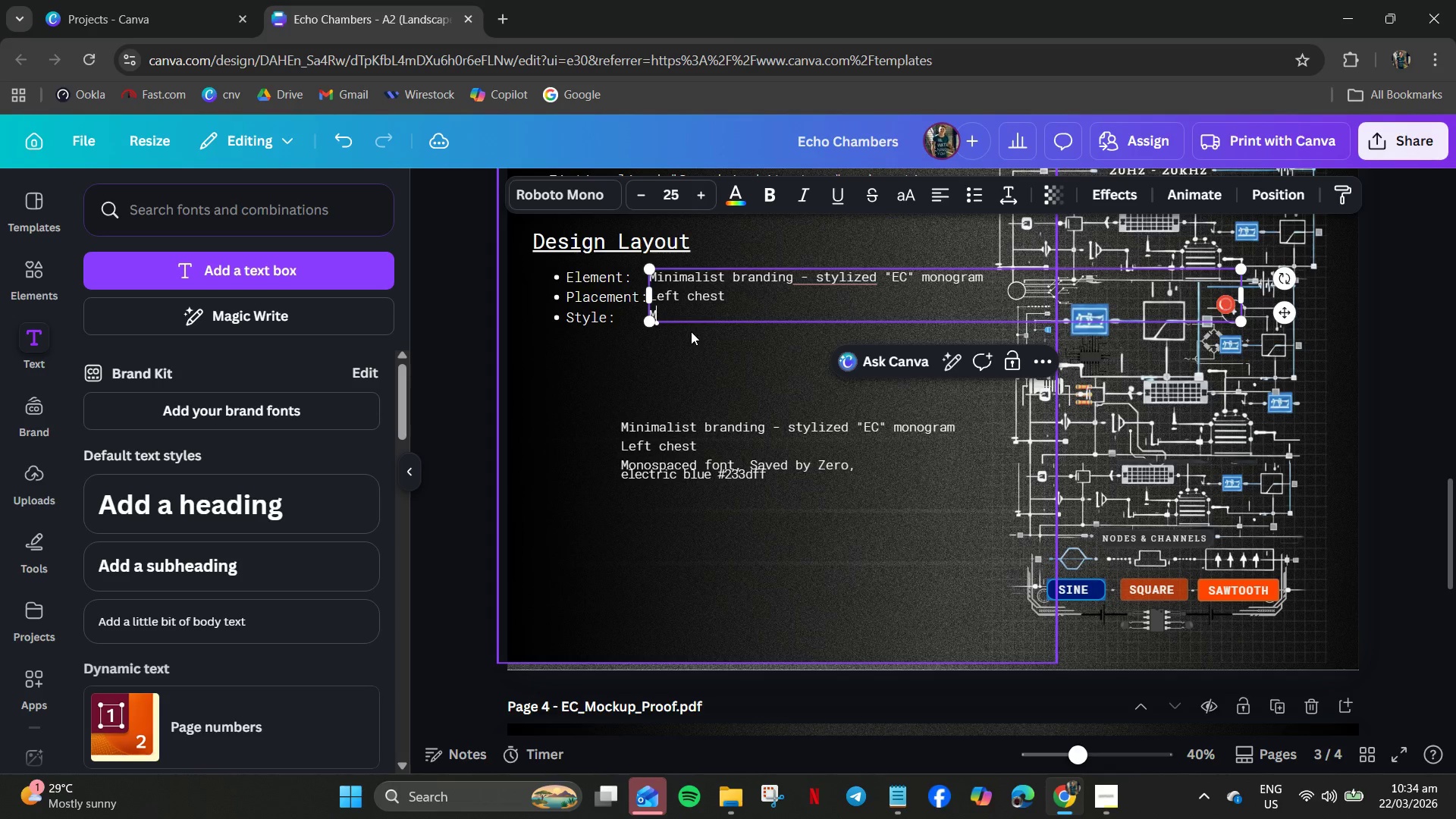 
key(Backspace)
 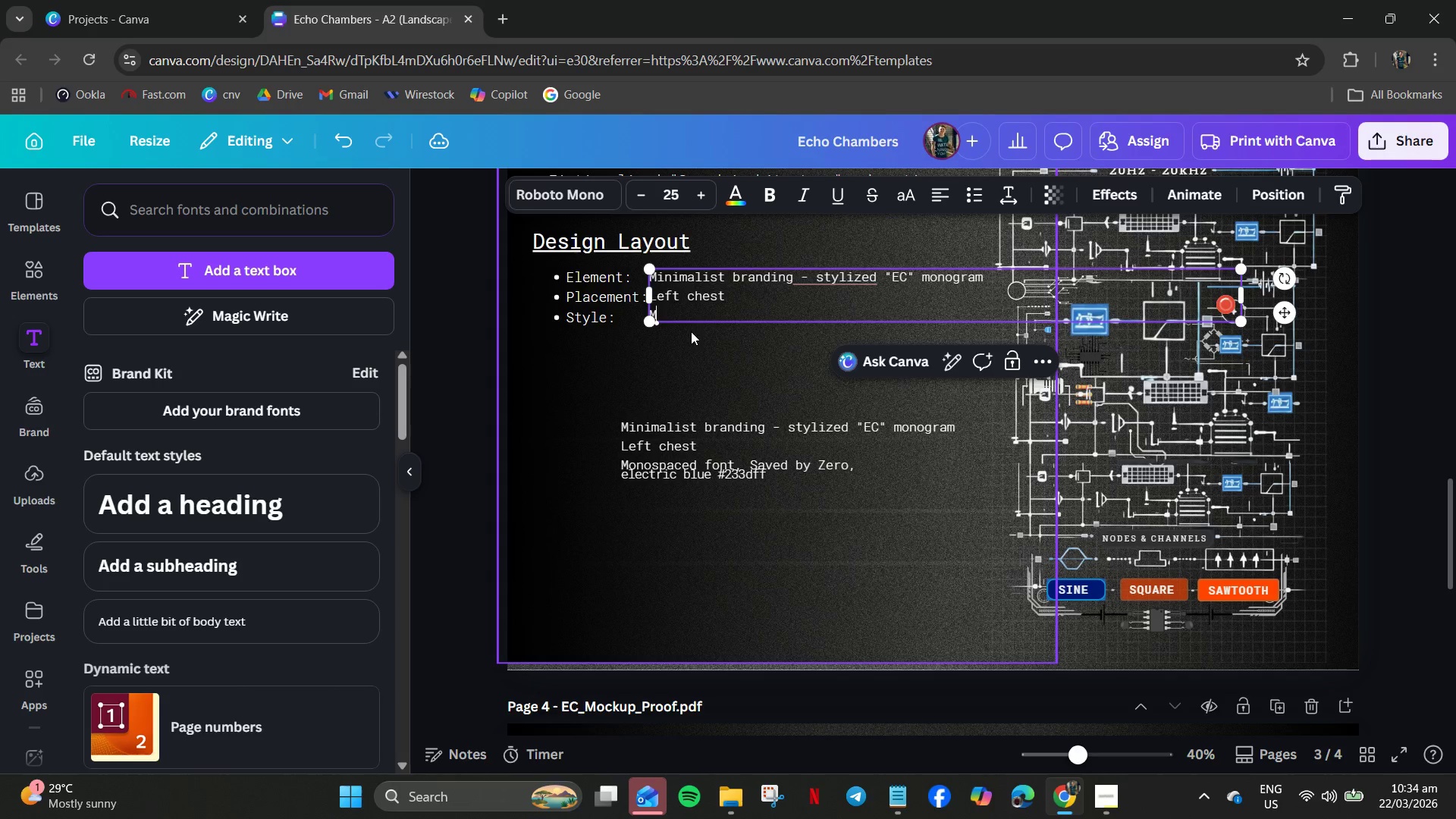 
key(Backspace)
 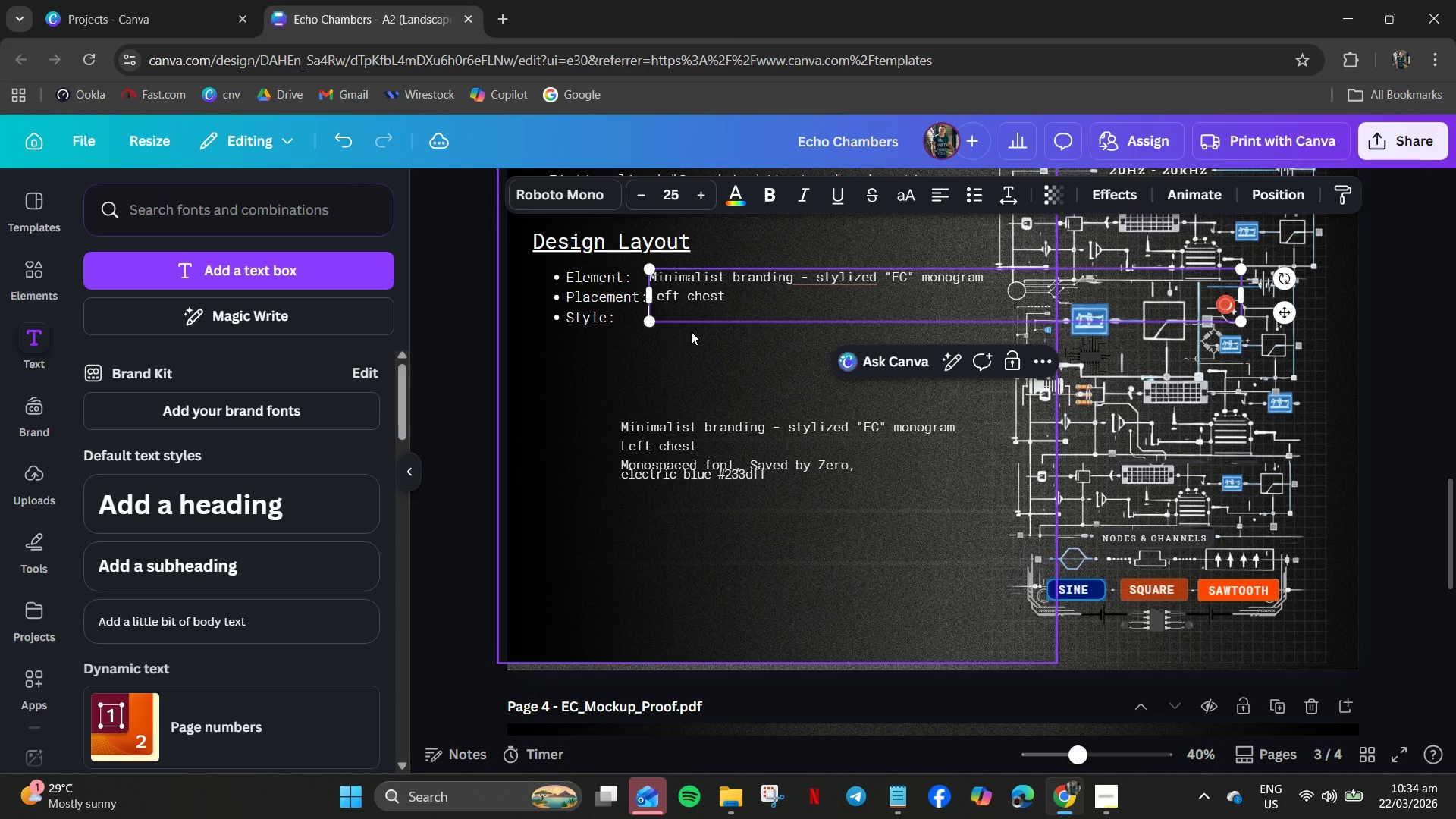 
key(Backspace)
 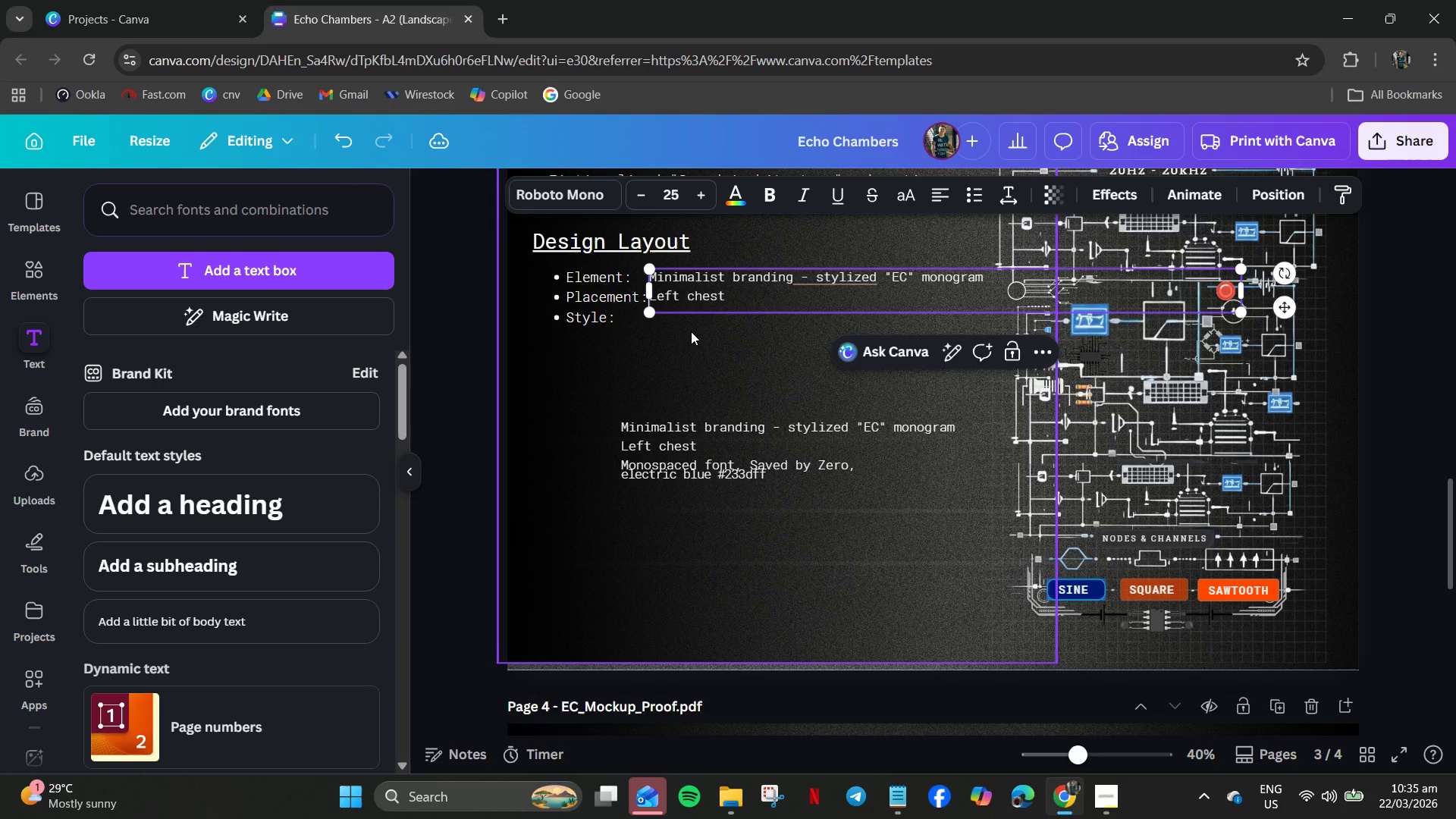 
key(Backspace)
 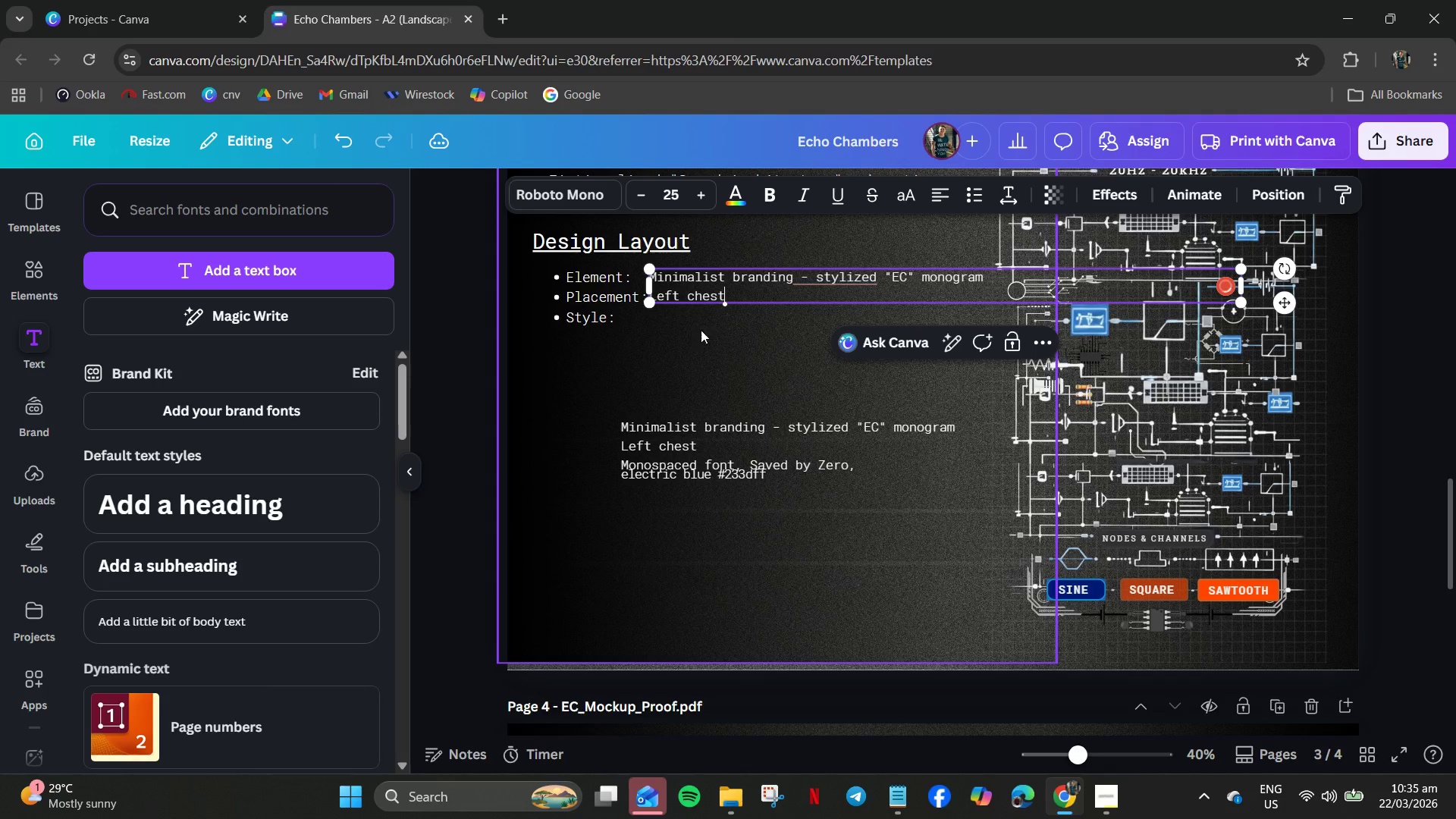 
left_click([703, 328])
 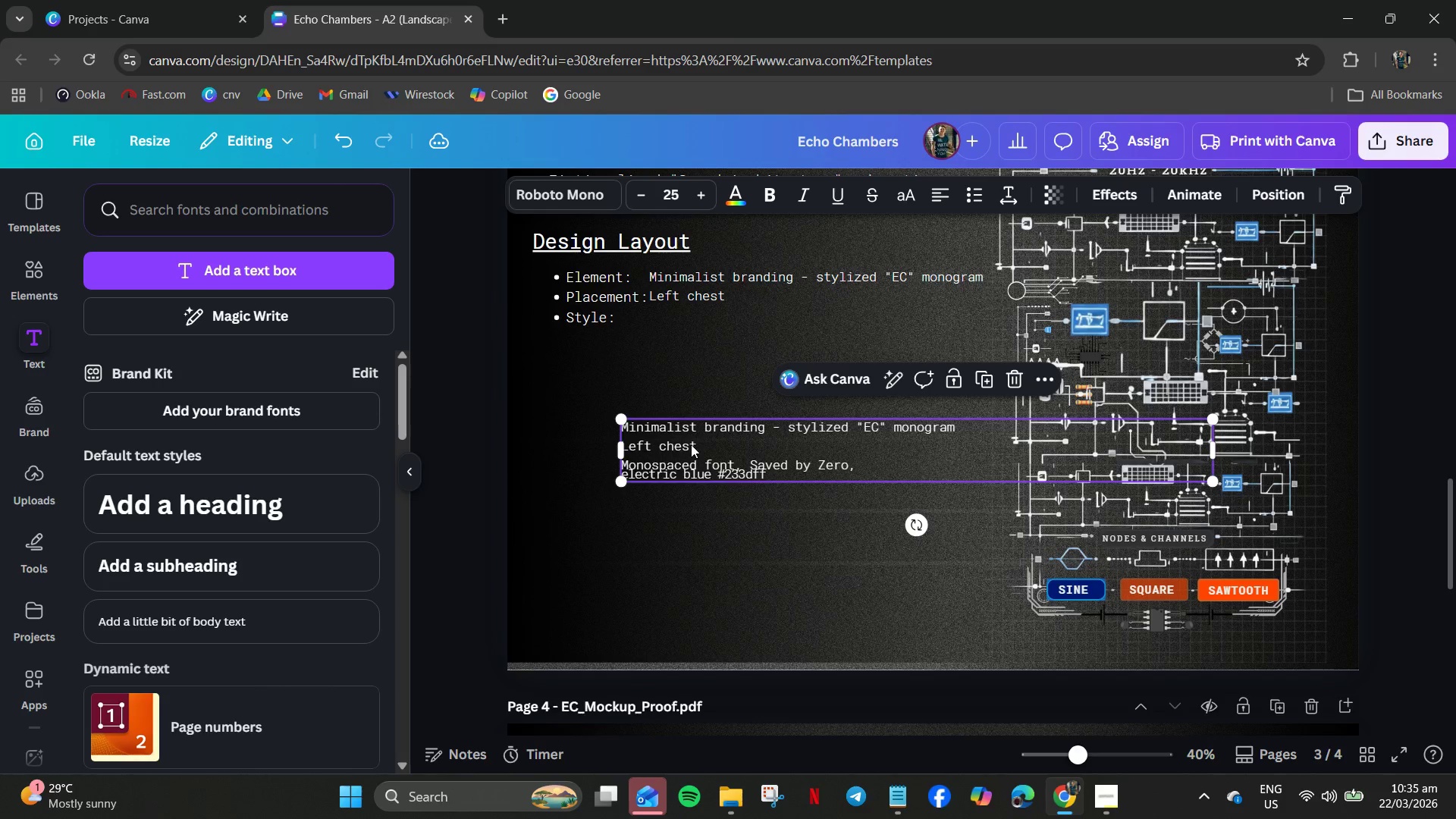 
double_click([691, 444])
 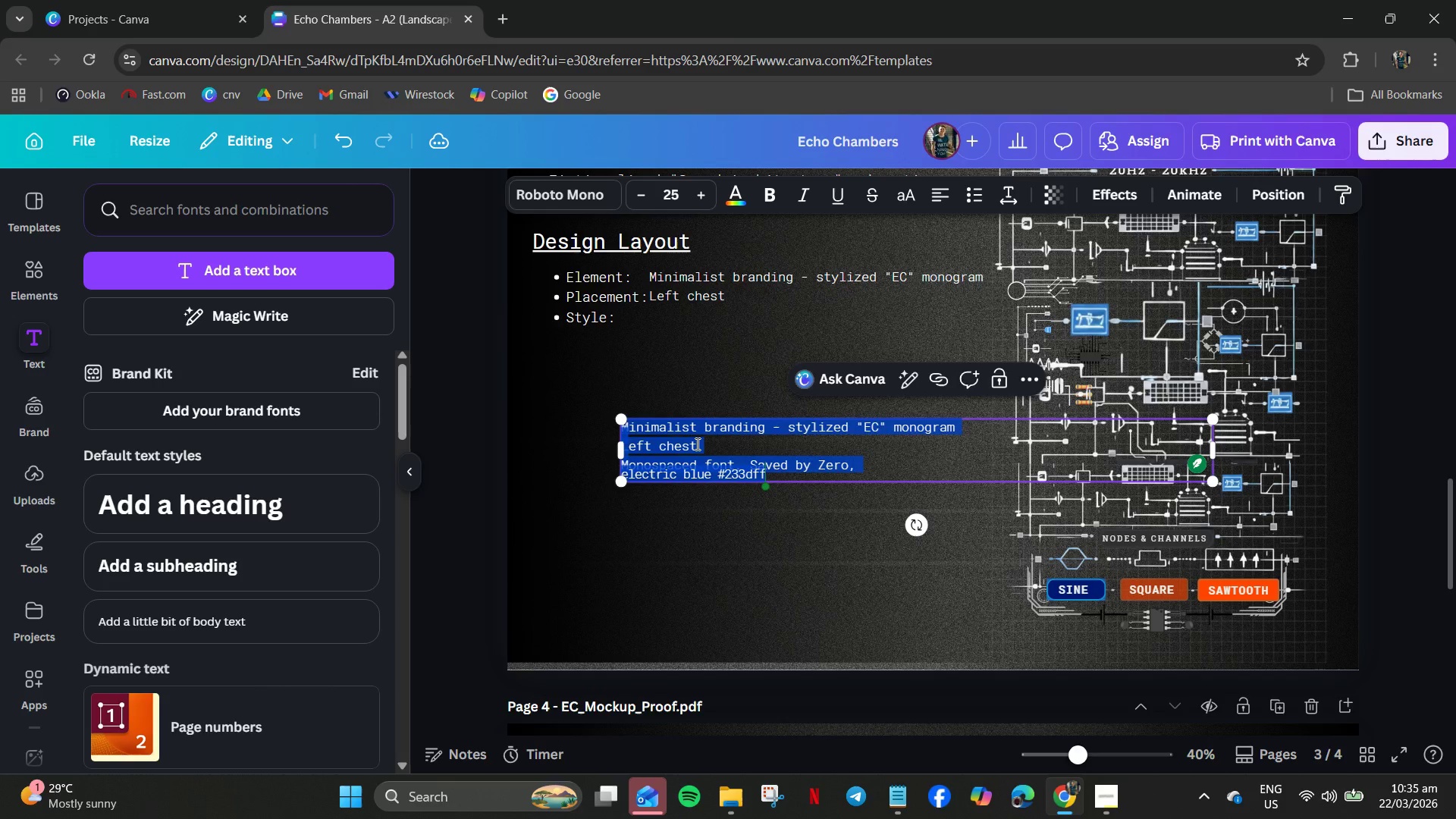 
triple_click([696, 444])
 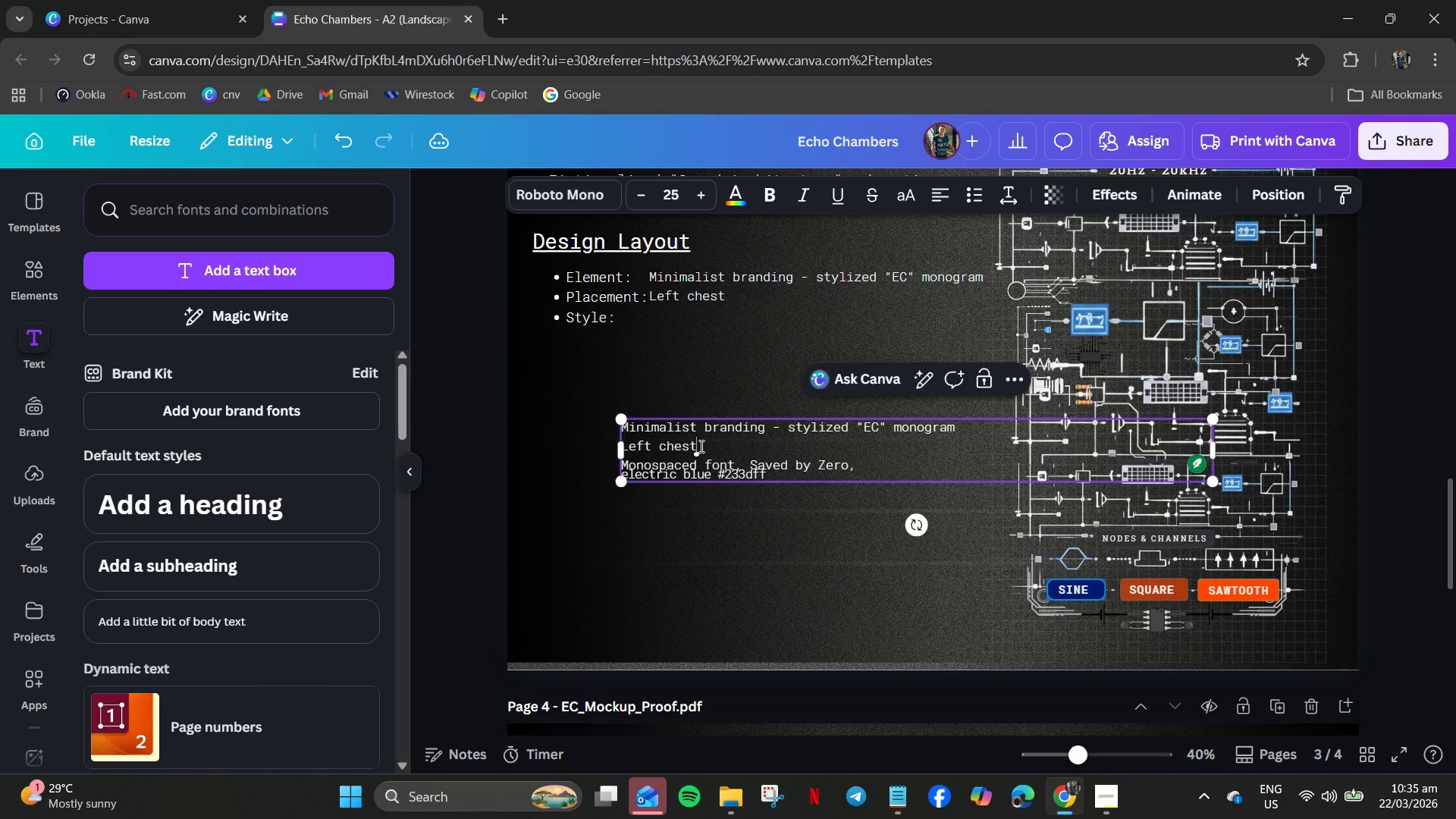 
left_click_drag(start_coordinate=[700, 446], to_coordinate=[632, 425])
 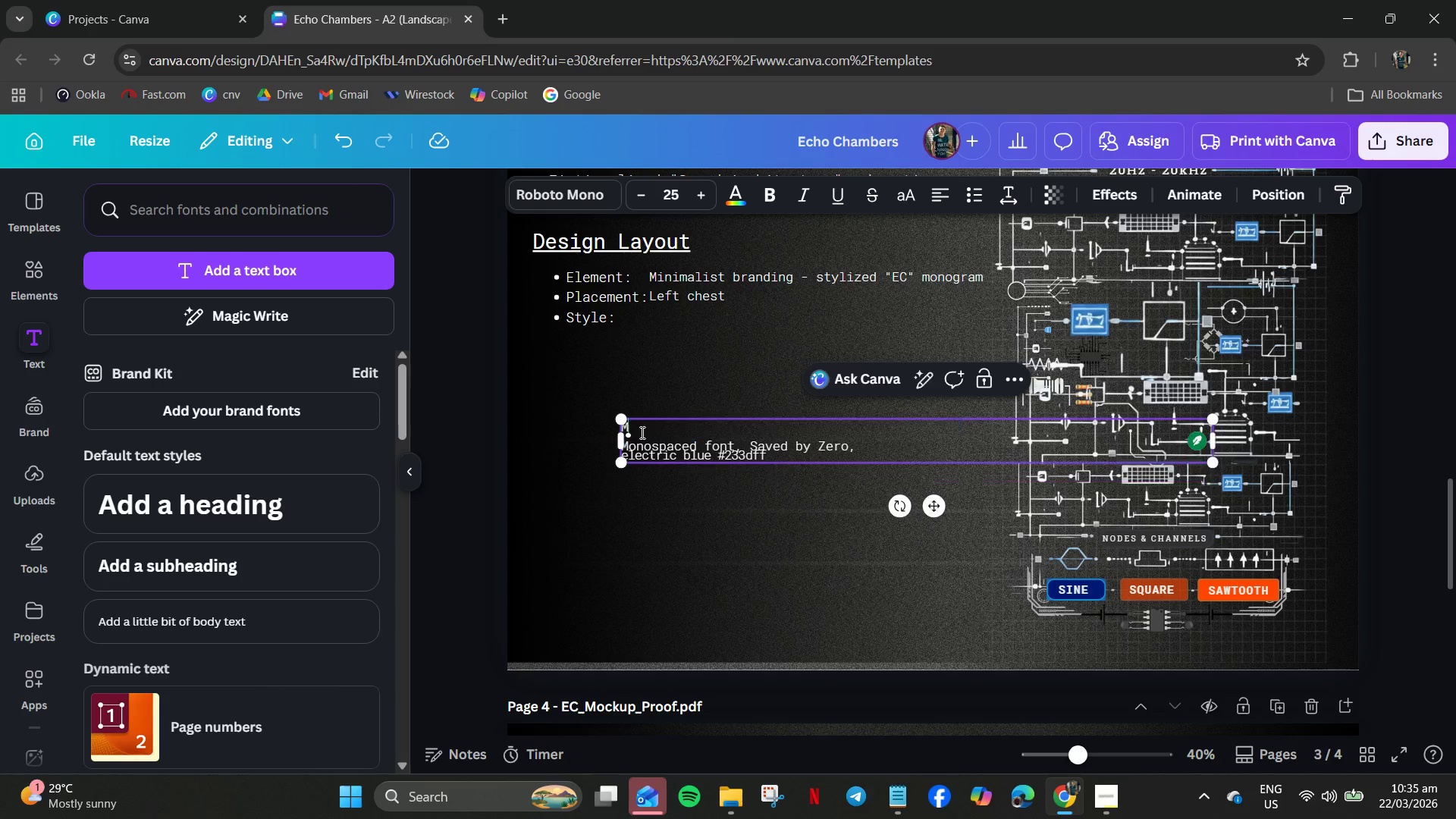 
key(Backspace)
 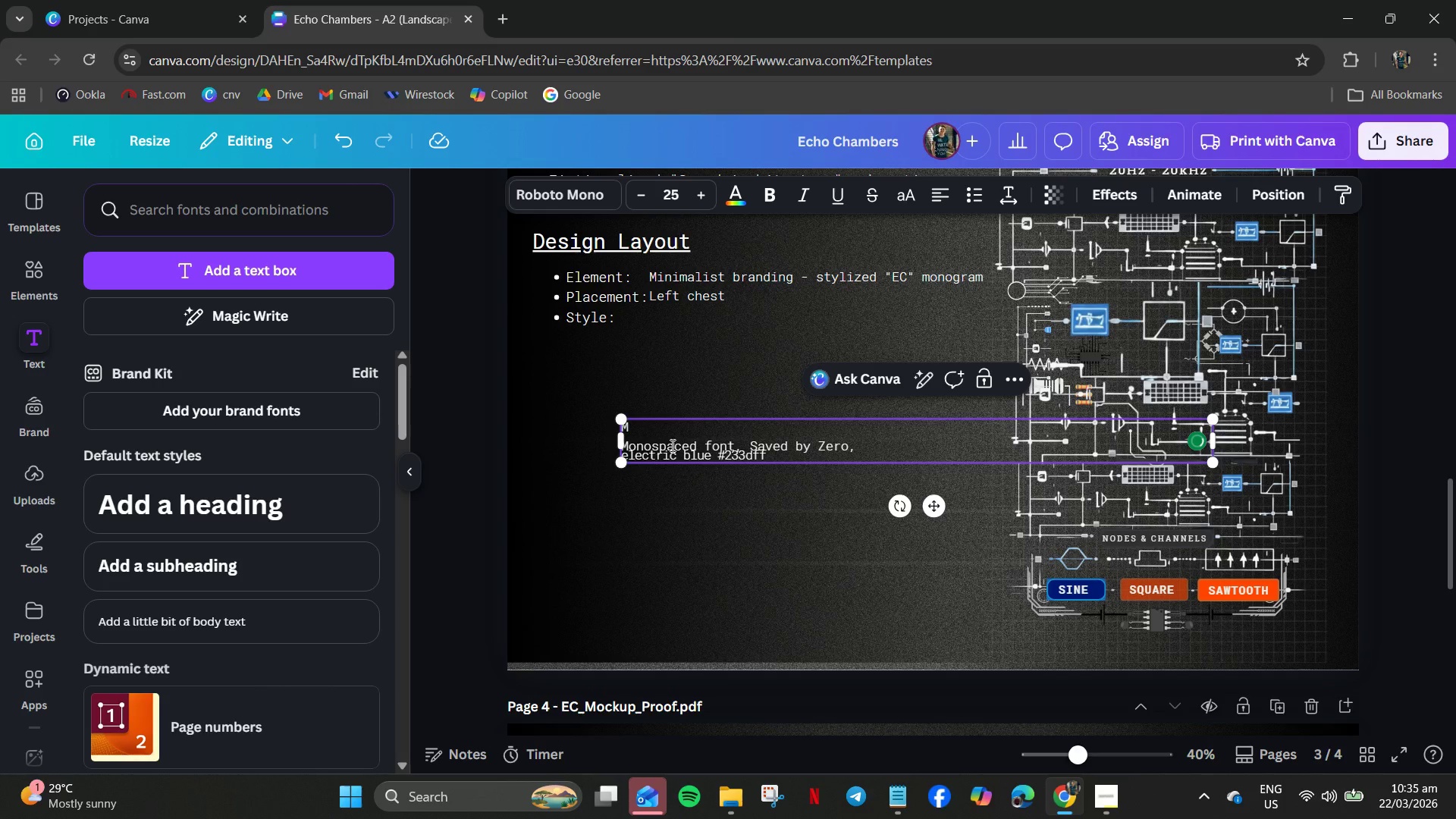 
key(ArrowRight)
 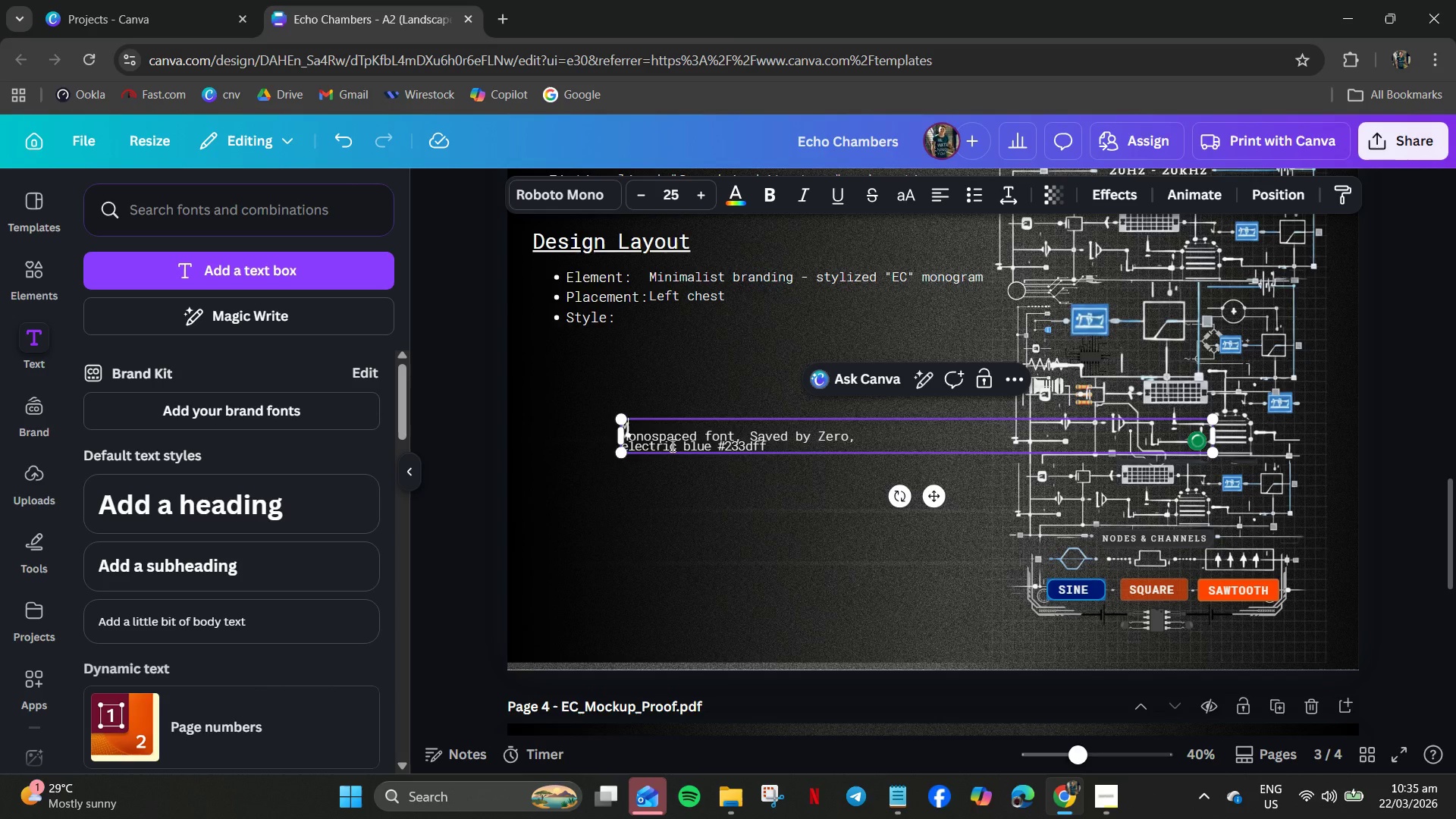 
key(Backspace)
 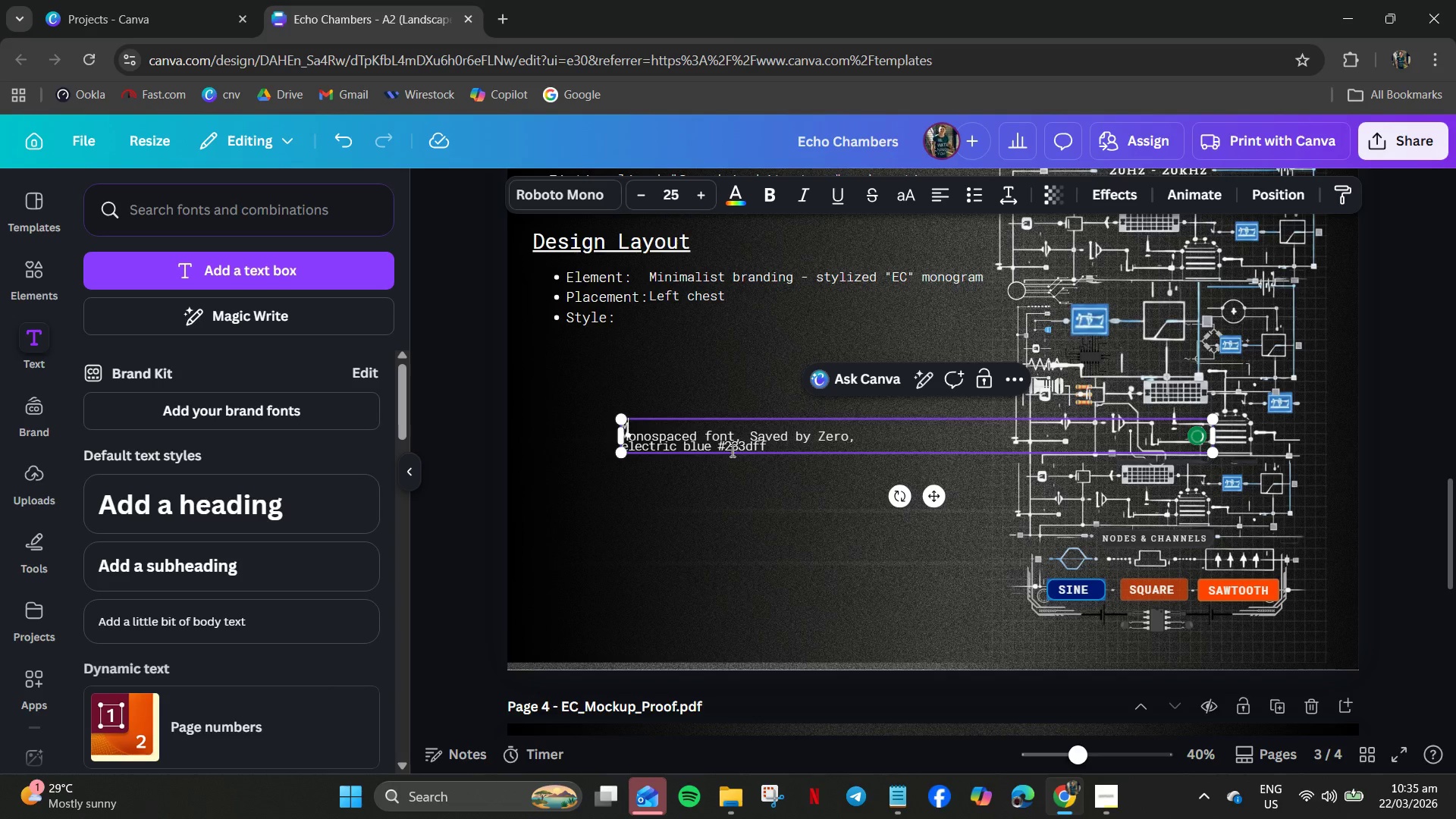 
key(Backspace)
 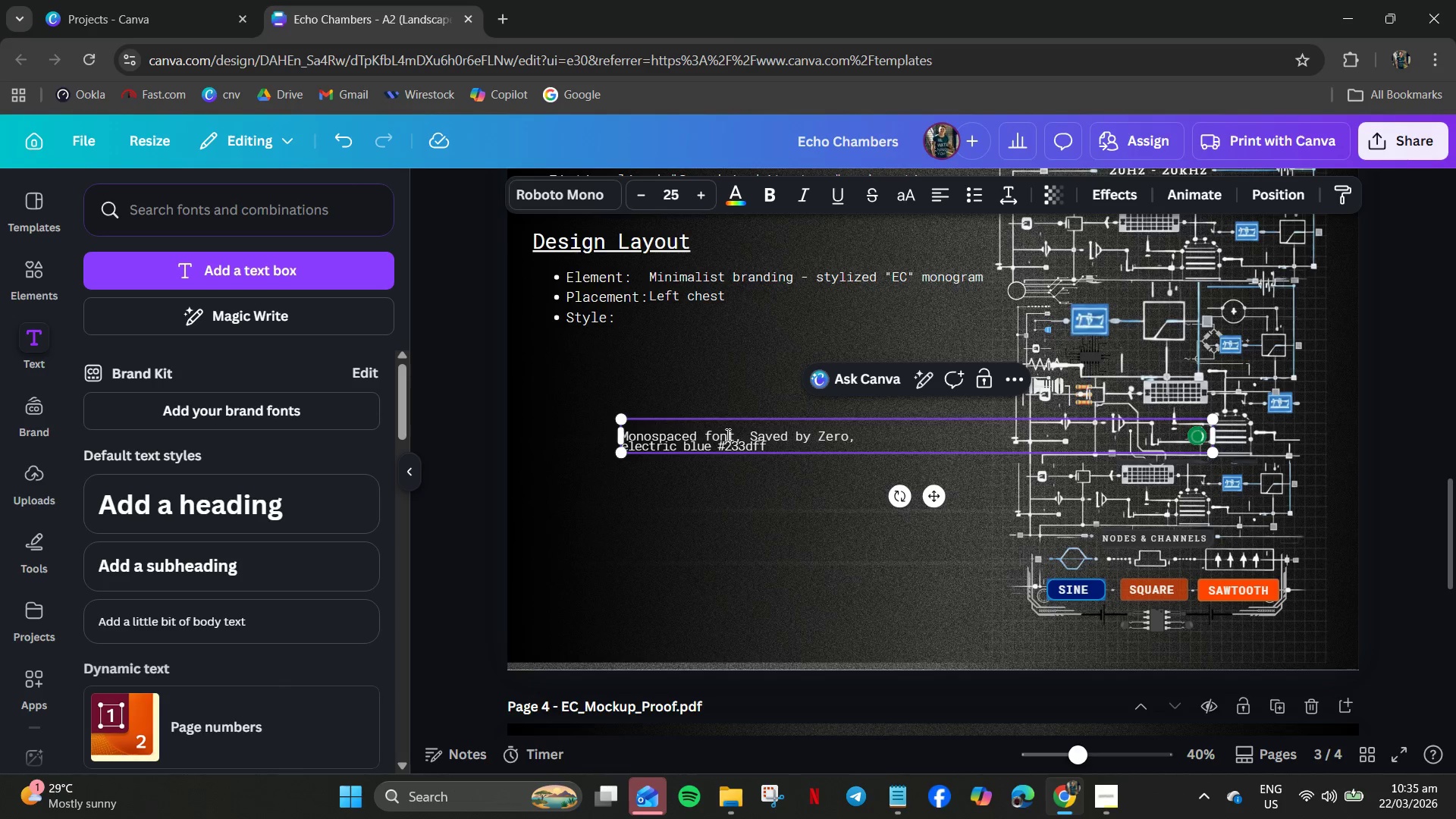 
key(ArrowRight)
 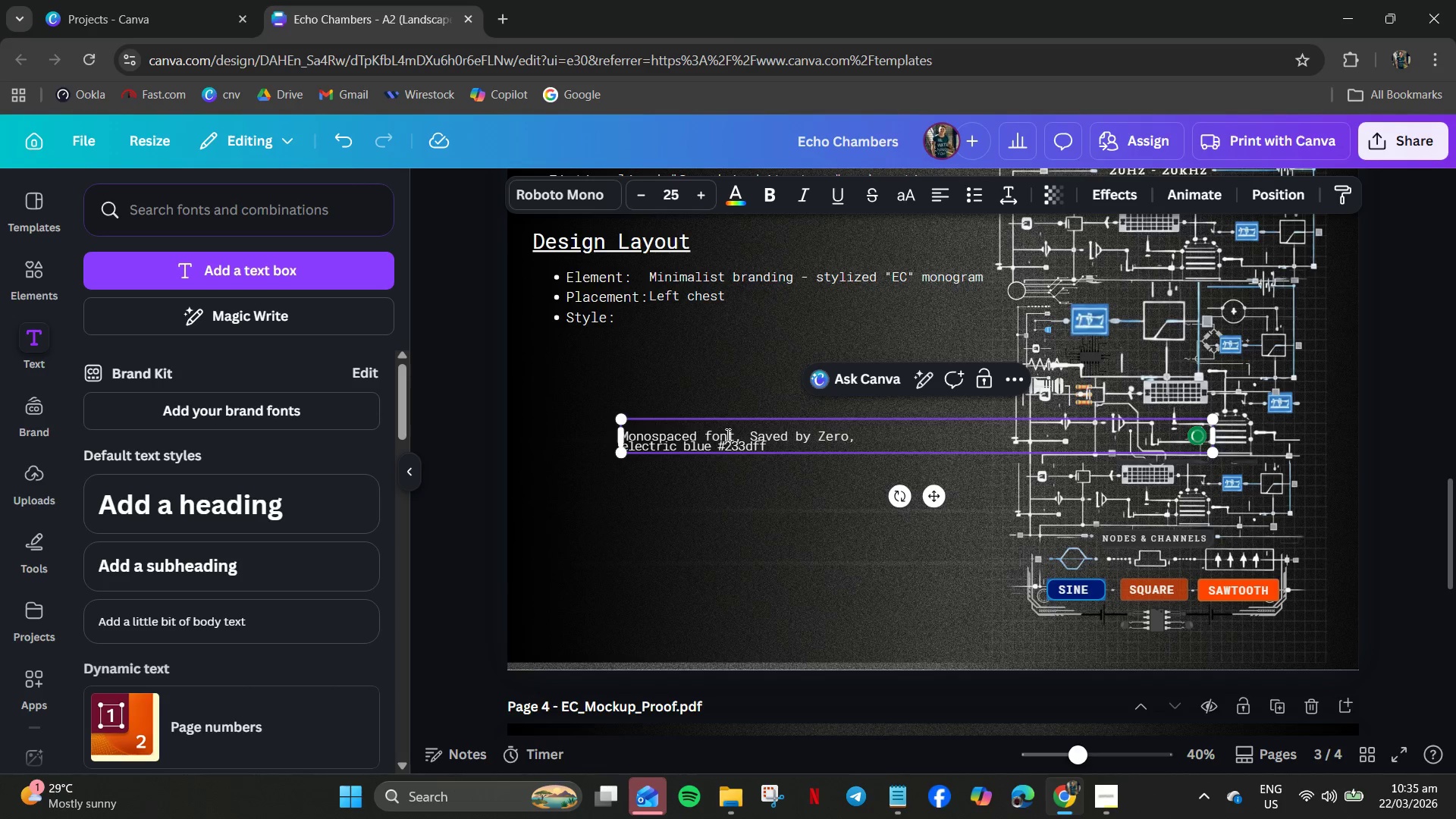 
key(Backspace)
 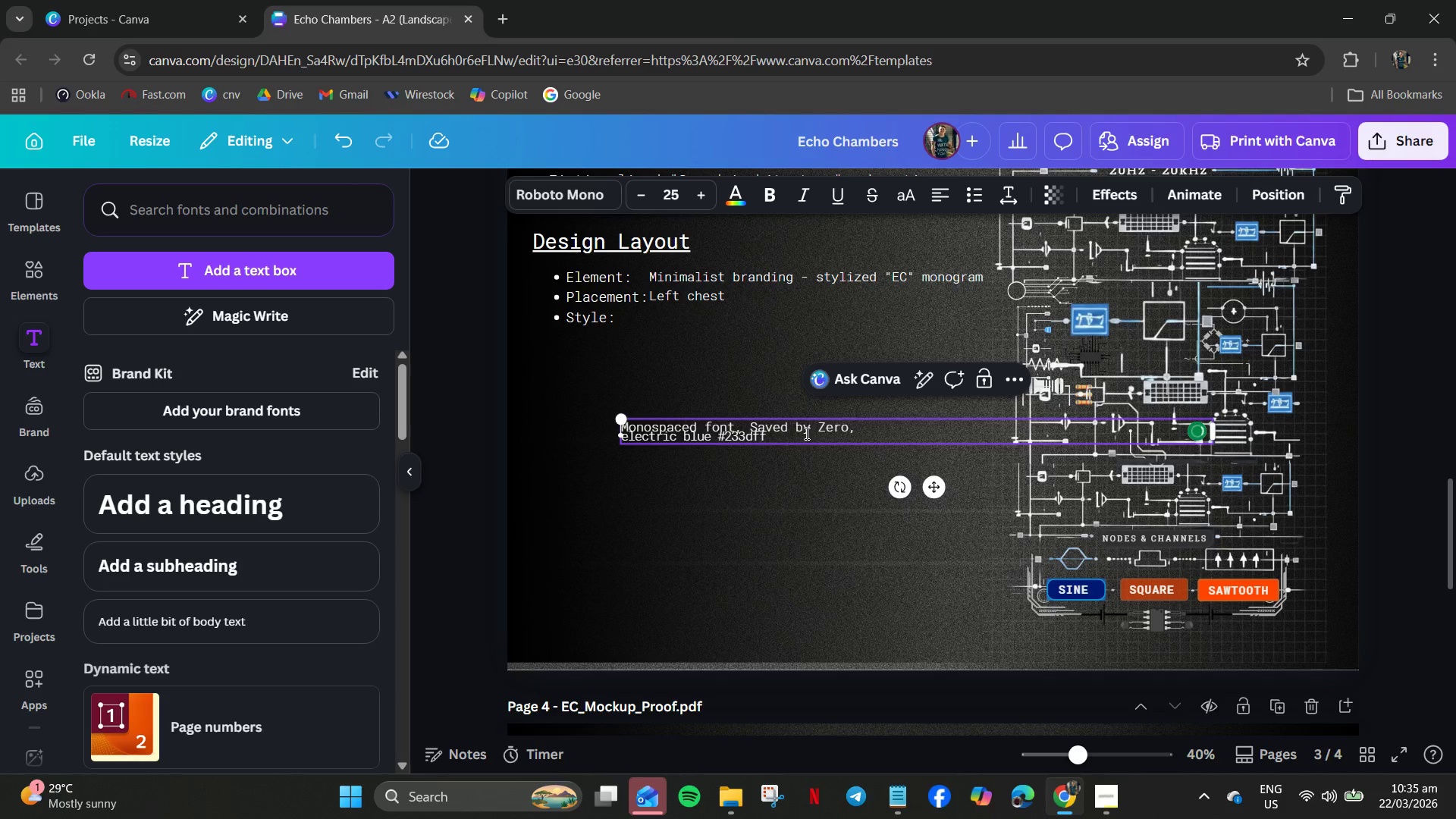 
left_click([805, 433])
 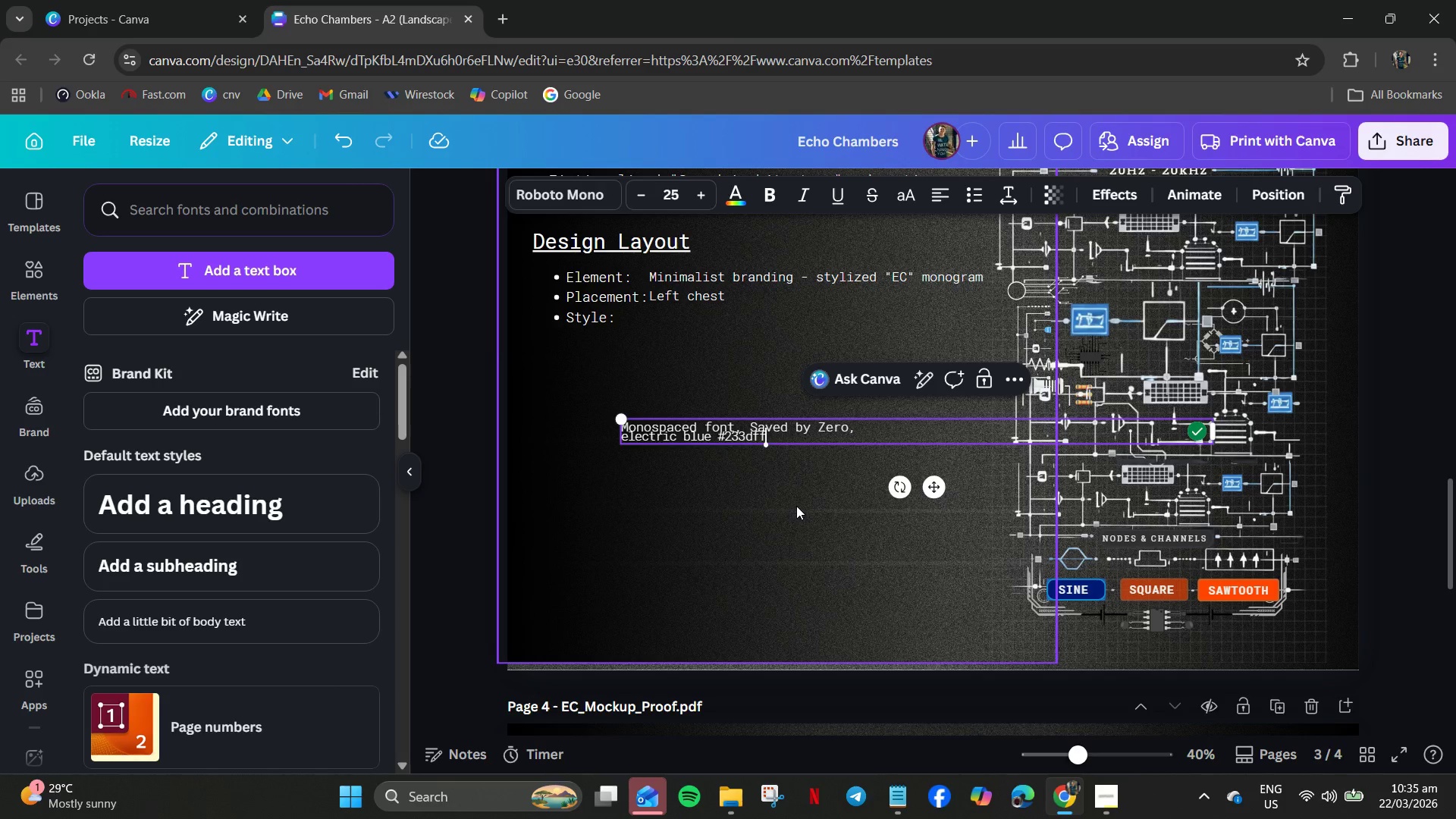 
left_click([796, 506])
 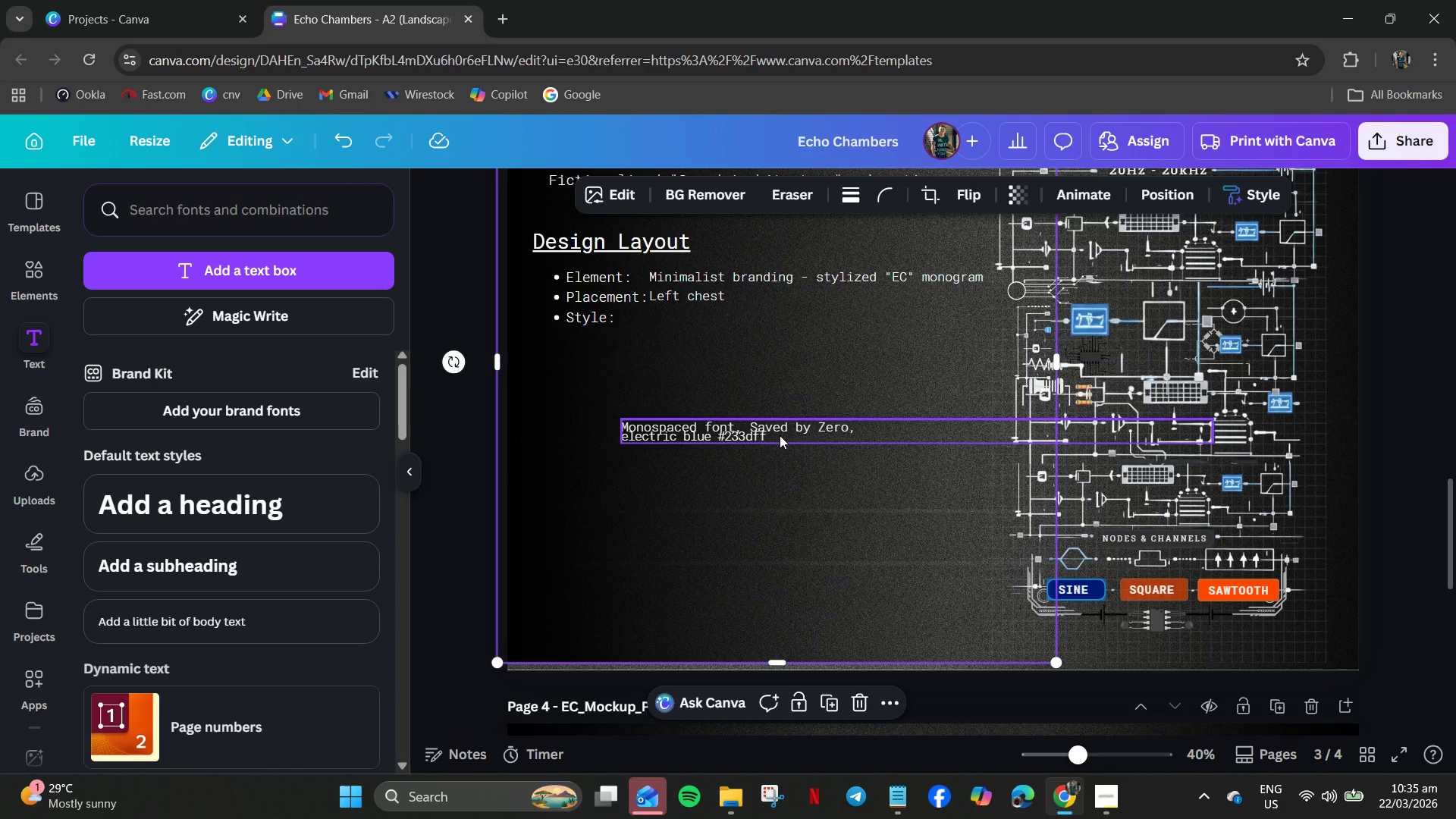 
left_click([779, 435])
 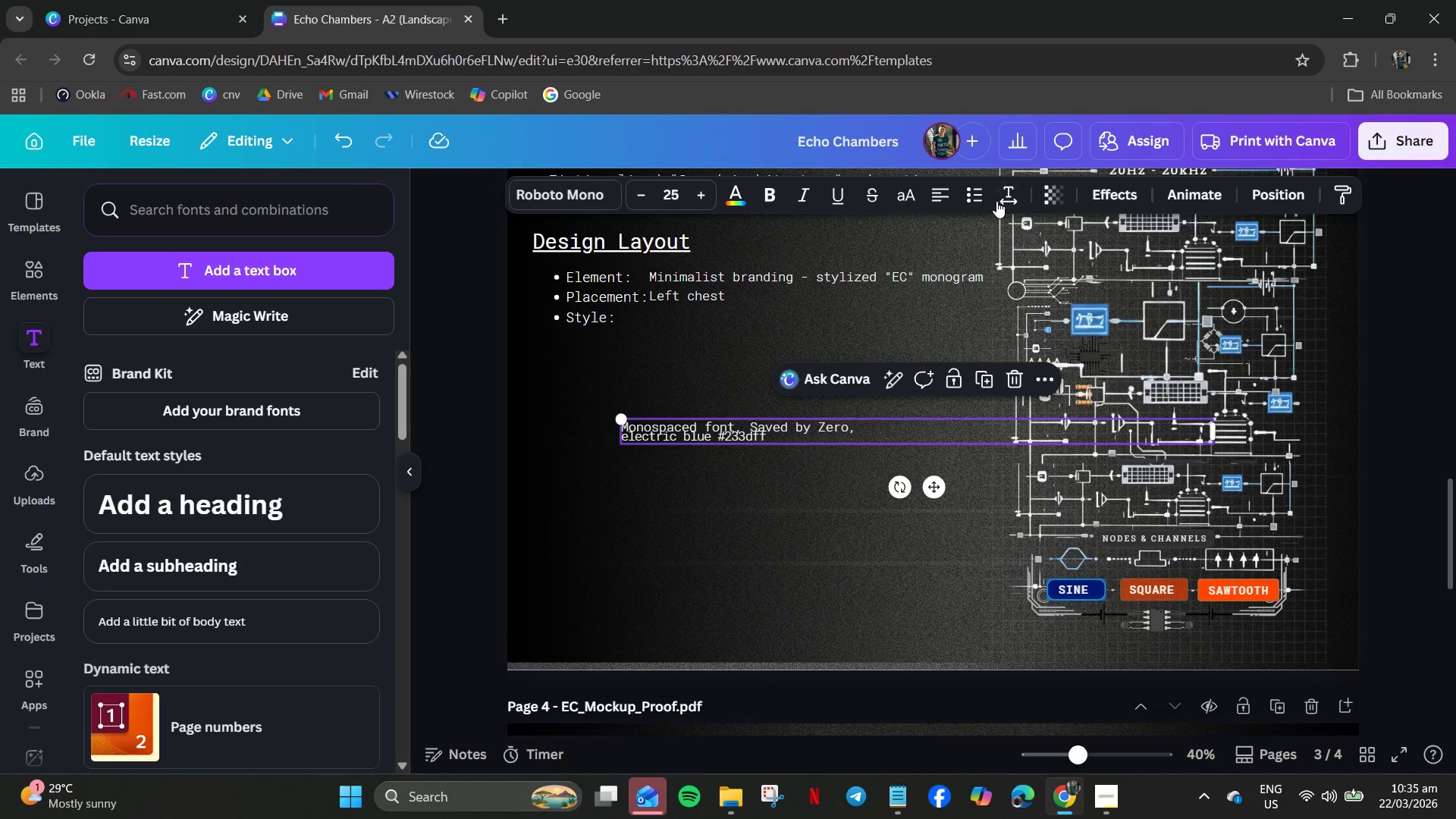 
left_click([999, 197])
 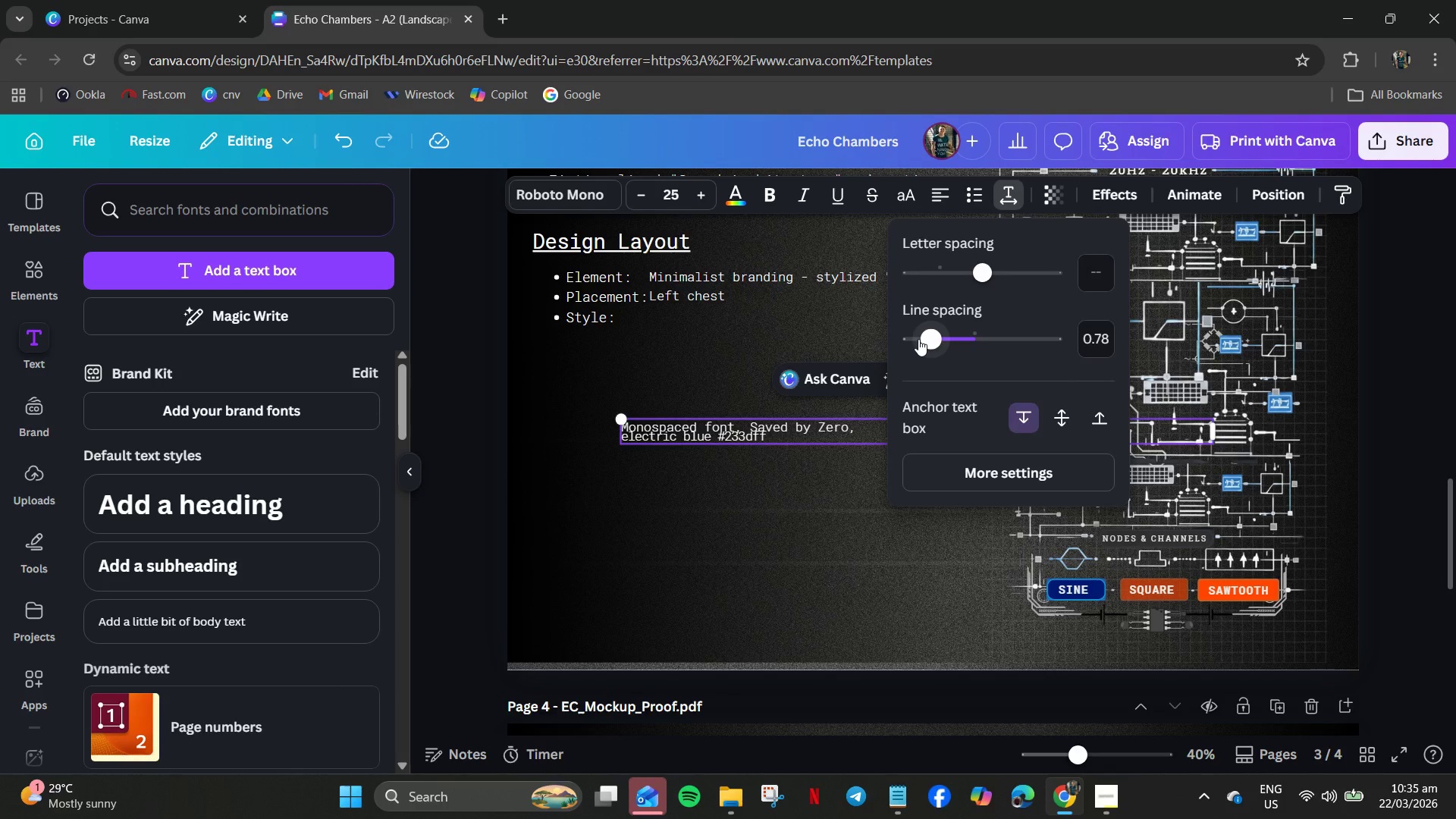 
left_click_drag(start_coordinate=[928, 339], to_coordinate=[963, 342])
 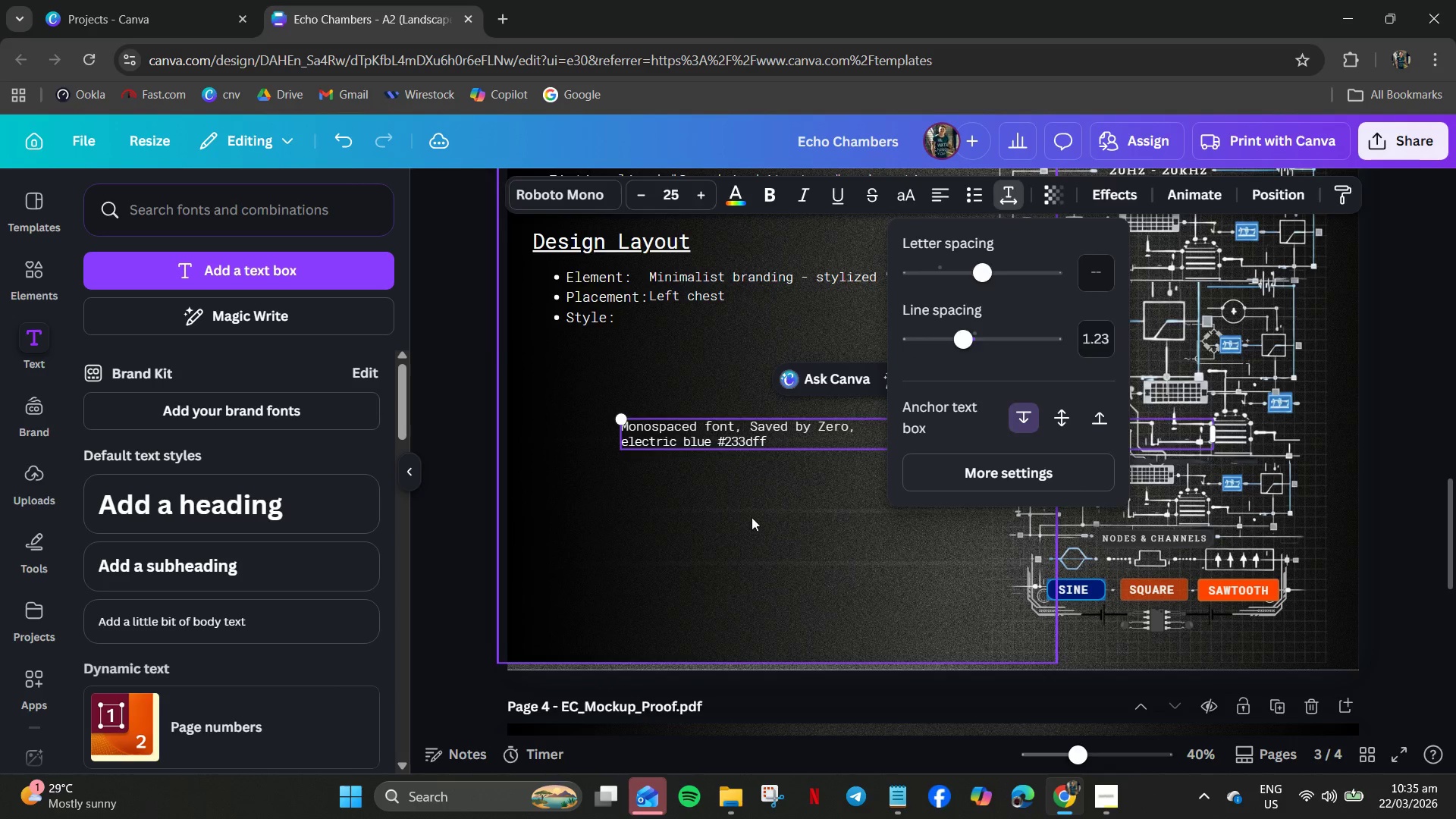 
left_click([752, 517])
 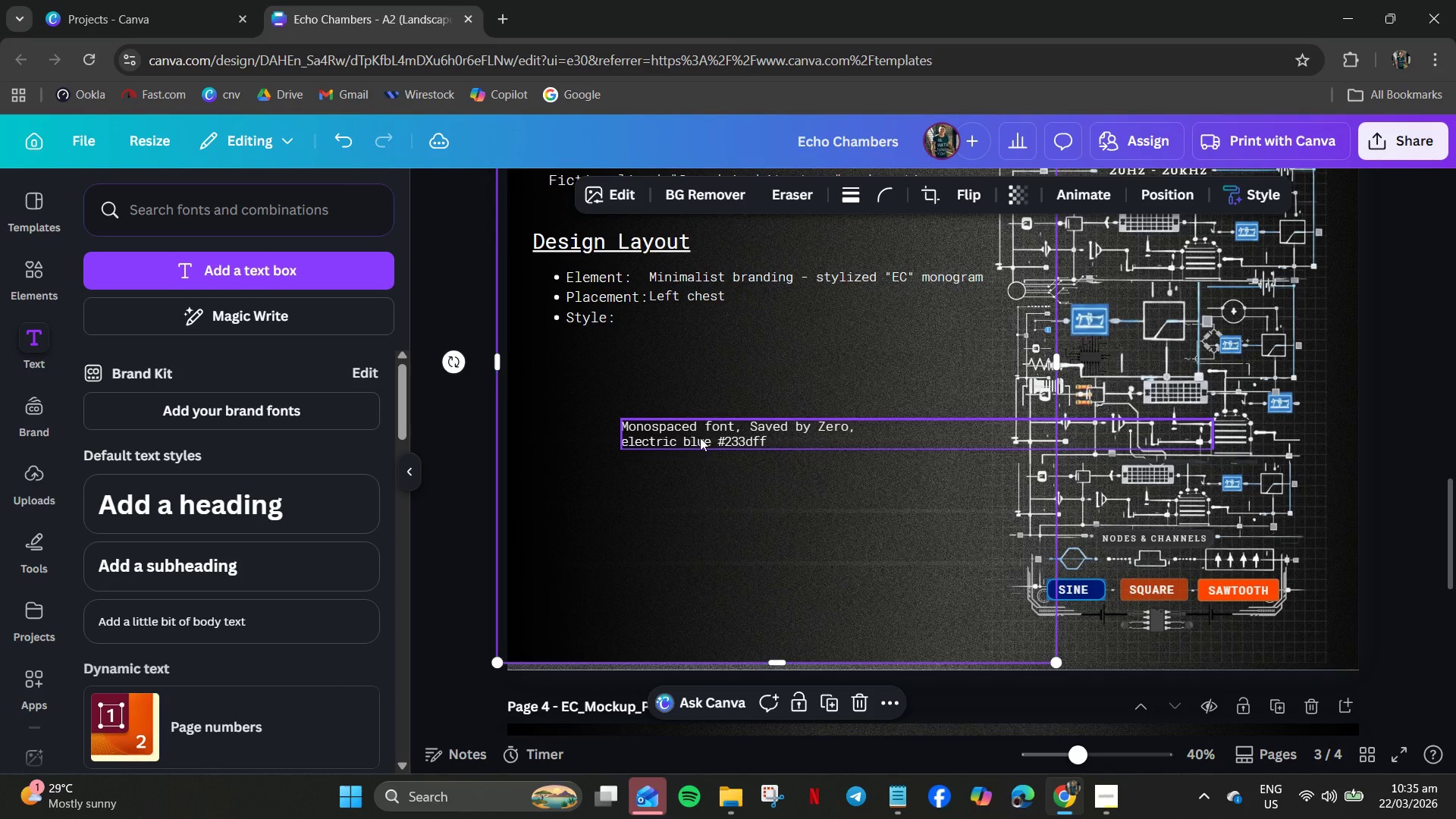 
left_click_drag(start_coordinate=[698, 441], to_coordinate=[735, 353])
 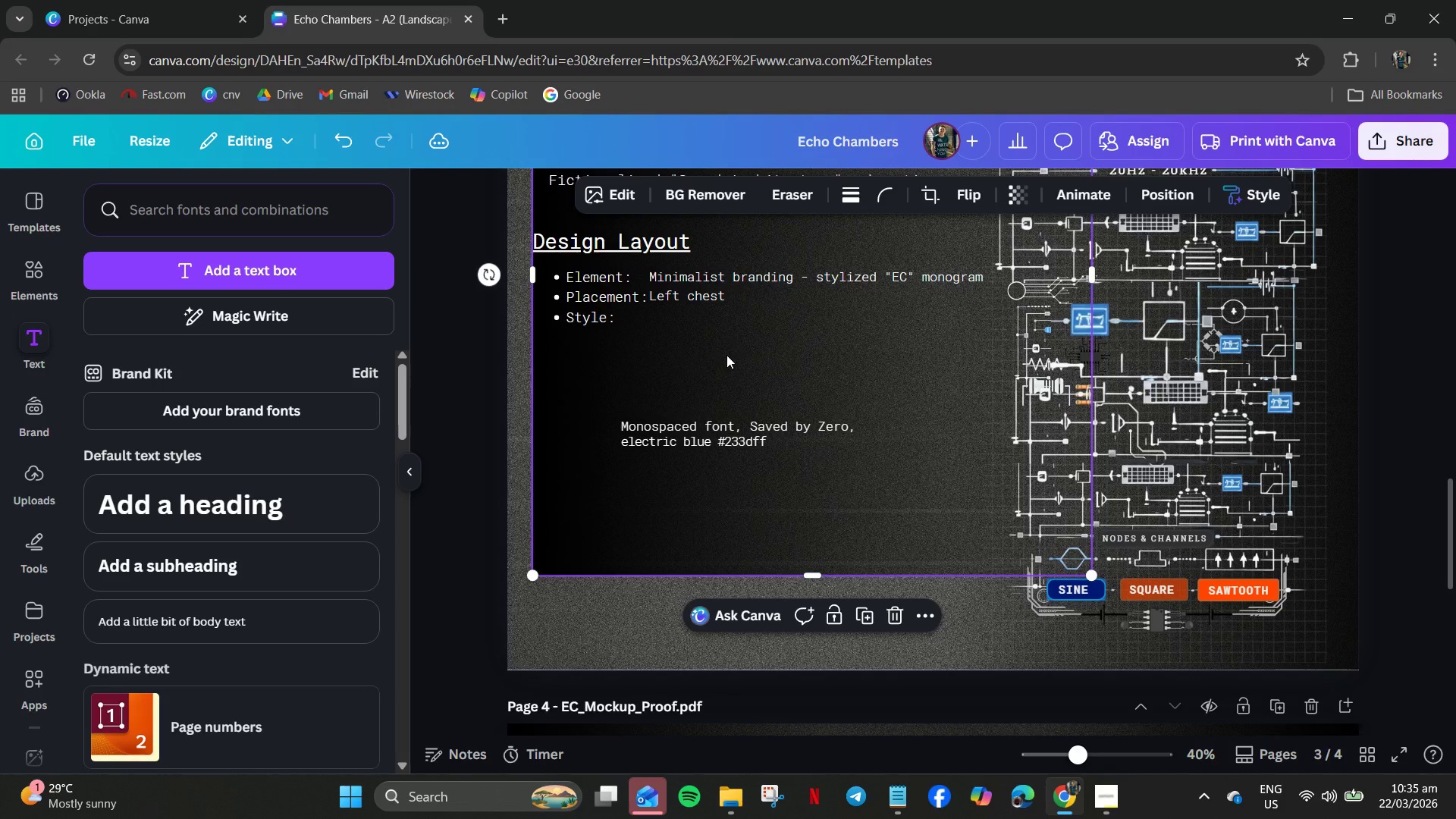 
key(Control+Z)
 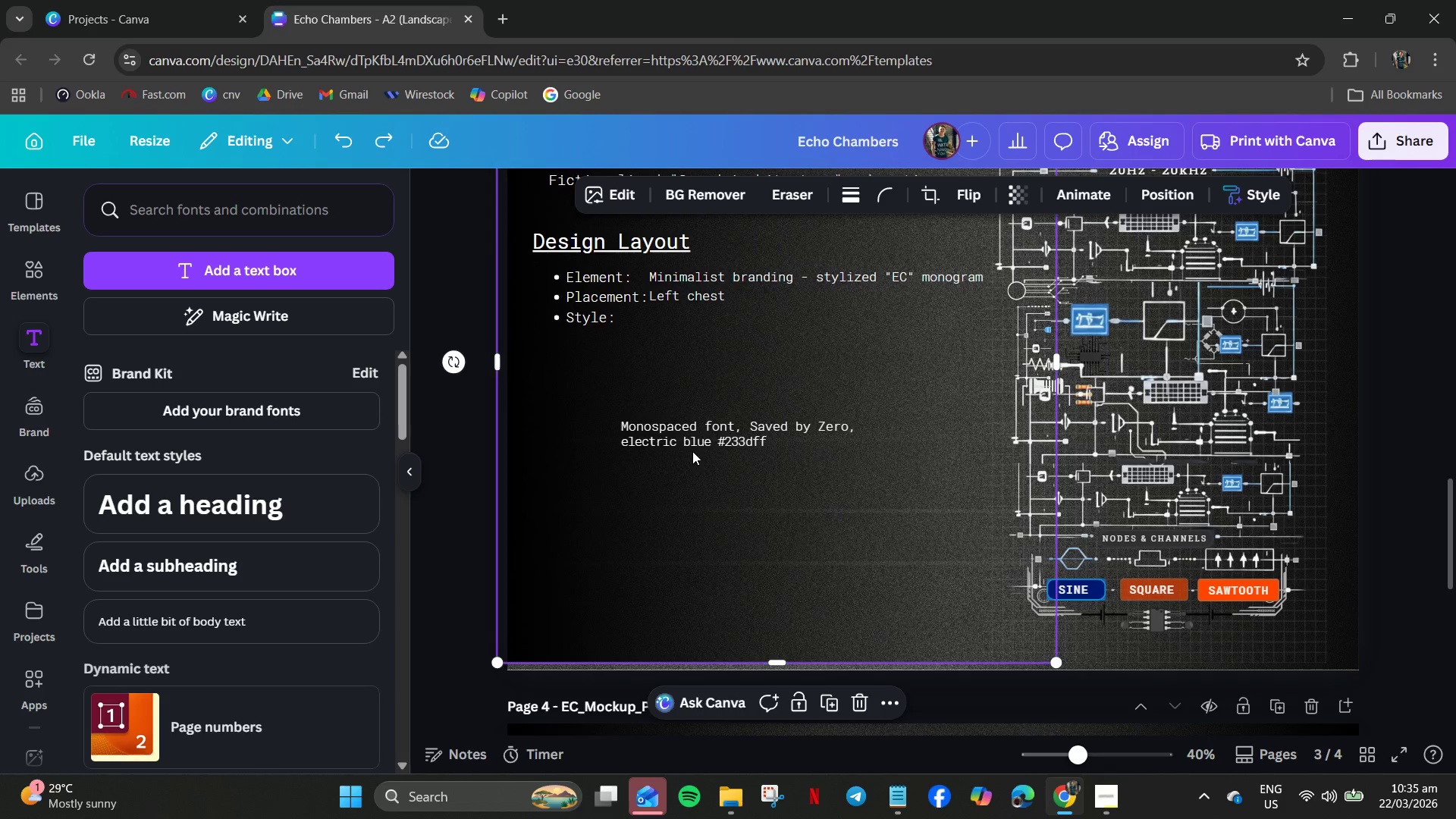 
left_click_drag(start_coordinate=[636, 513], to_coordinate=[625, 525])
 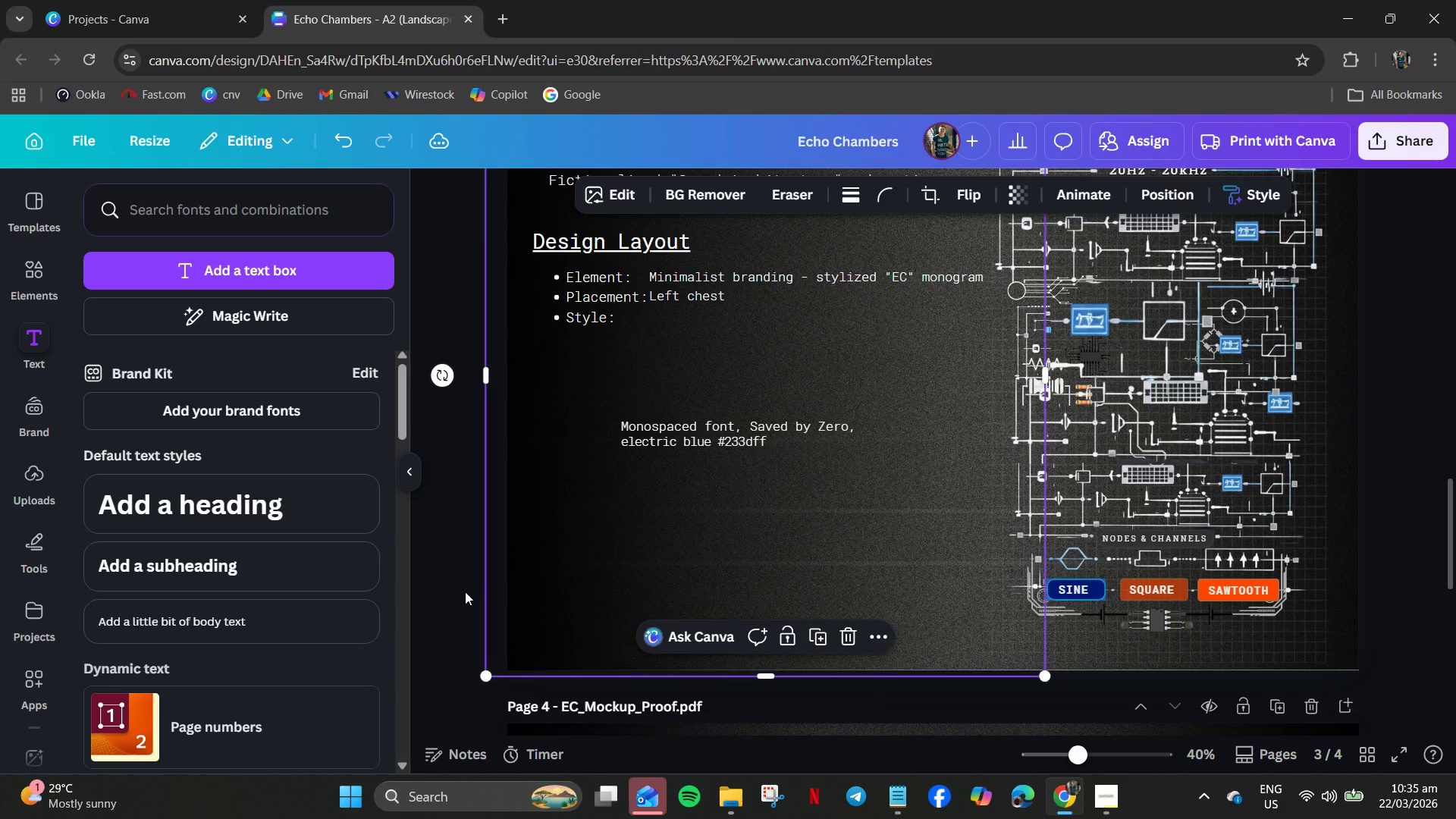 
left_click([465, 592])
 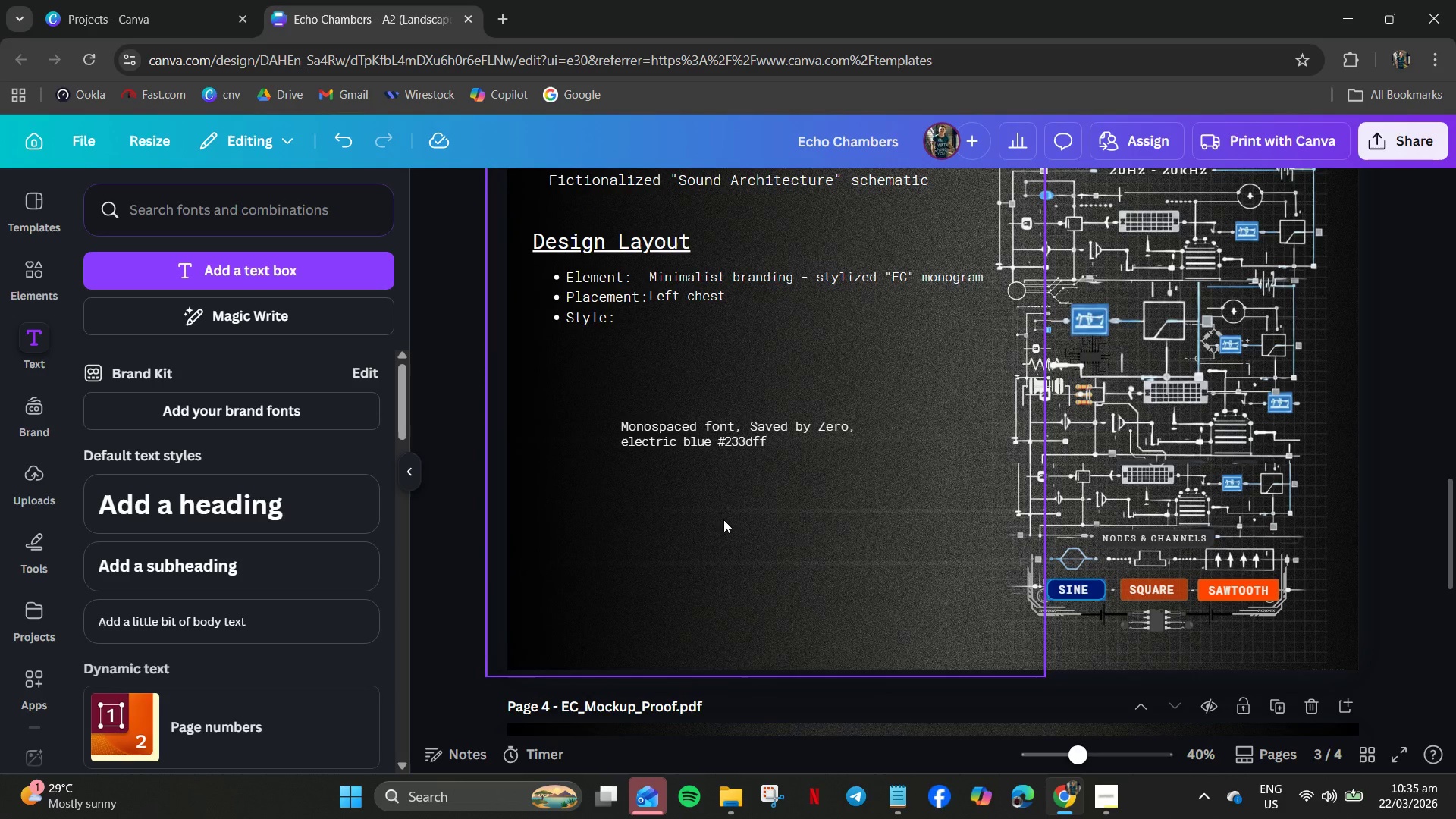 
scroll: coordinate [723, 494], scroll_direction: up, amount: 1.0
 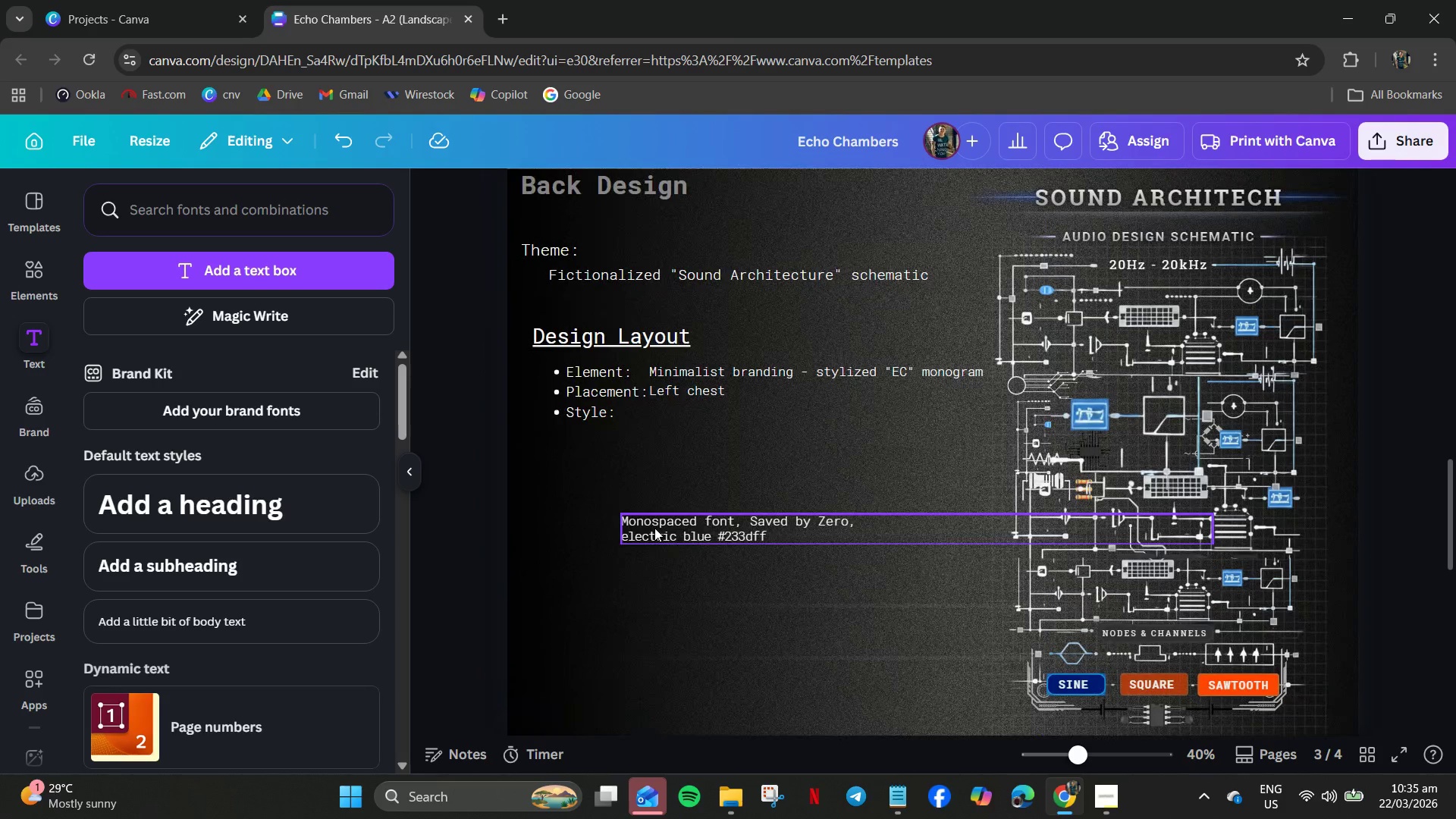 
left_click_drag(start_coordinate=[654, 528], to_coordinate=[680, 419])
 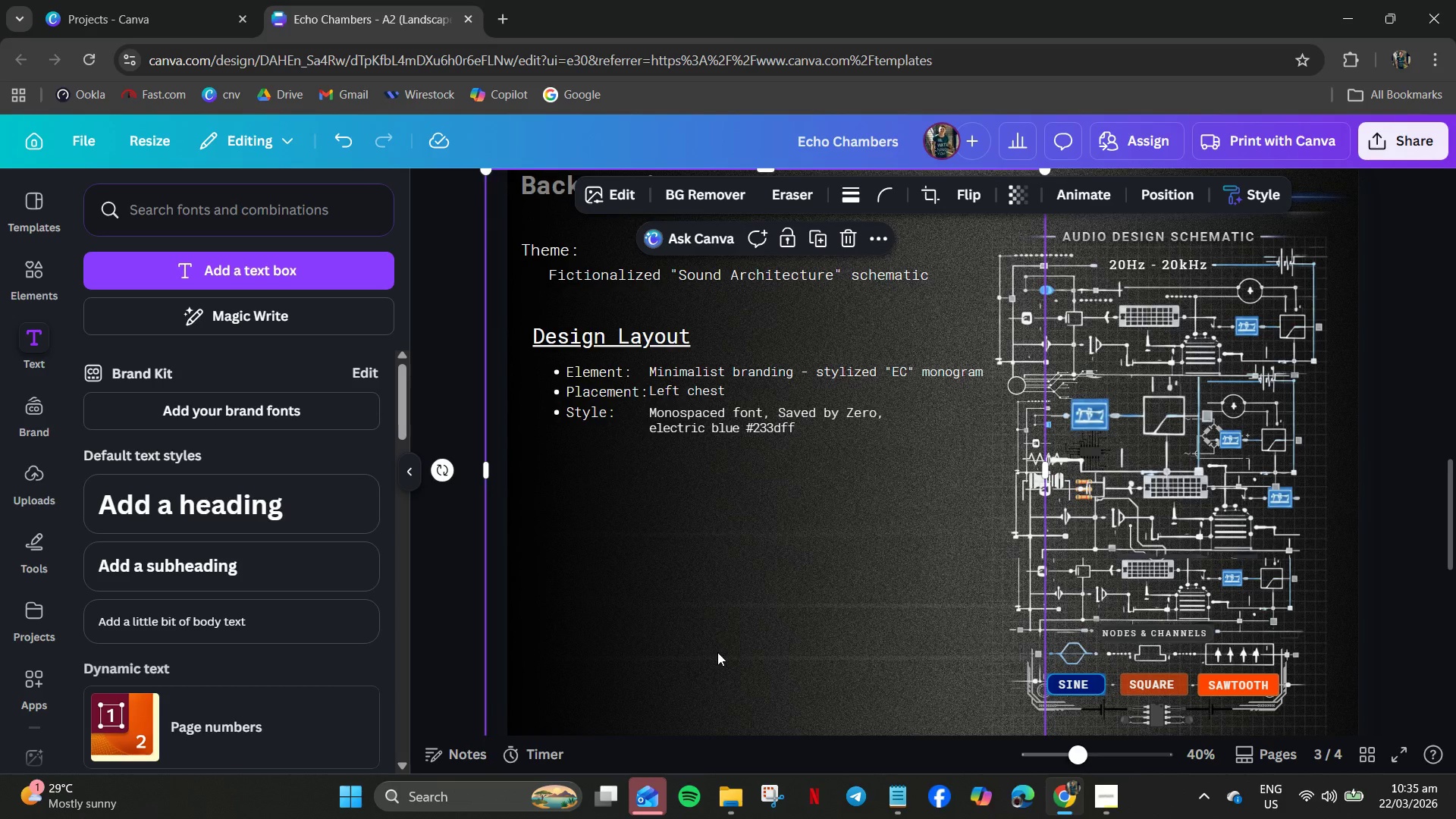 
wait(5.71)
 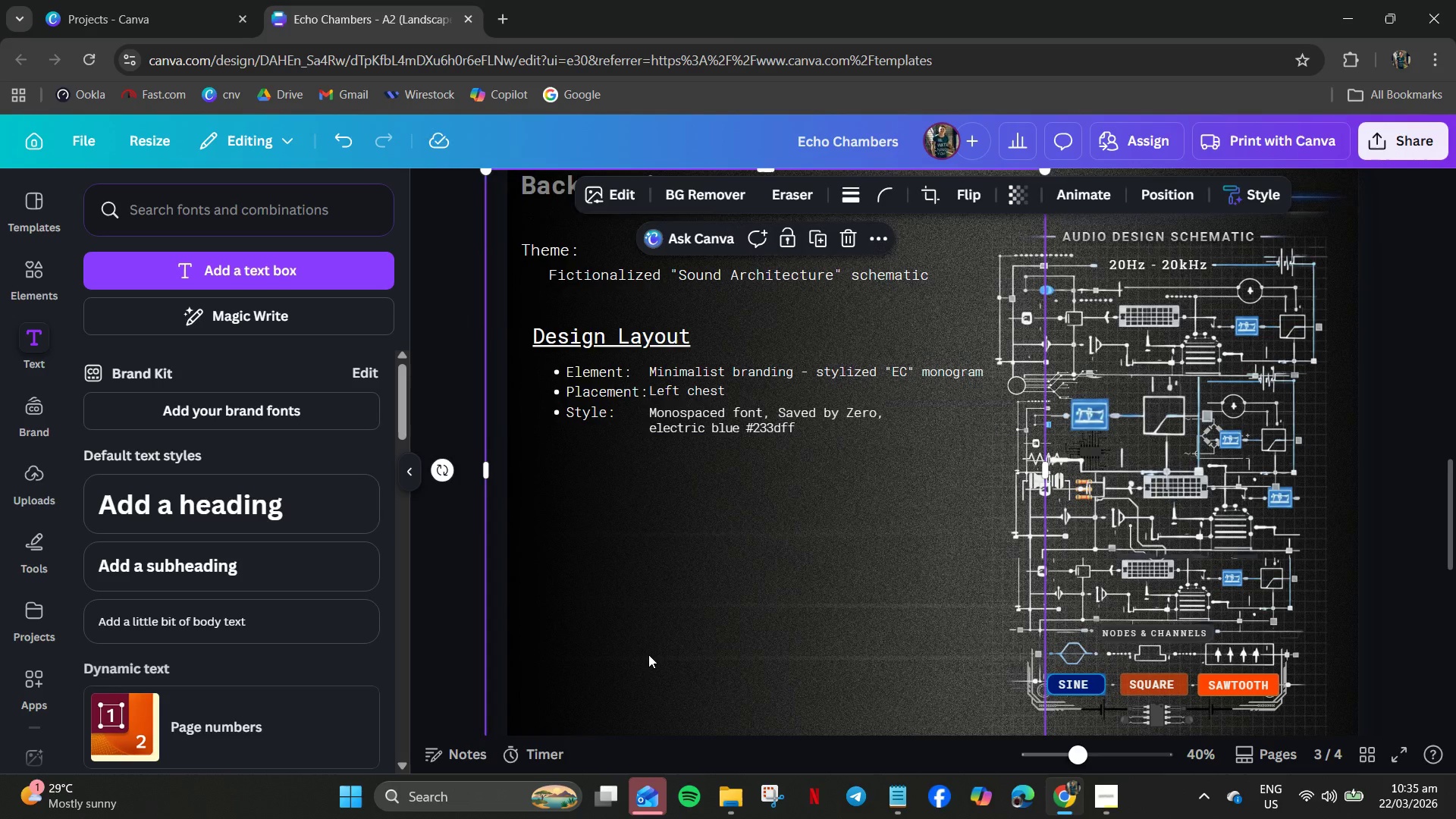 
mouse_move([917, 797])
 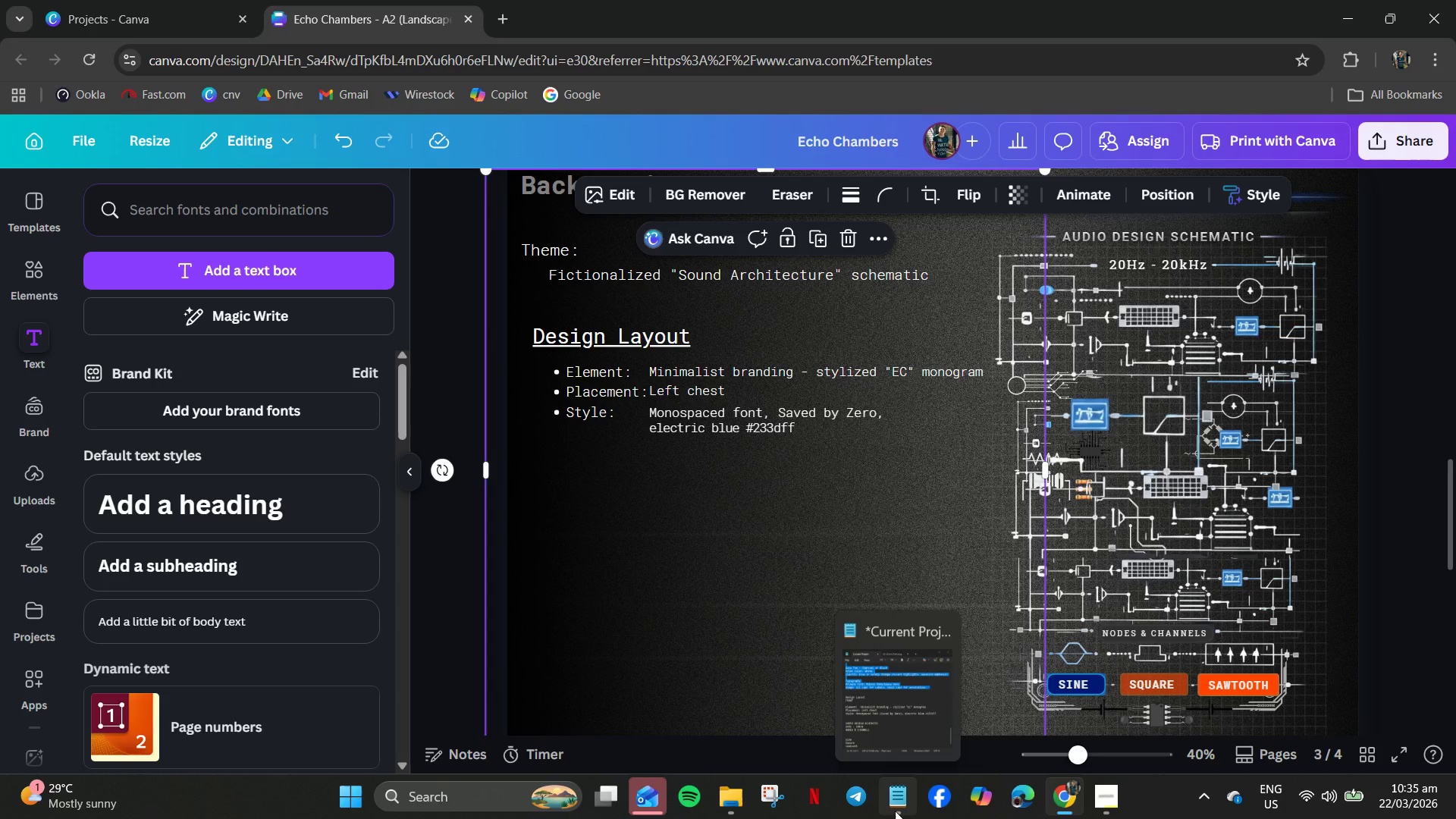 
left_click([895, 811])
 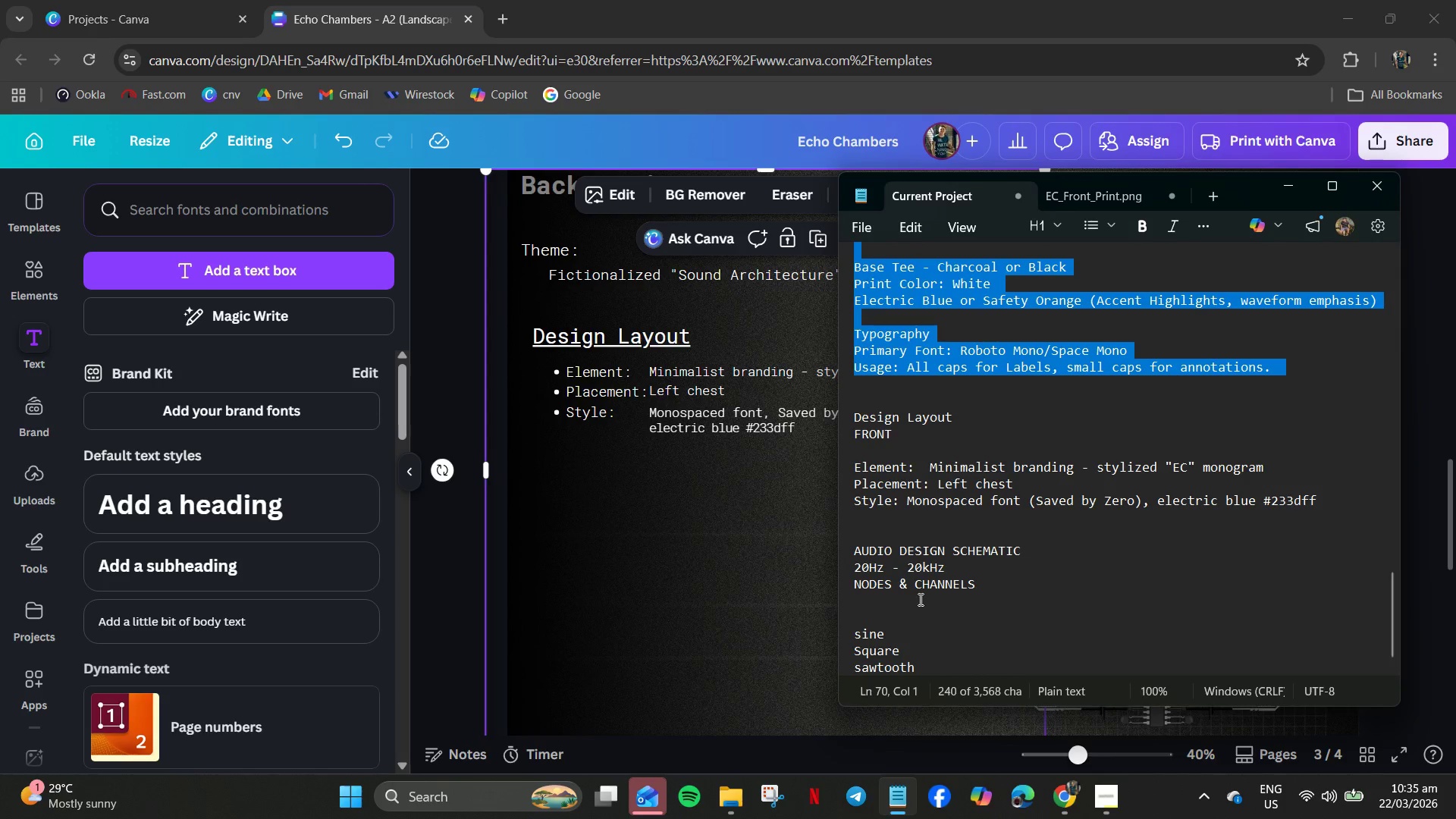 
scroll: coordinate [911, 551], scroll_direction: up, amount: 4.0
 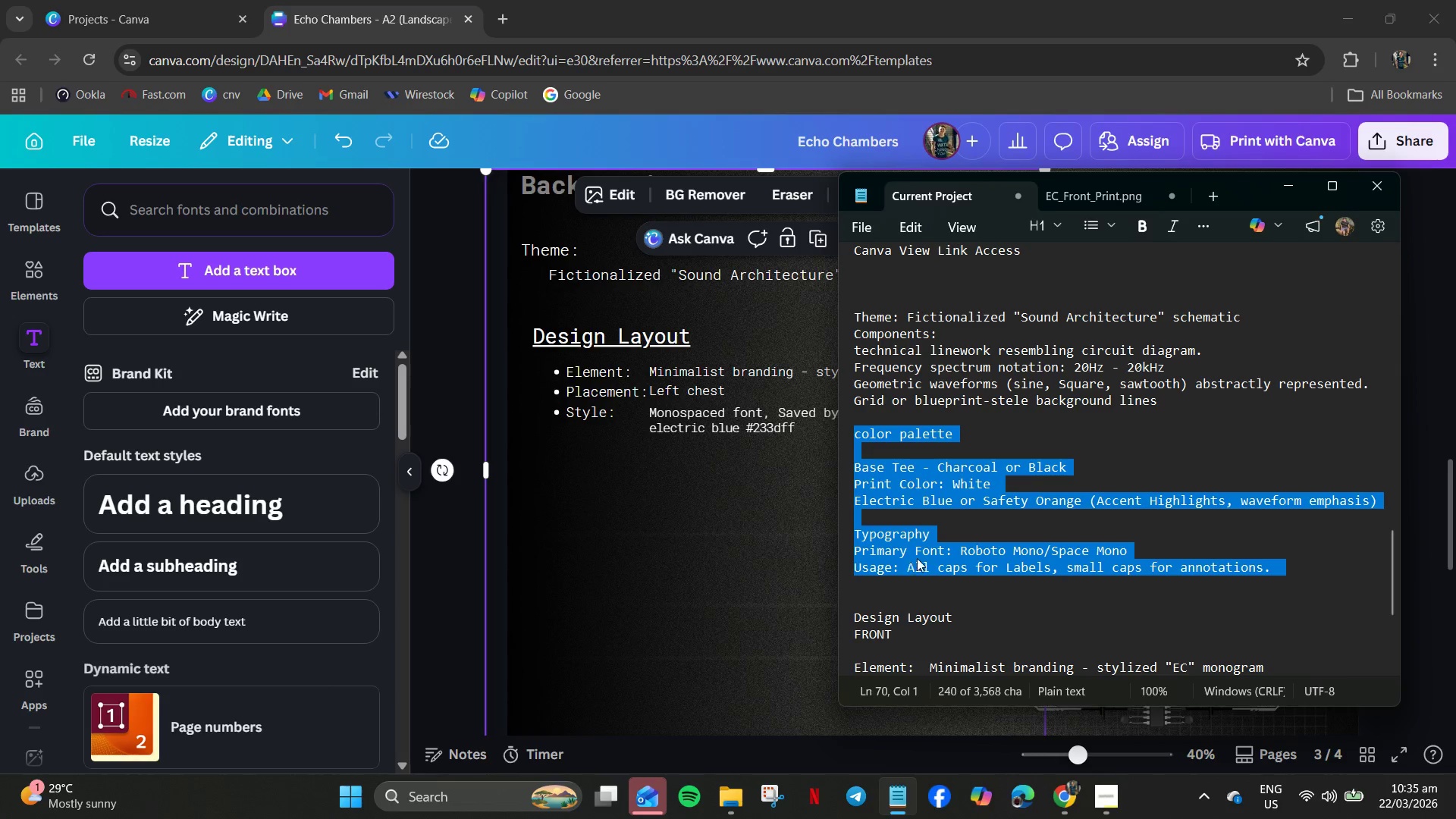 
wait(8.61)
 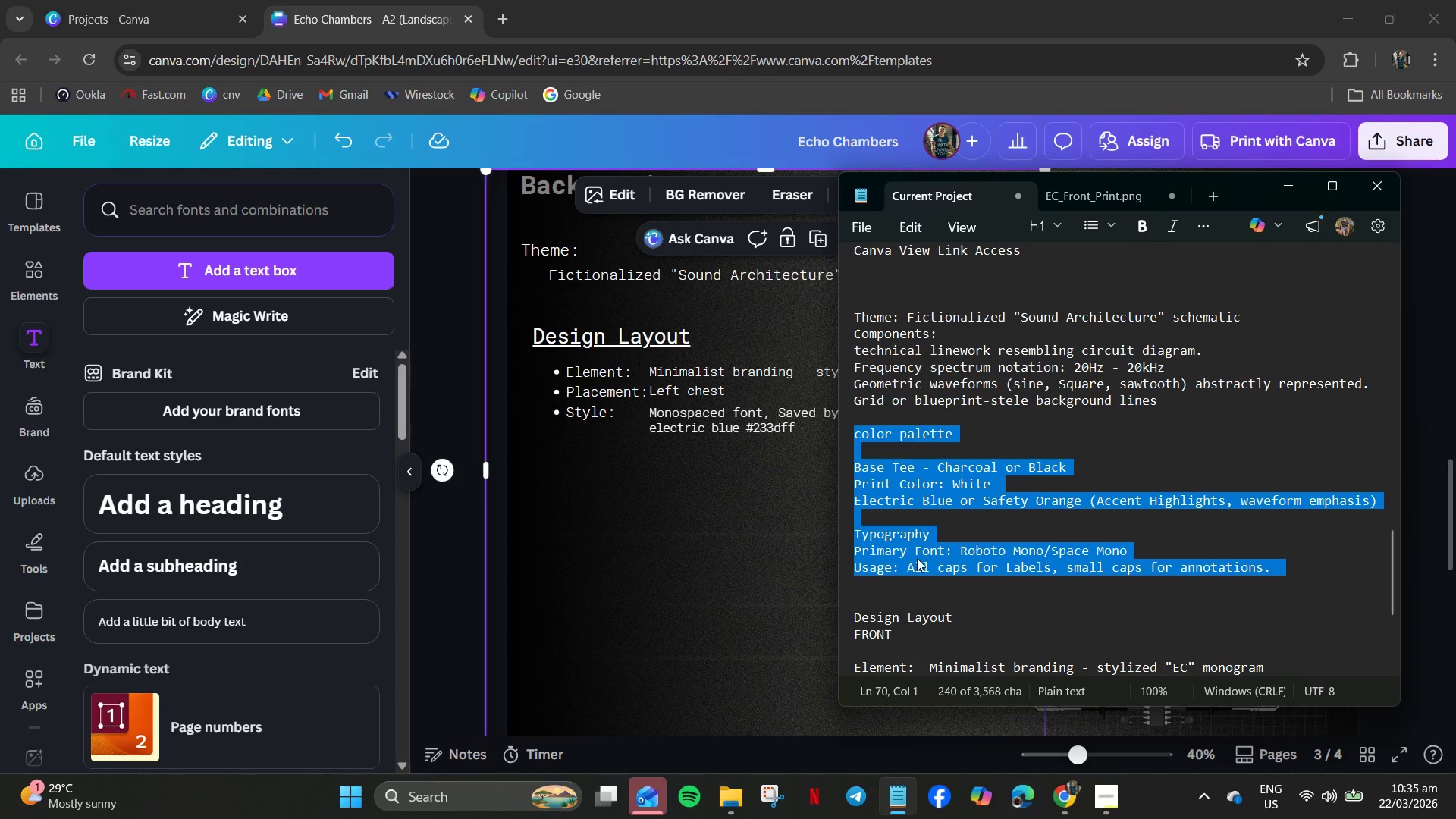 
left_click([1027, 441])
 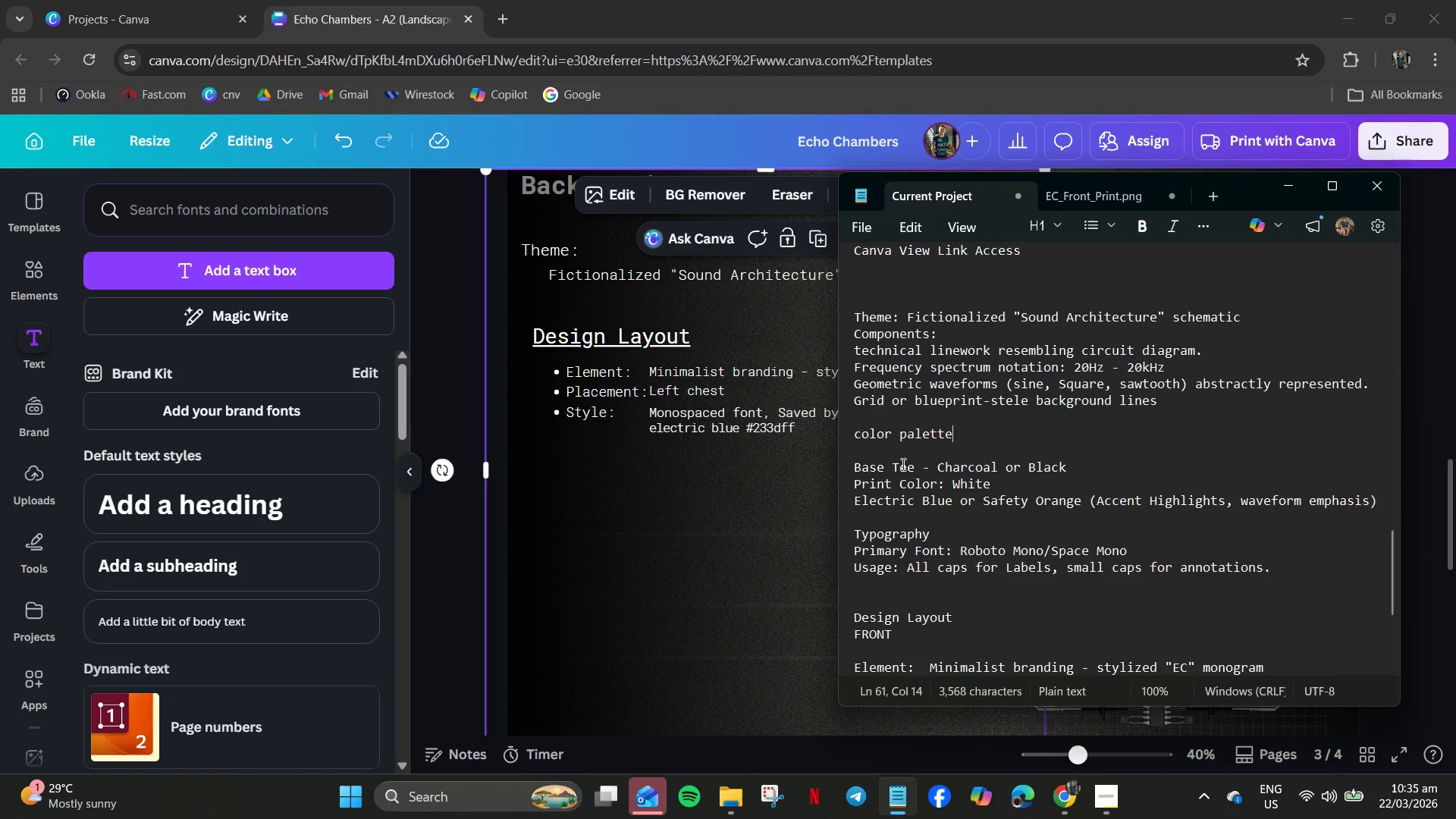 
left_click_drag(start_coordinate=[846, 435], to_coordinate=[836, 585])
 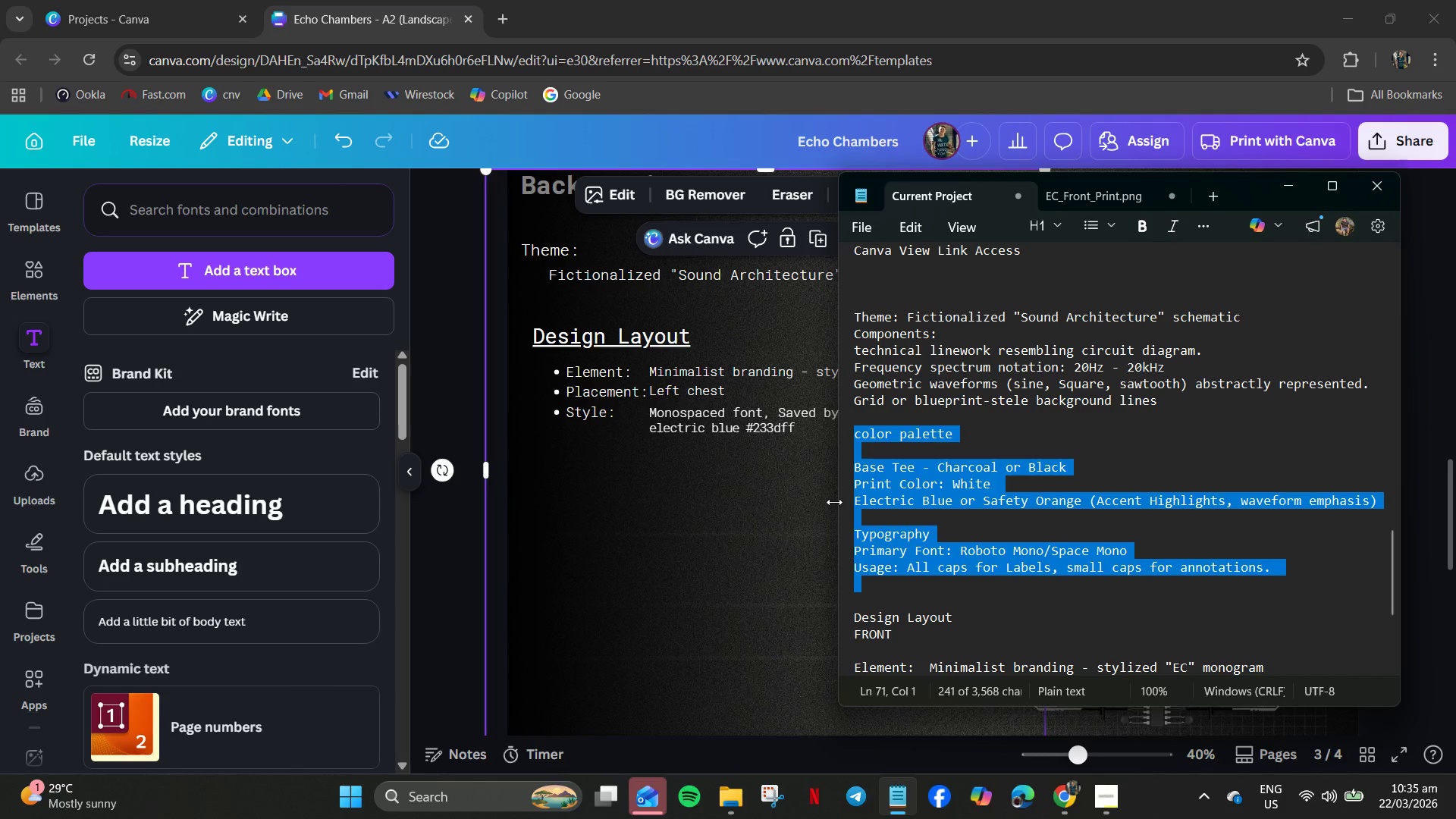 
hold_key(key=ControlLeft, duration=0.61)
 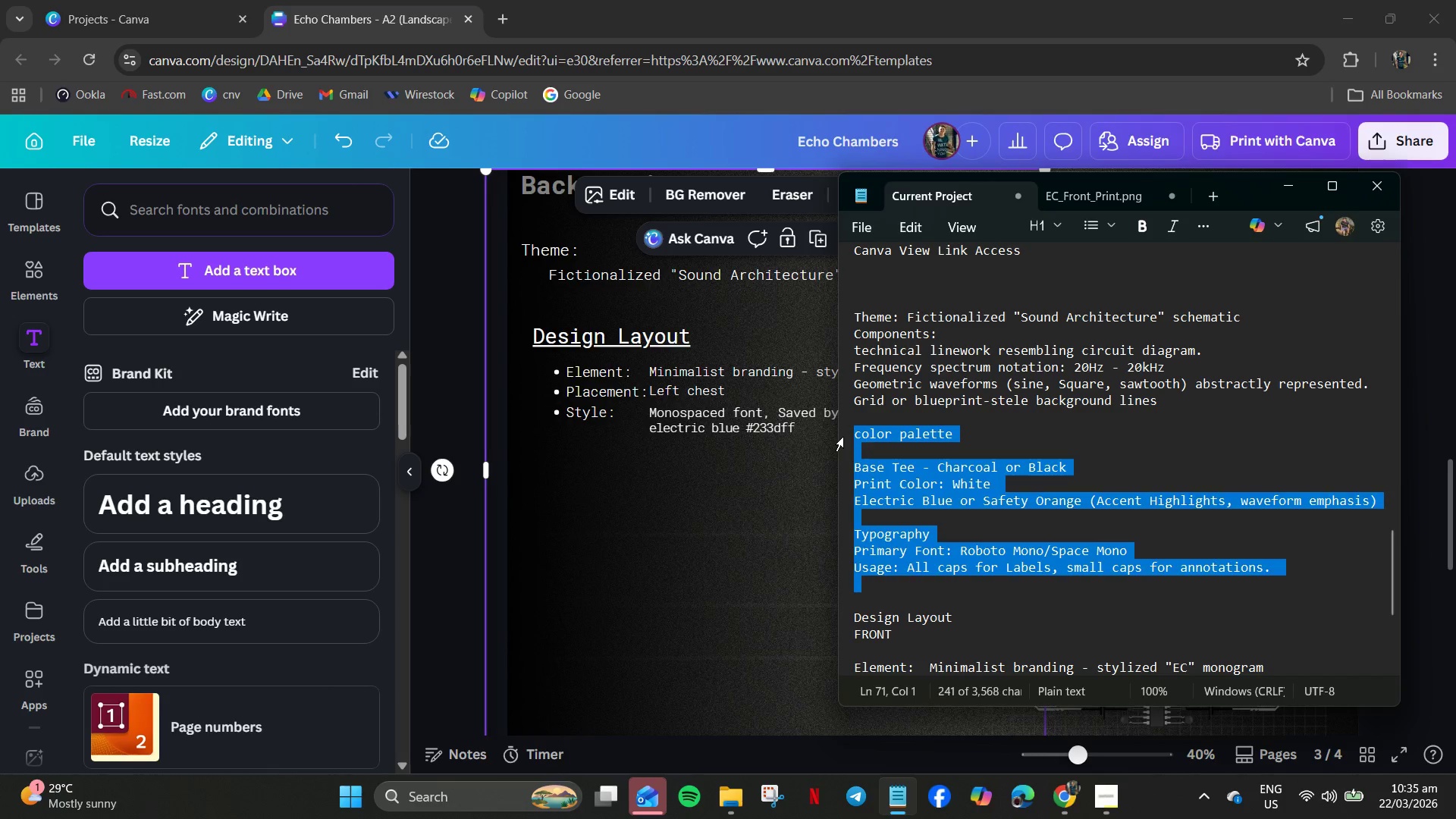 
left_click([843, 437])
 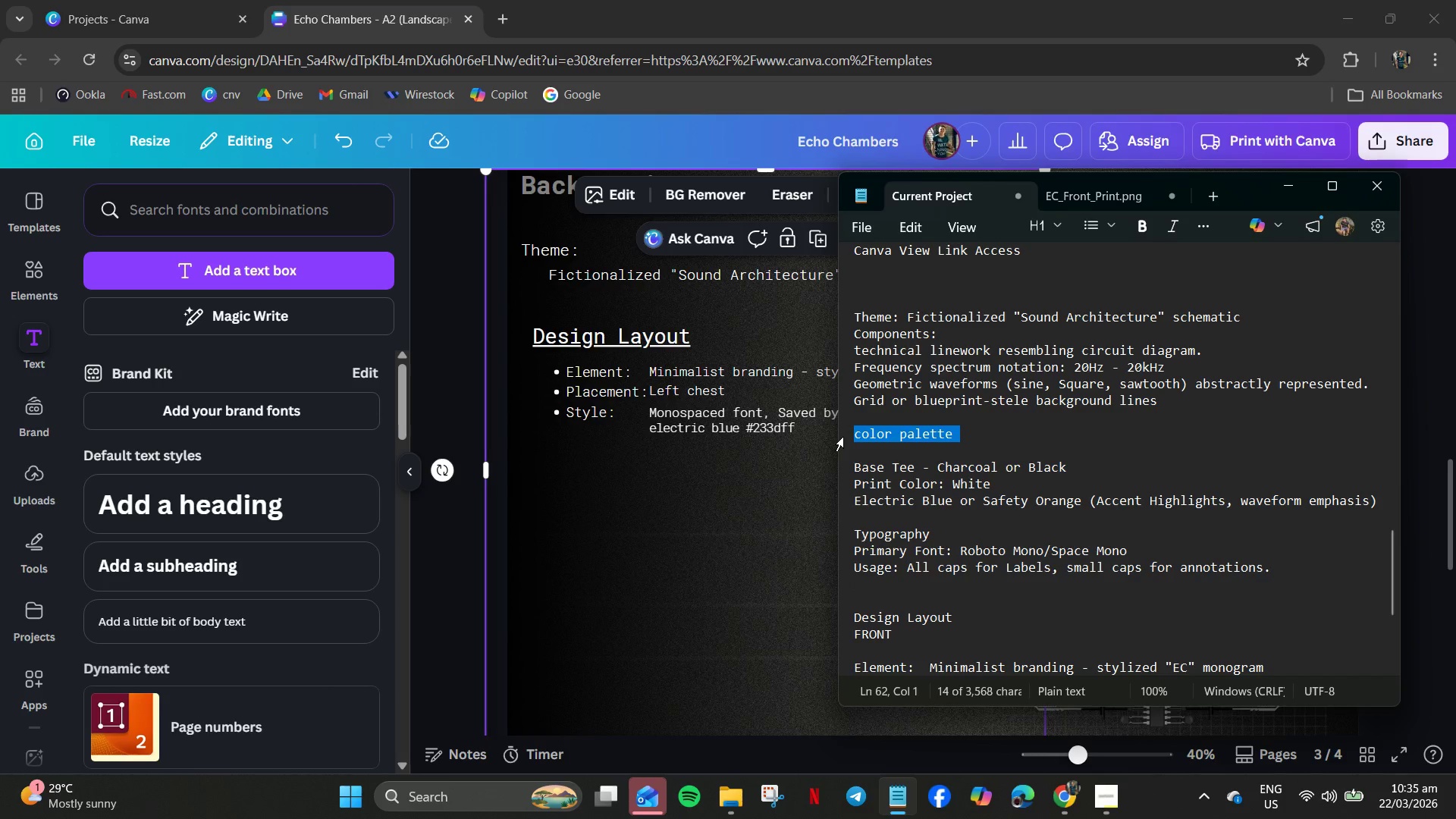 
key(Control+C)
 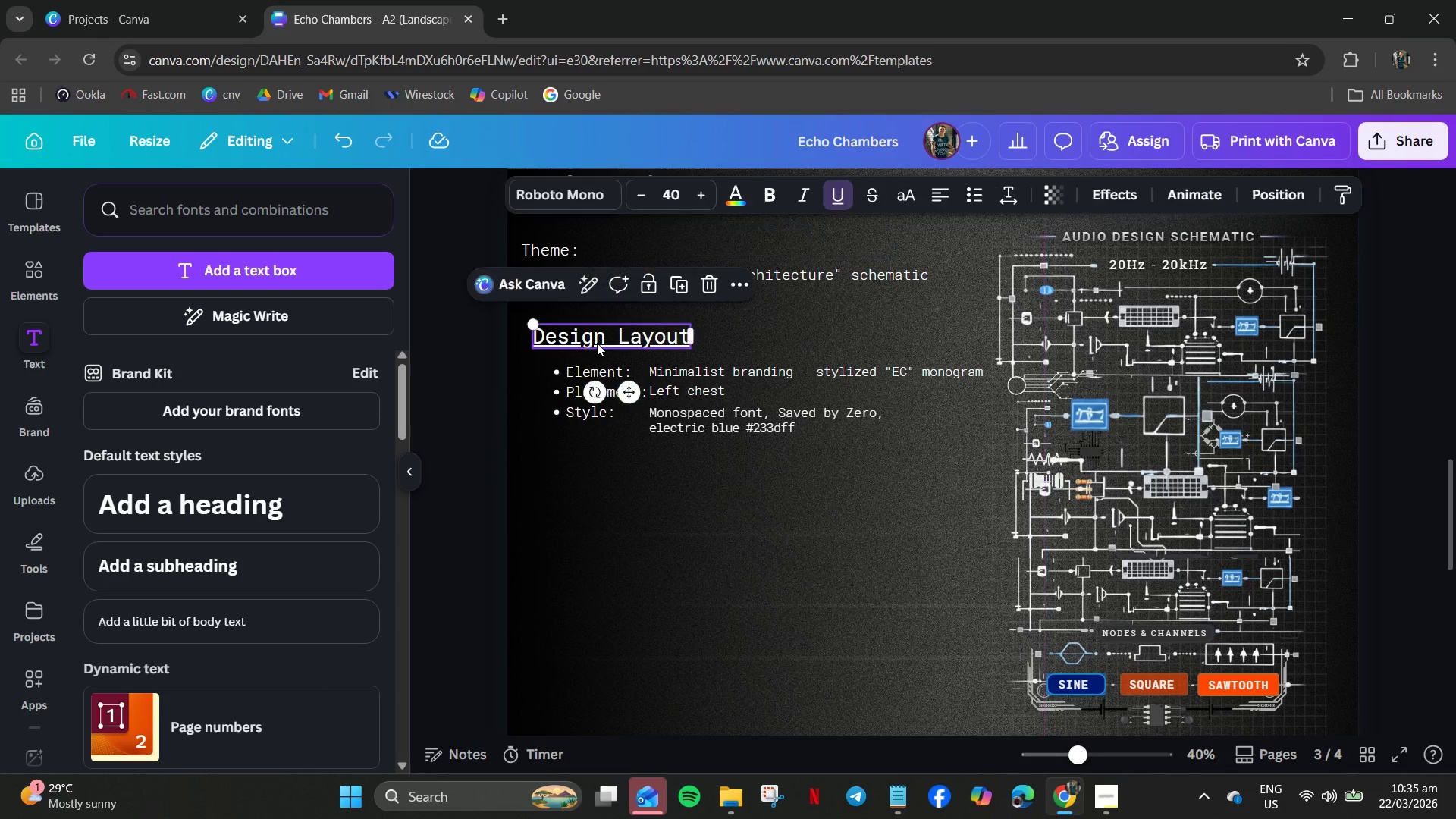 
double_click([597, 343])
 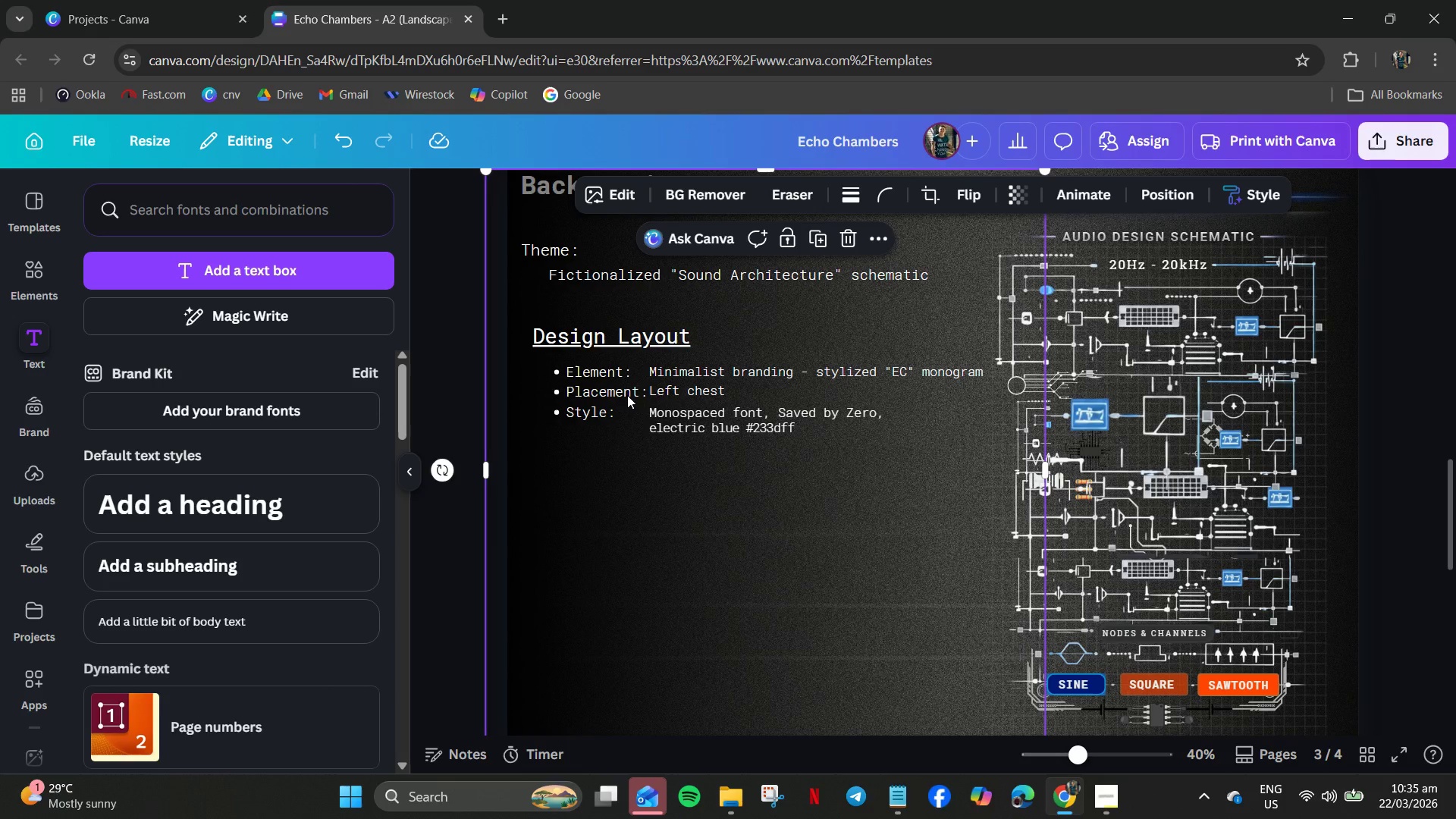 
double_click([607, 334])
 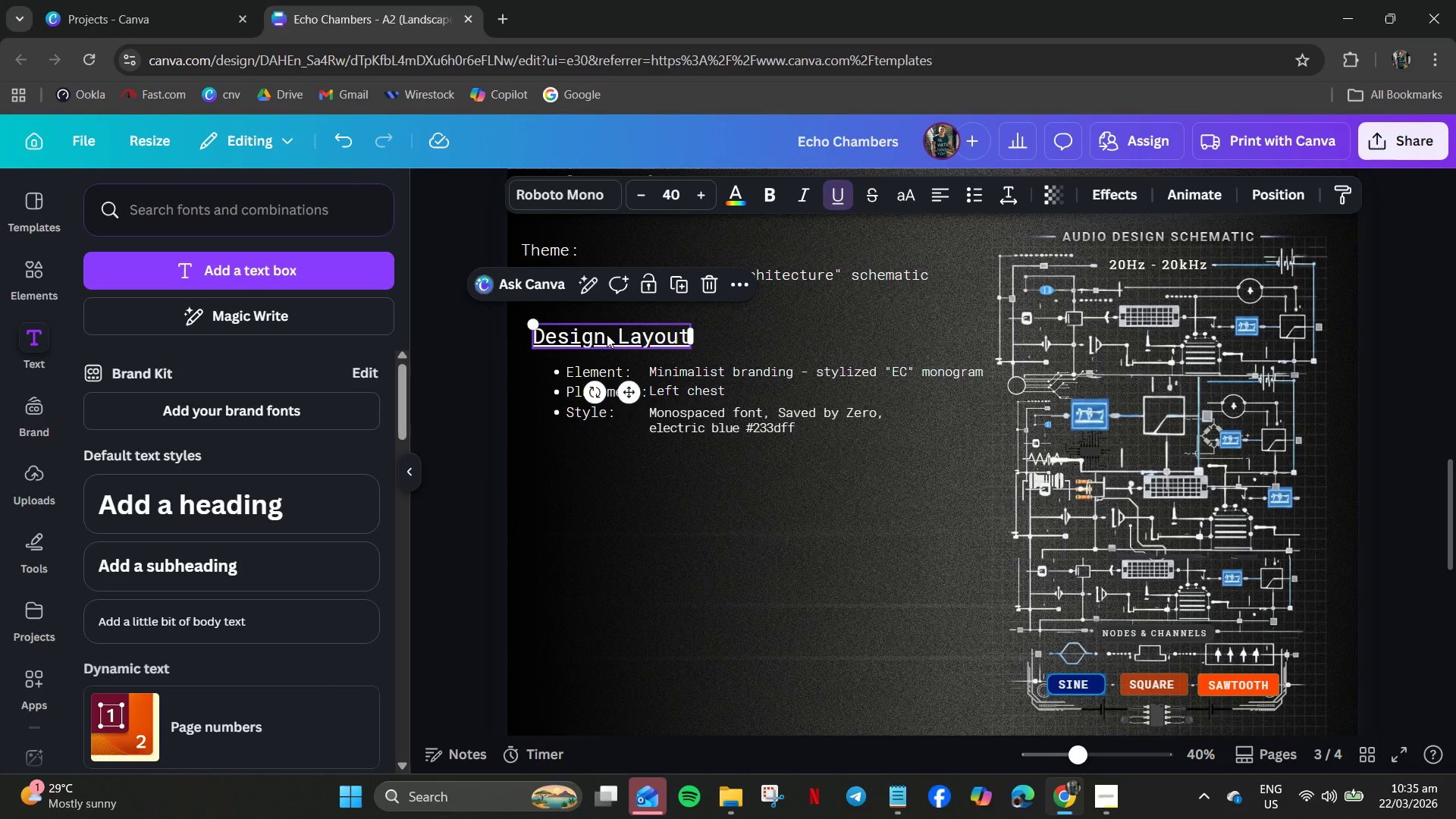 
key(Control+C)
 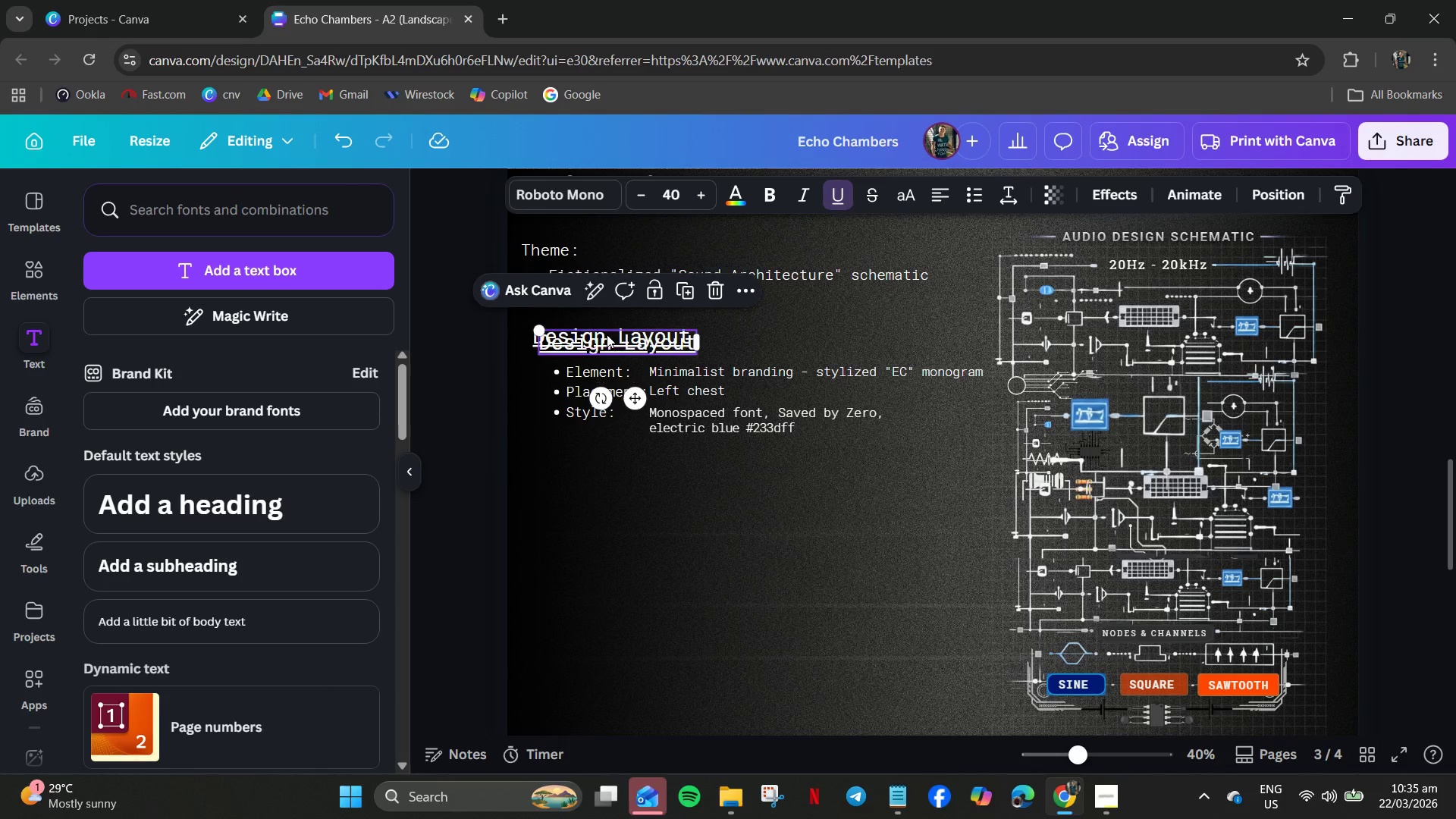 
key(Control+V)
 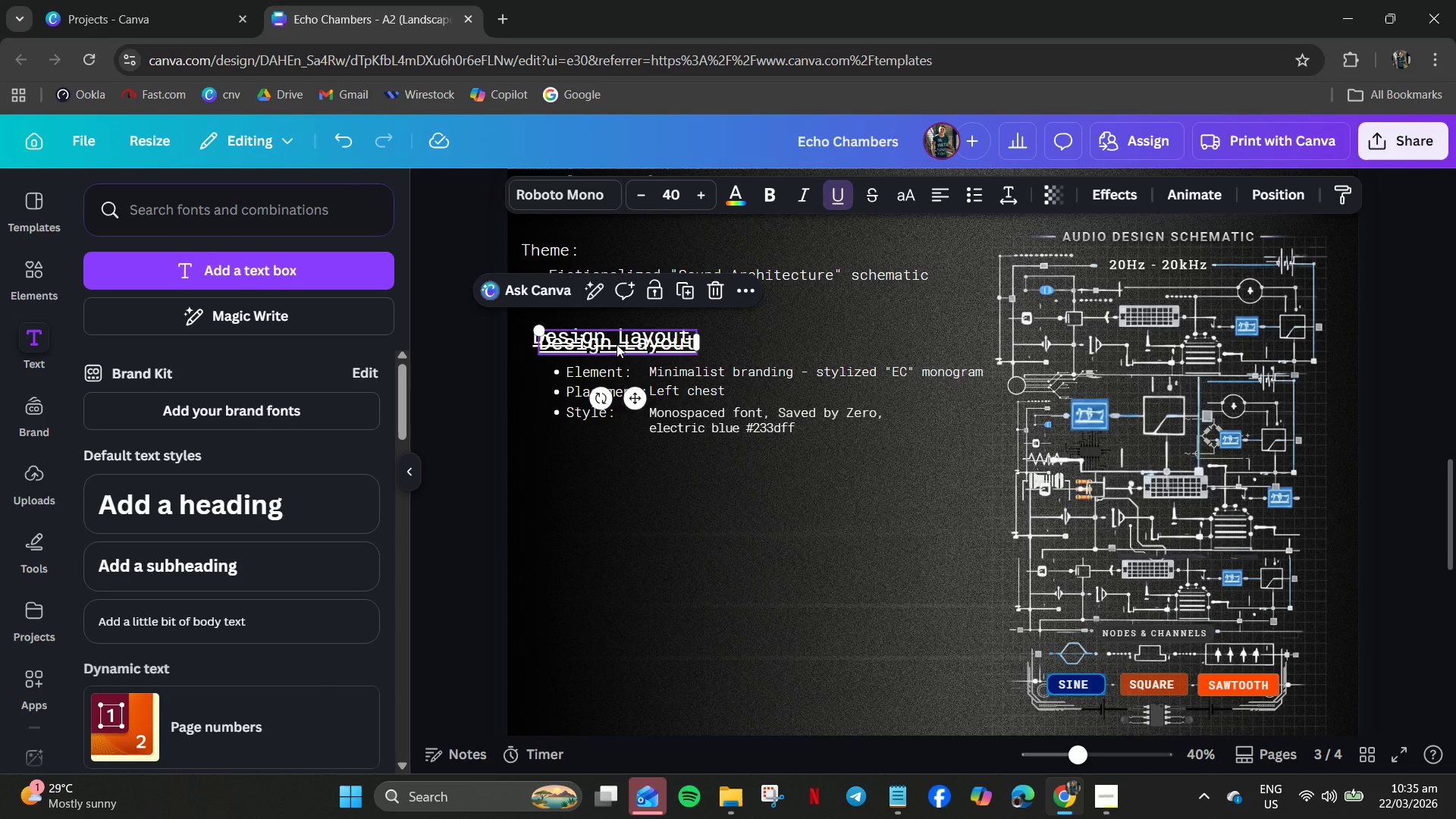 
left_click_drag(start_coordinate=[617, 344], to_coordinate=[604, 514])
 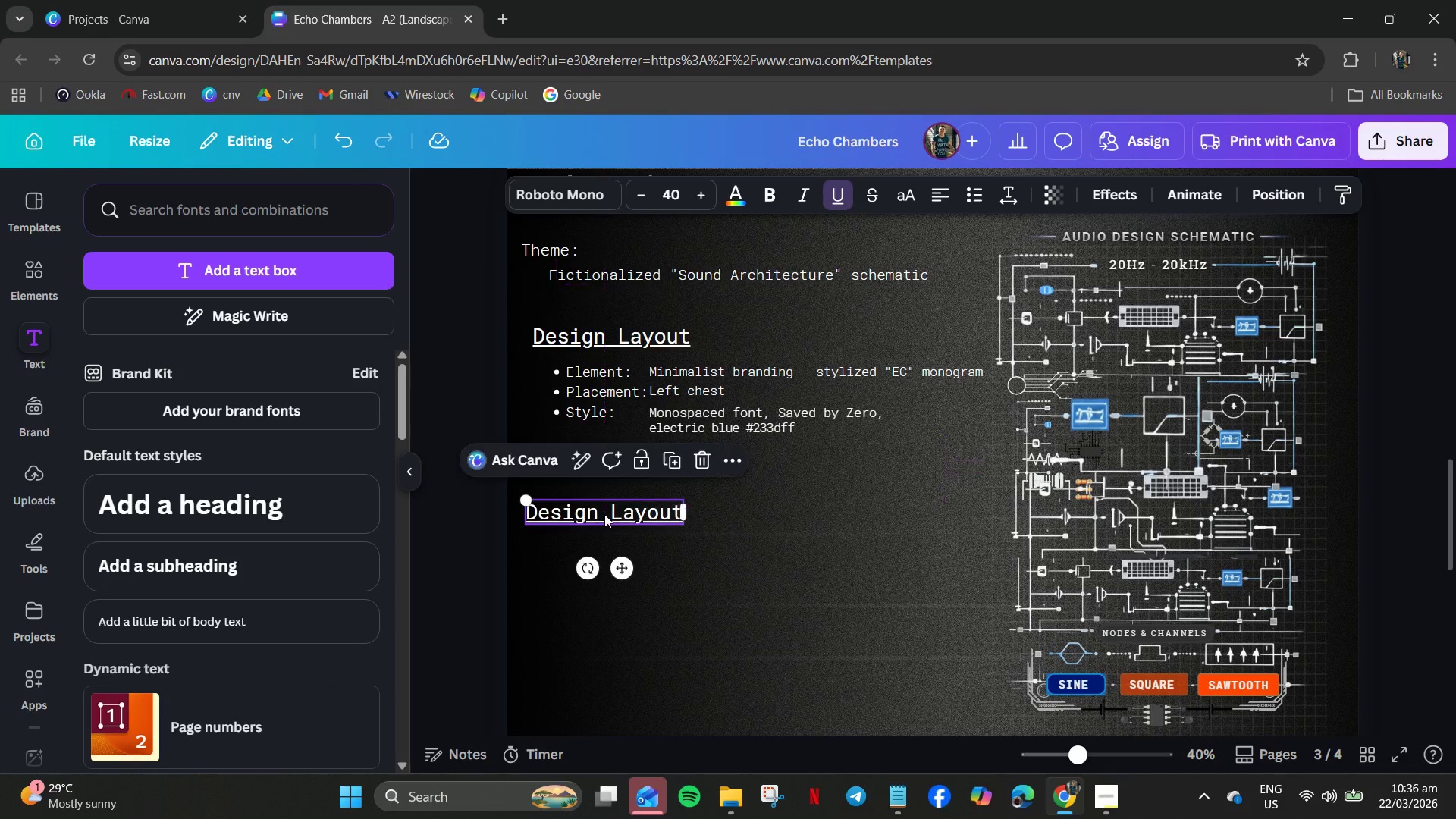 
key(Control+C)
 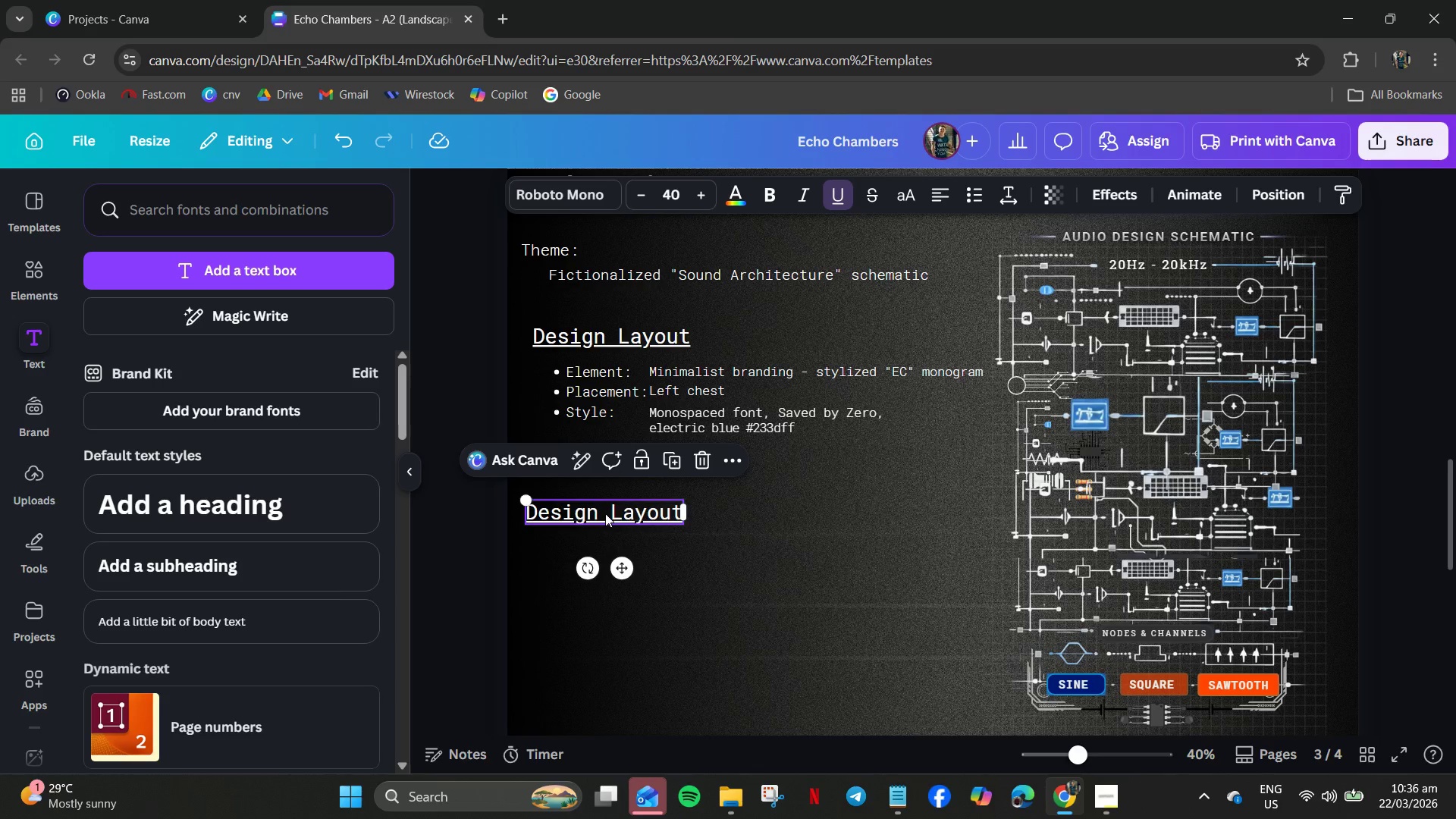 
key(Control+V)
 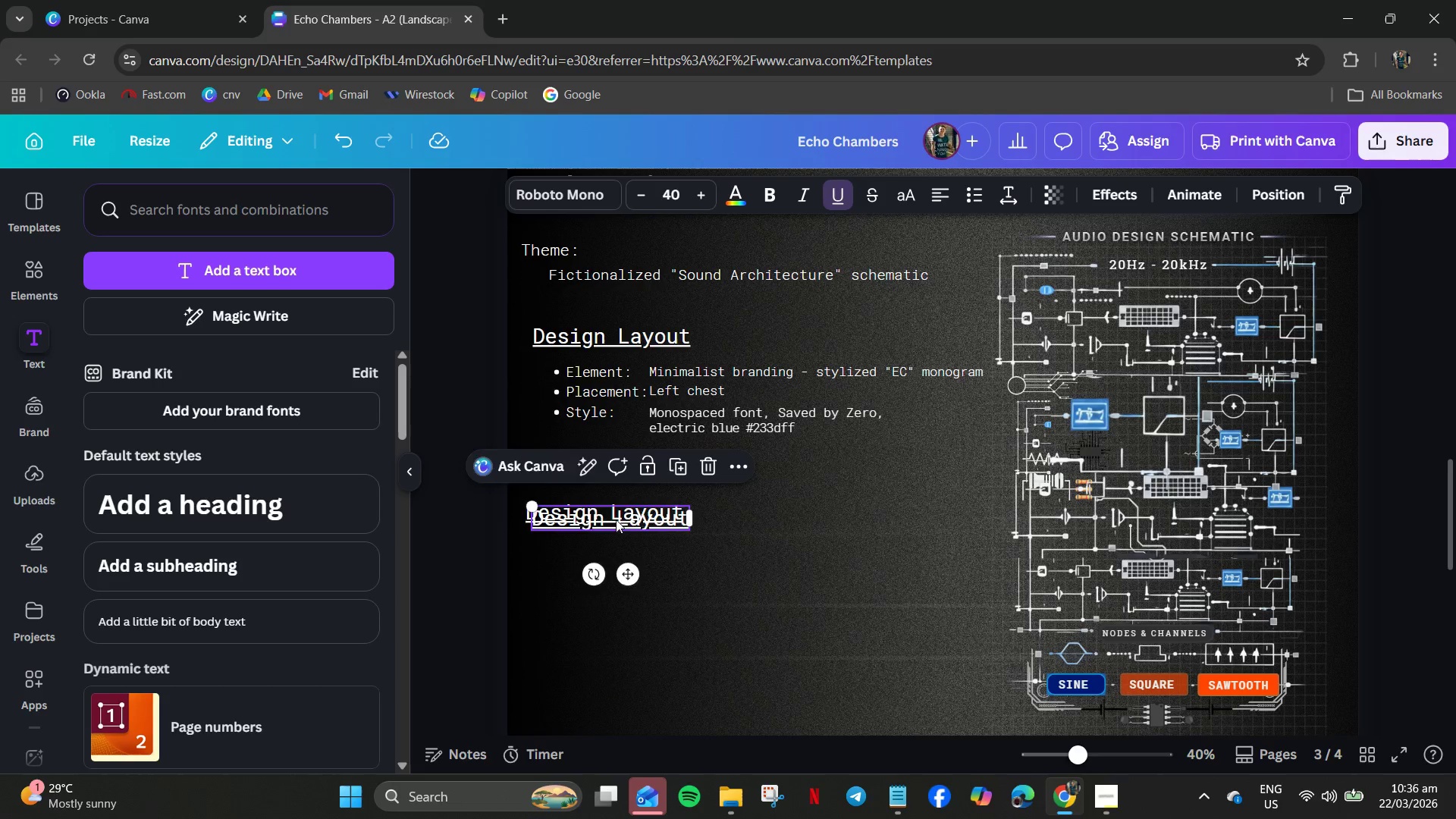 
left_click_drag(start_coordinate=[616, 519], to_coordinate=[608, 653])
 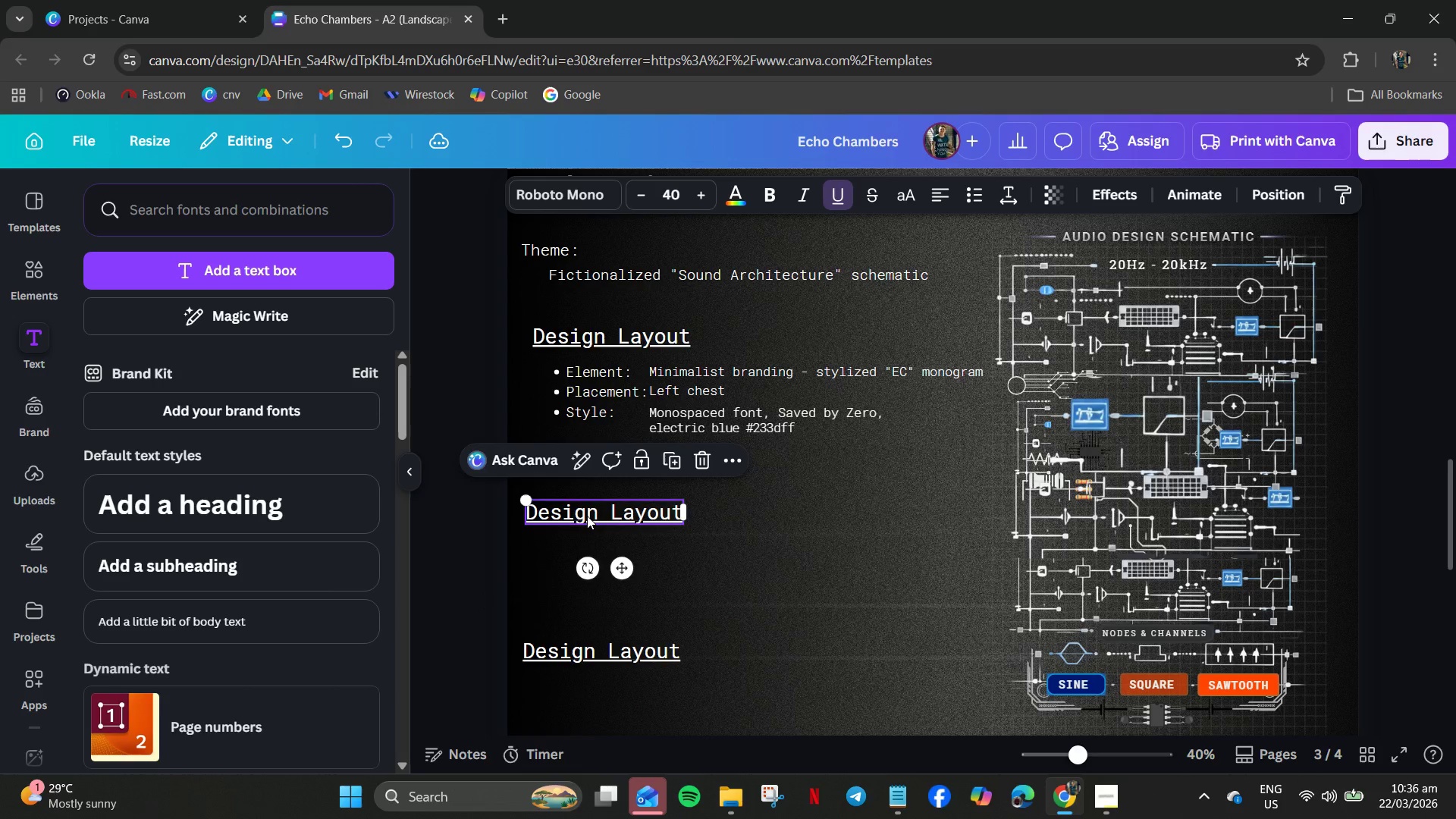 
double_click([587, 516])
 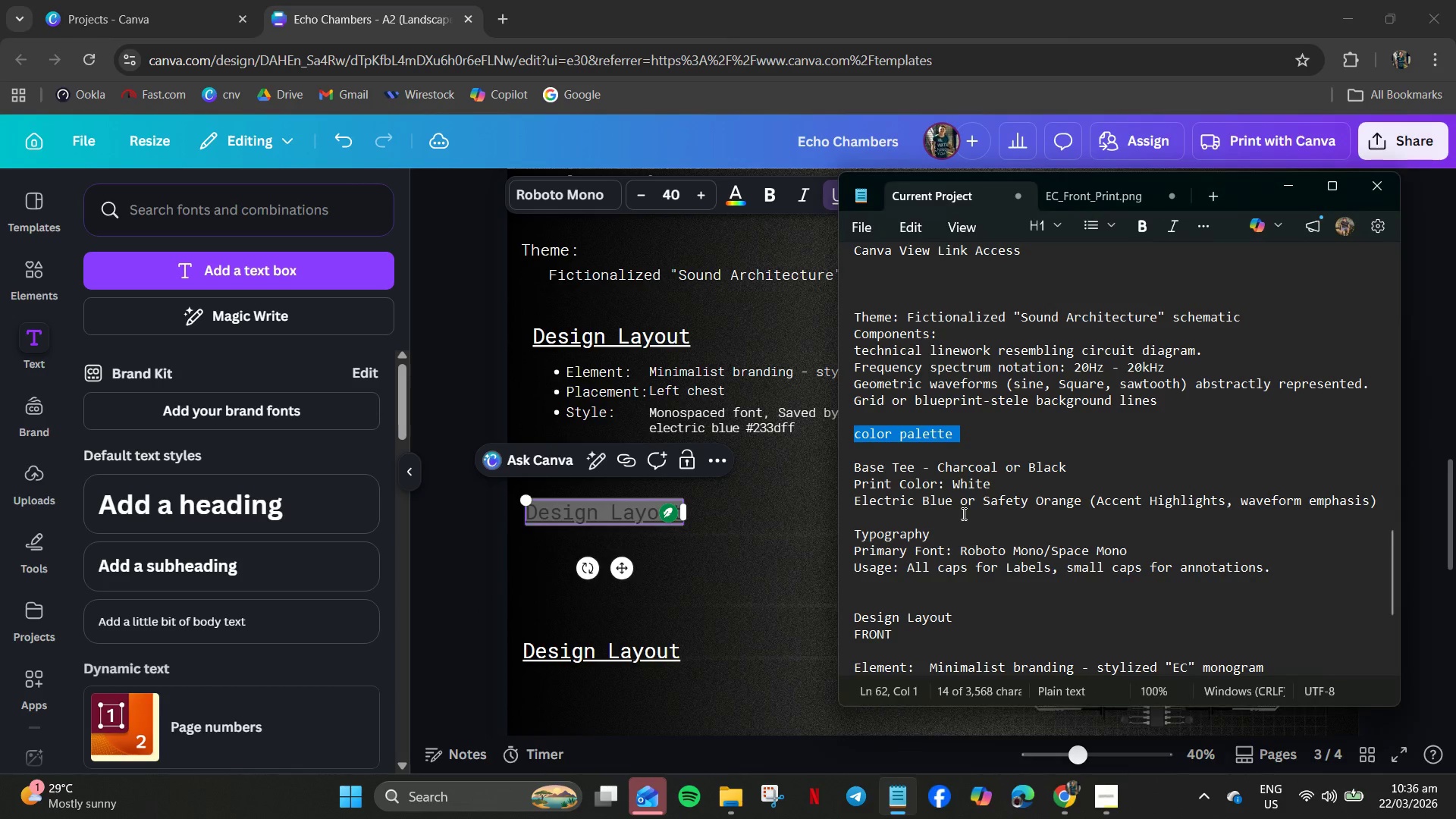 
key(Control+C)
 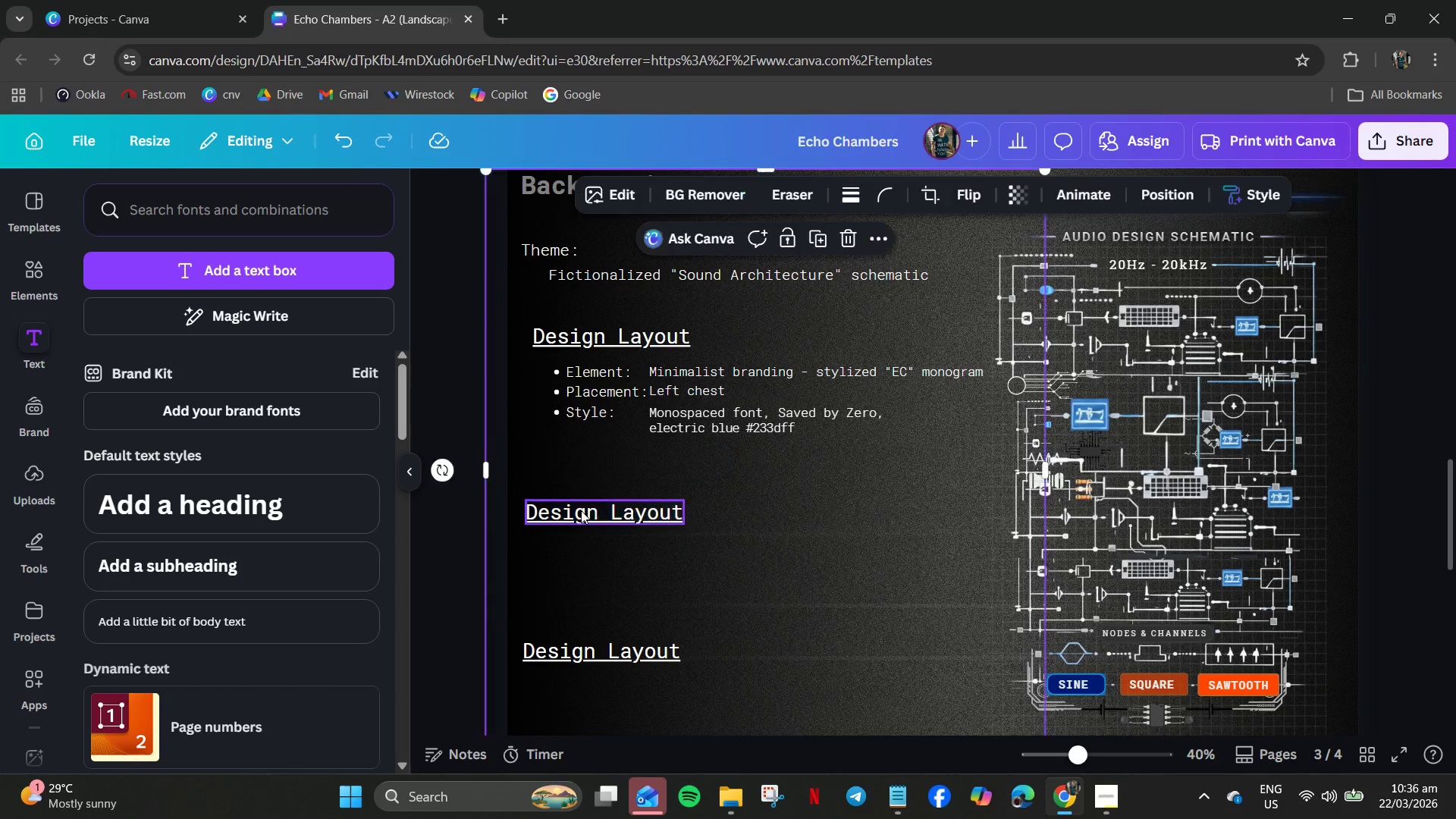 
double_click([581, 509])
 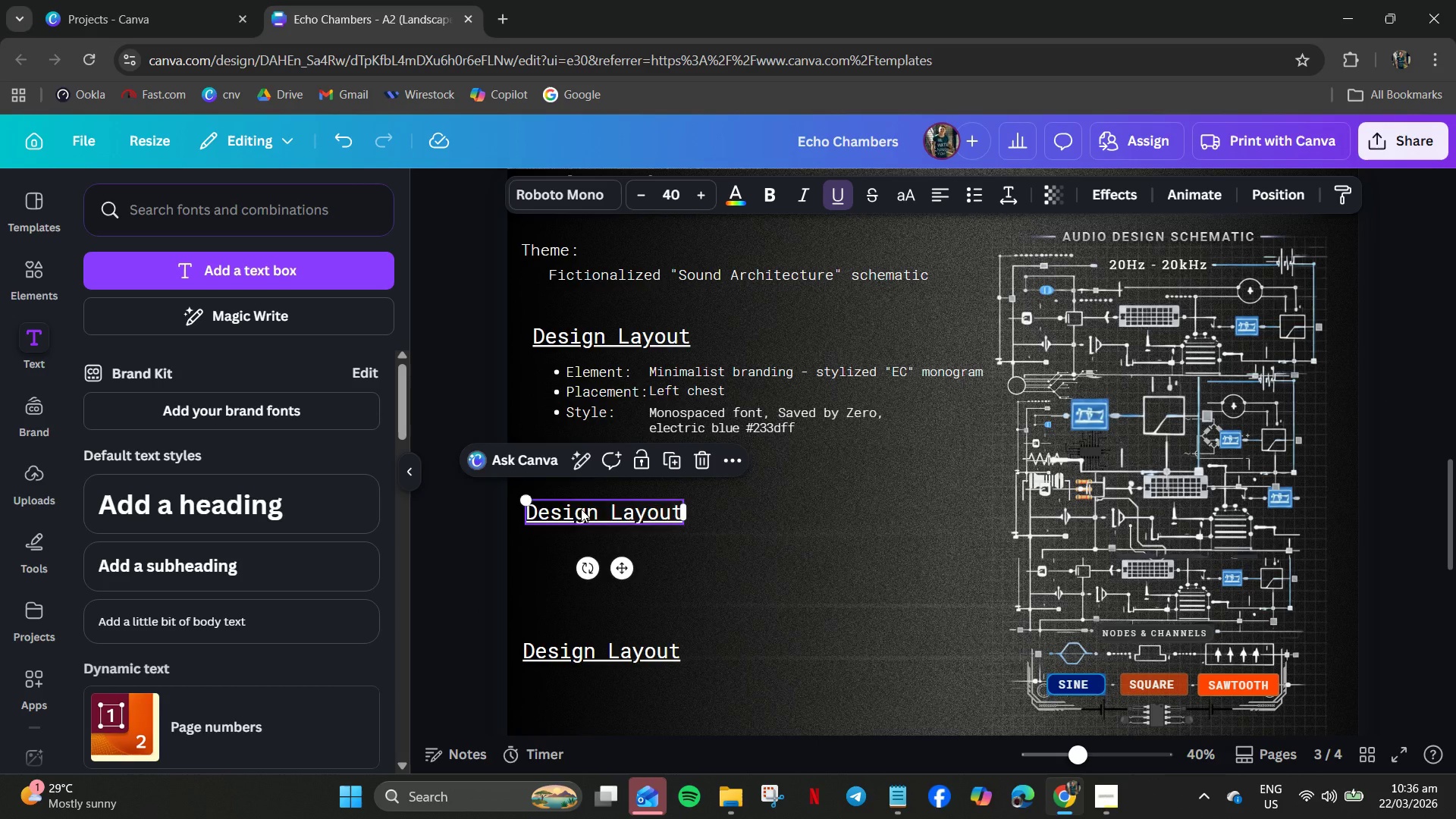 
triple_click([581, 509])
 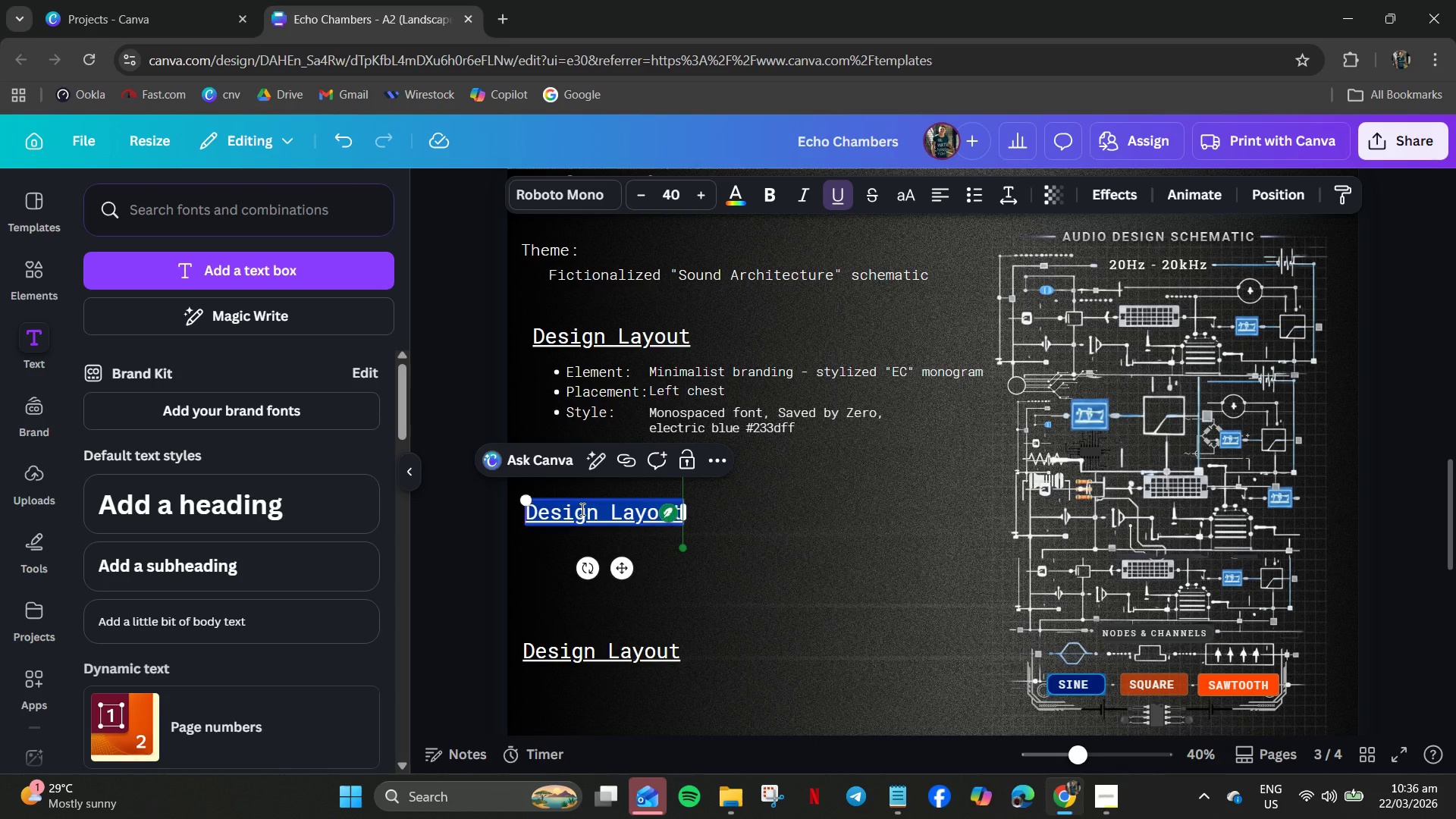 
hold_key(key=ControlLeft, duration=0.62)
 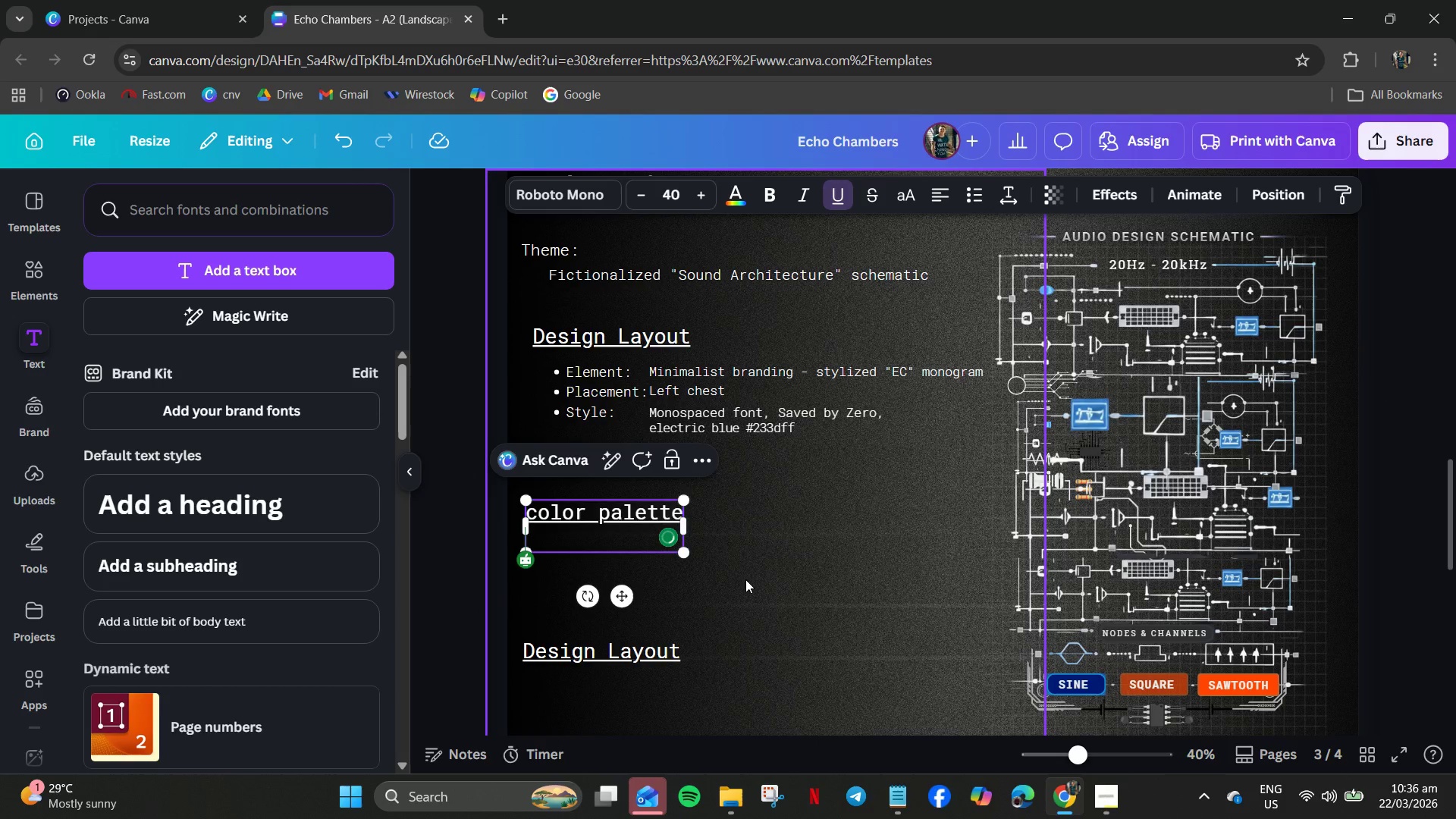 
key(V)
 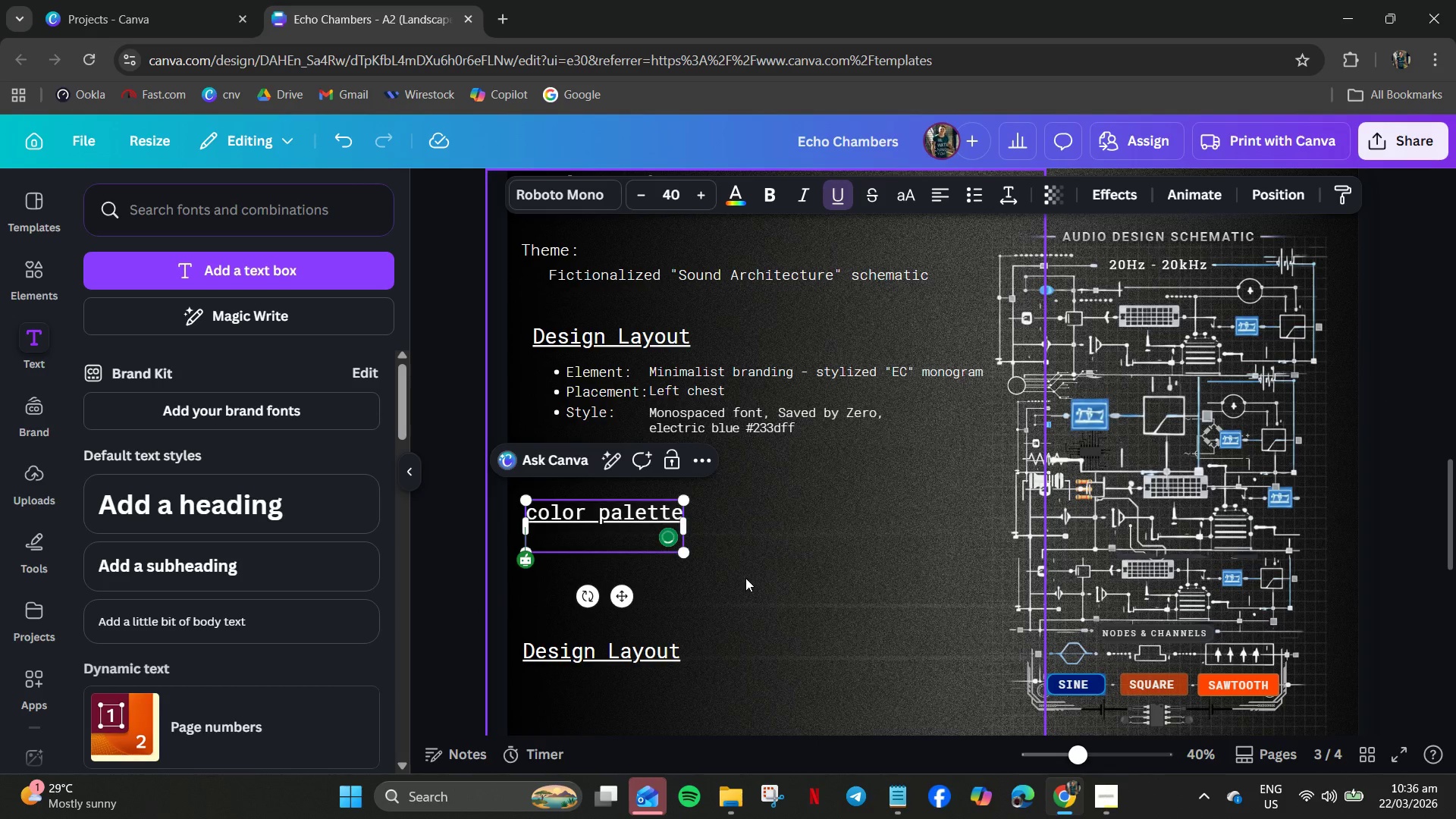 
key(Backspace)
 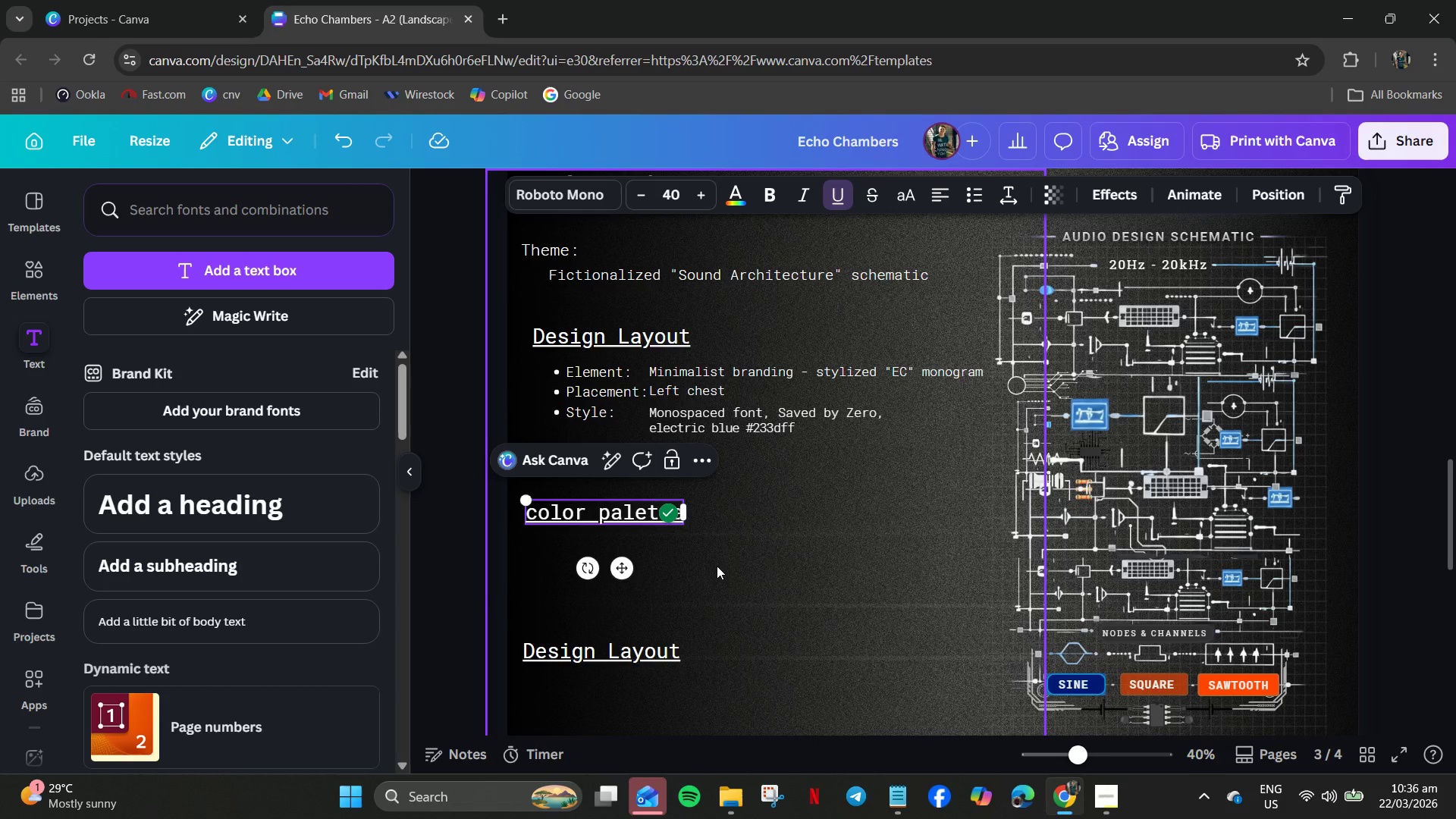 
hold_key(key=ControlLeft, duration=0.39)
 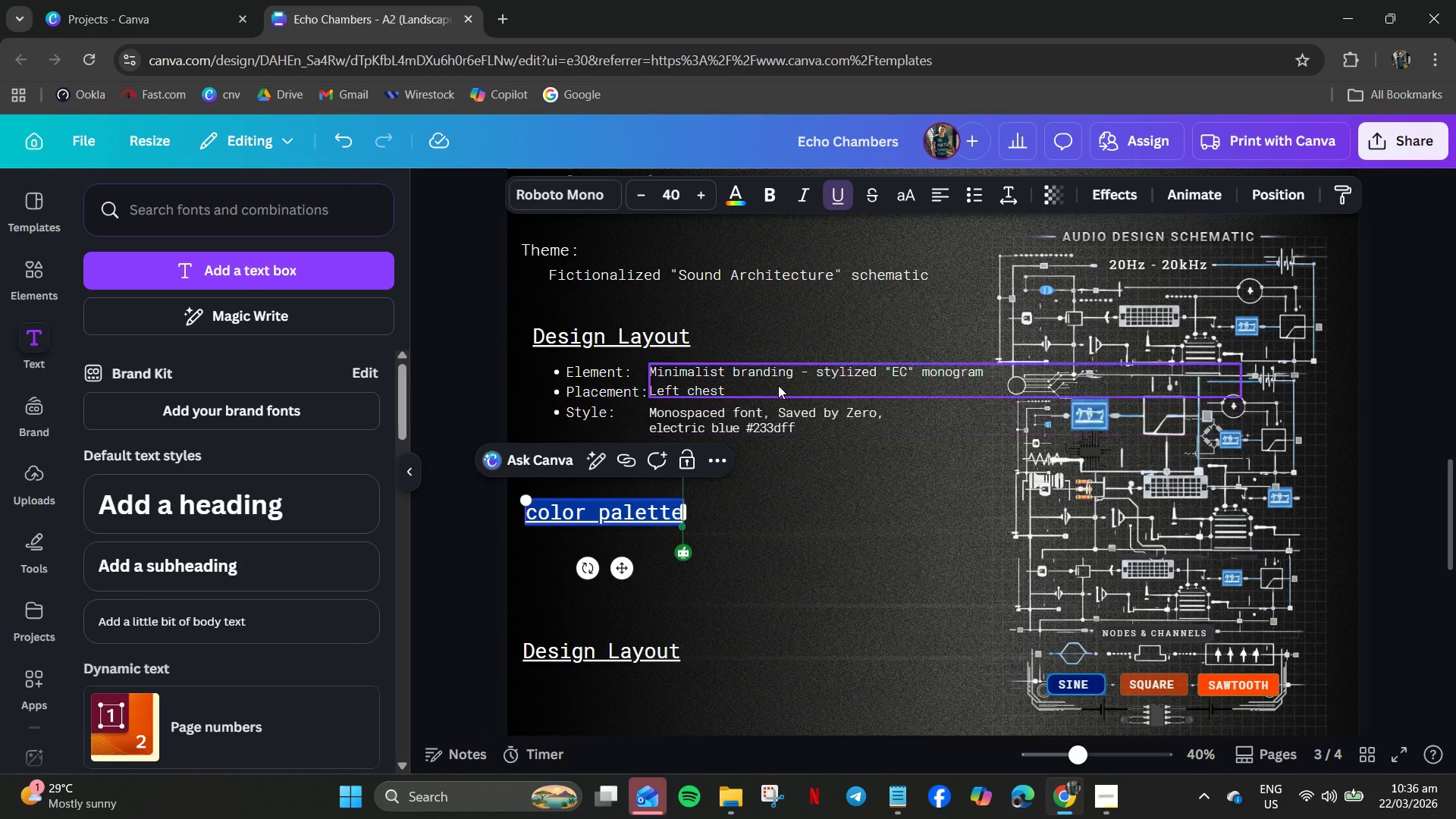 
key(A)
 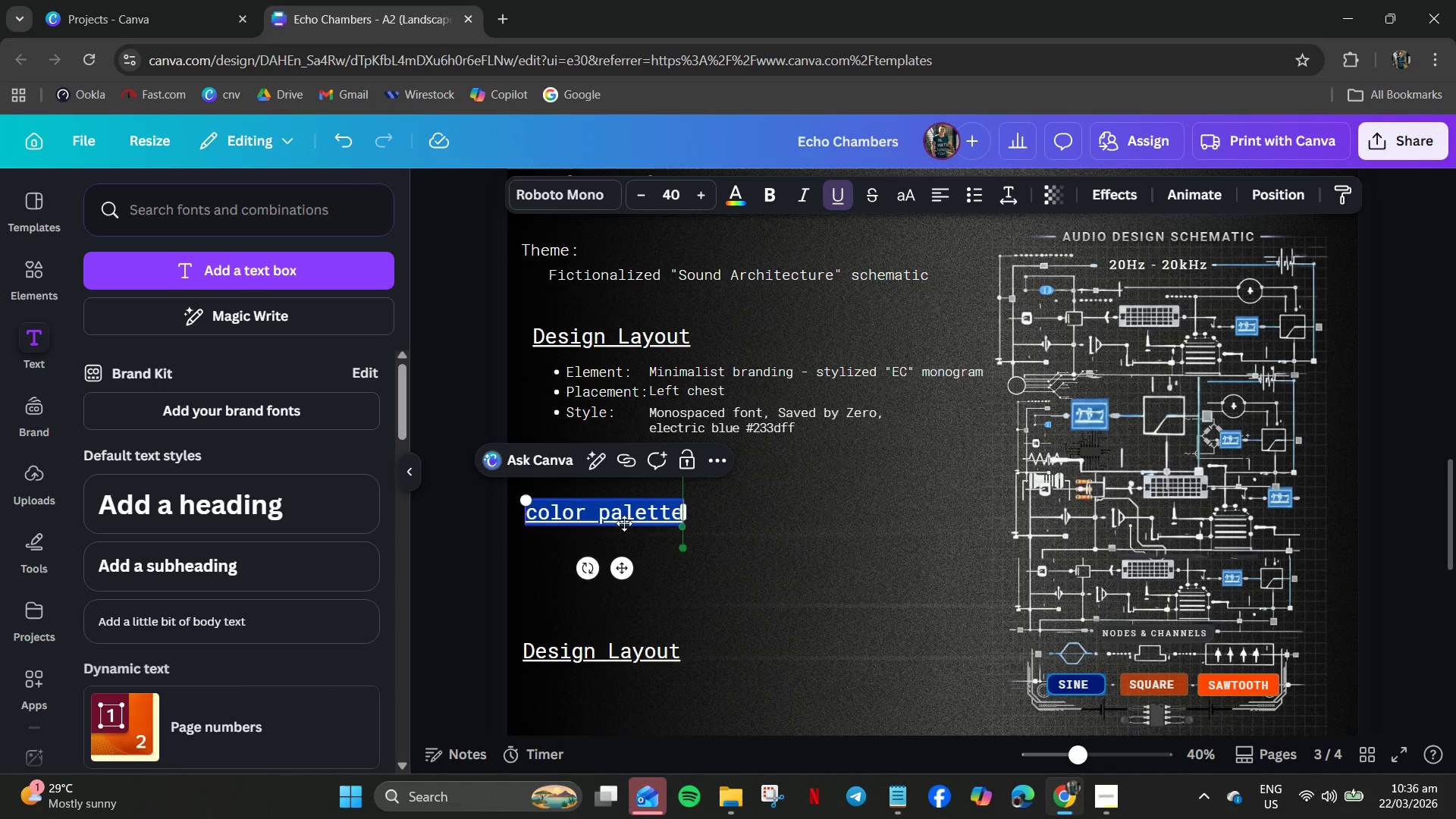 
left_click([610, 519])
 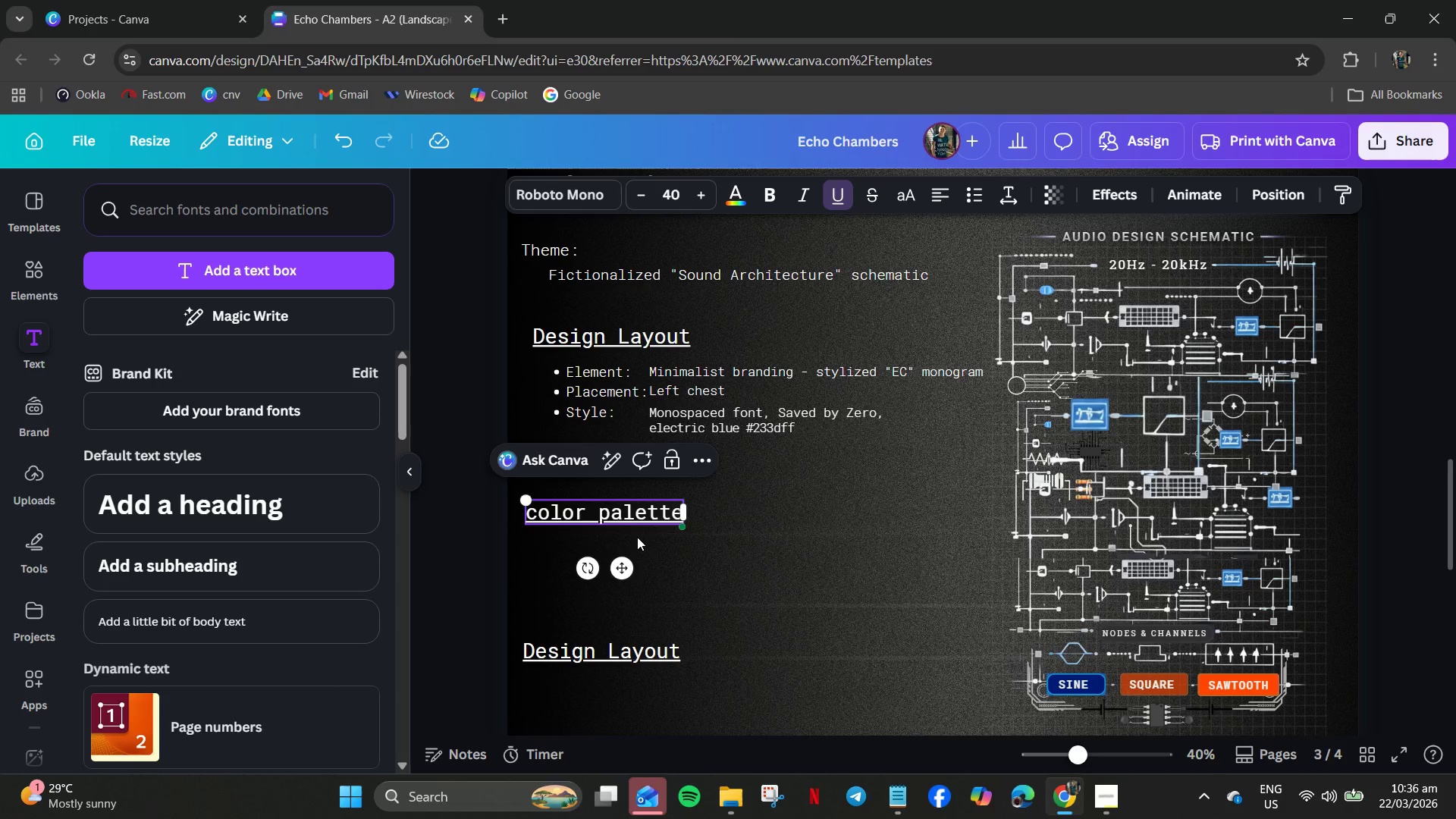 
key(Backspace)
 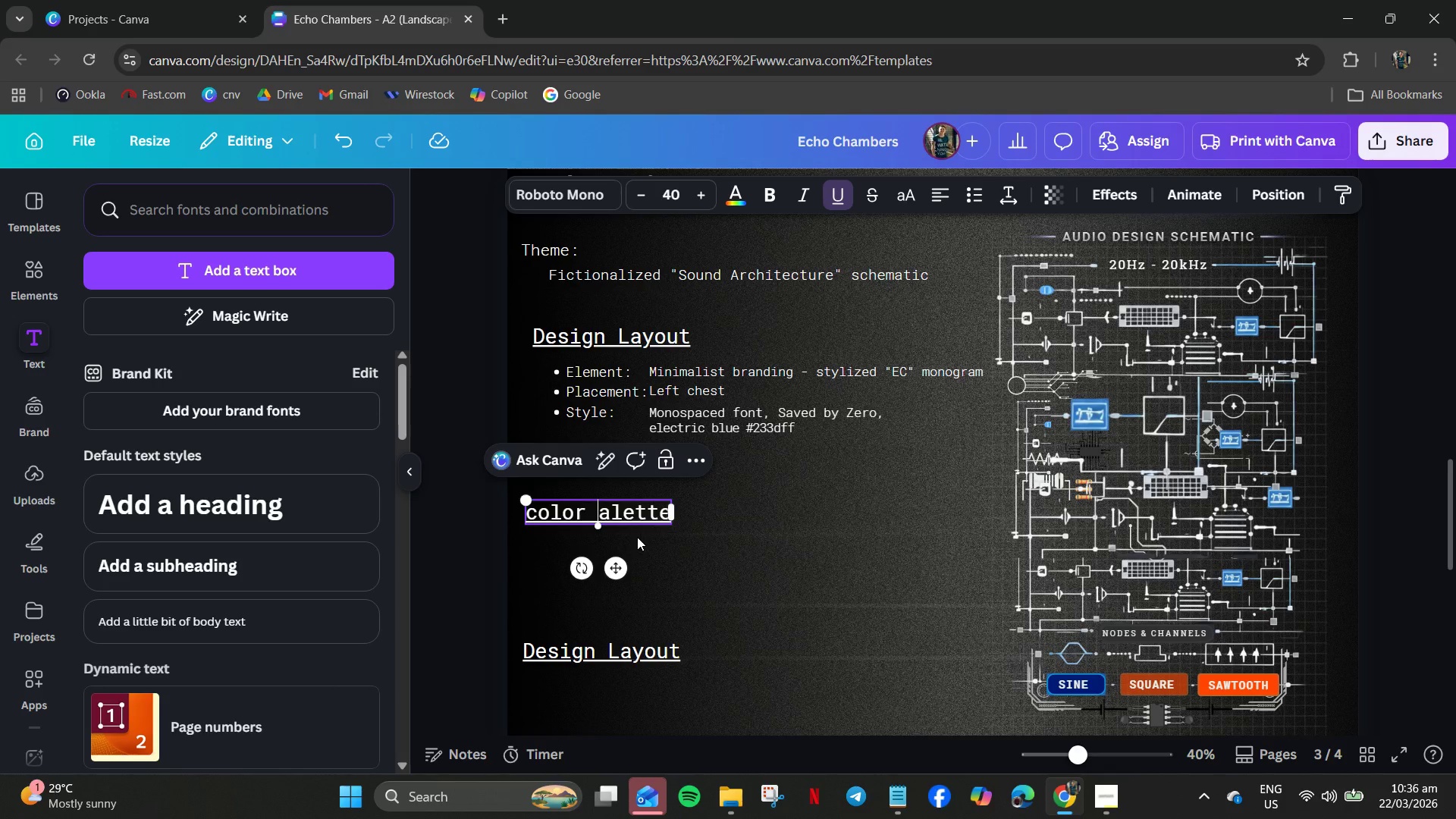 
key(Shift+P)
 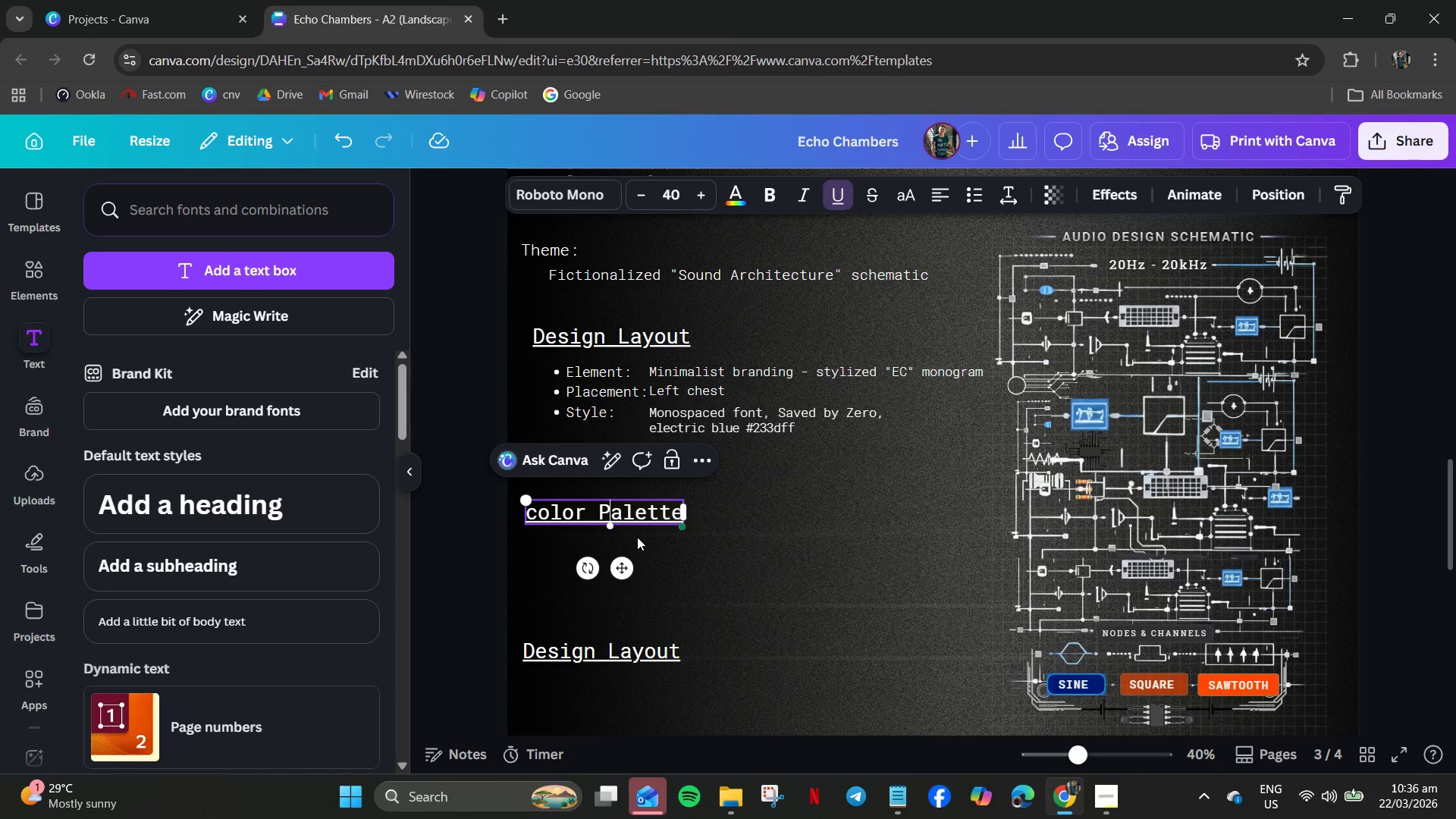 
hold_key(key=ArrowLeft, duration=1.0)
 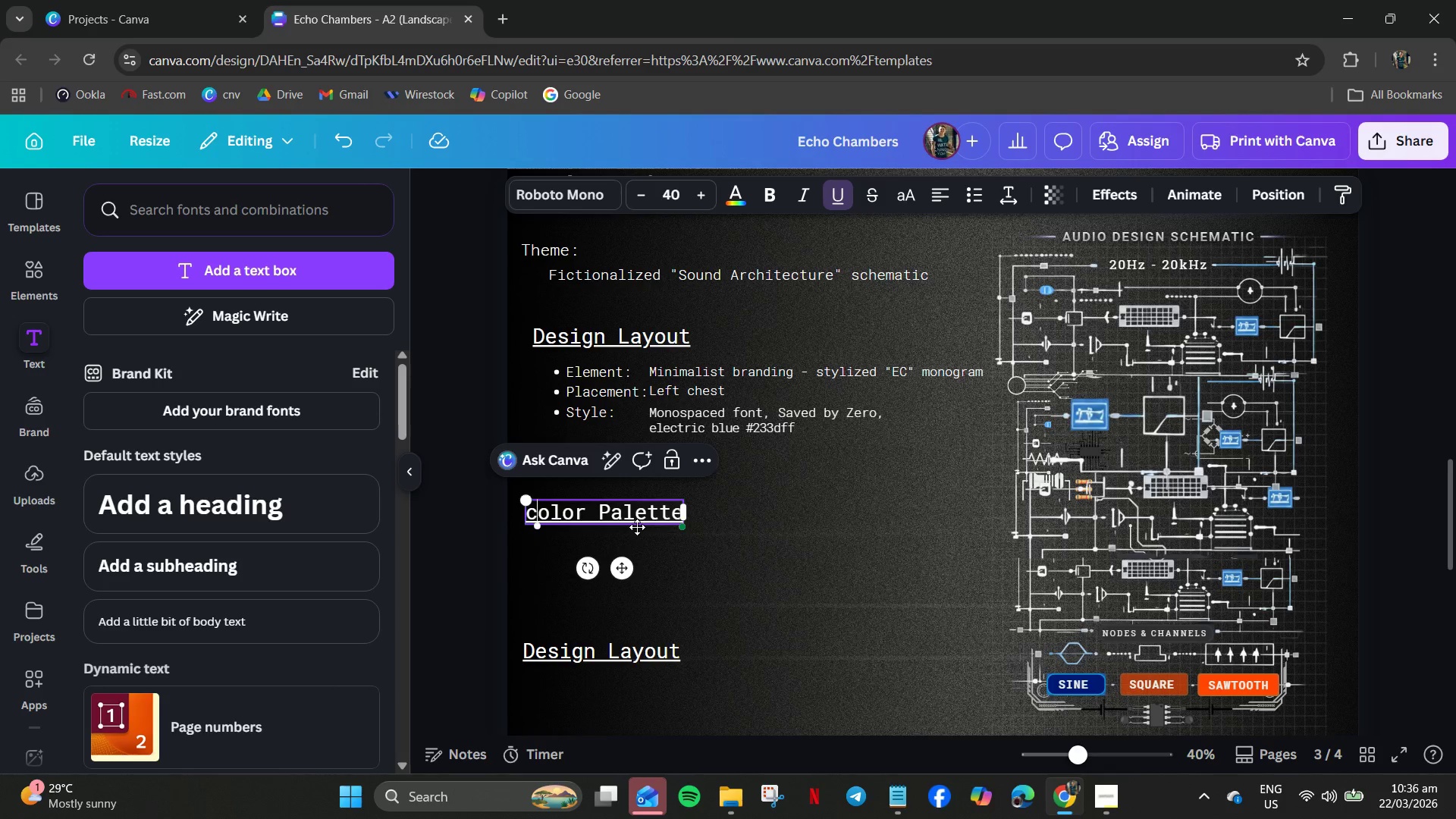 
key(Shift+ArrowRight)
 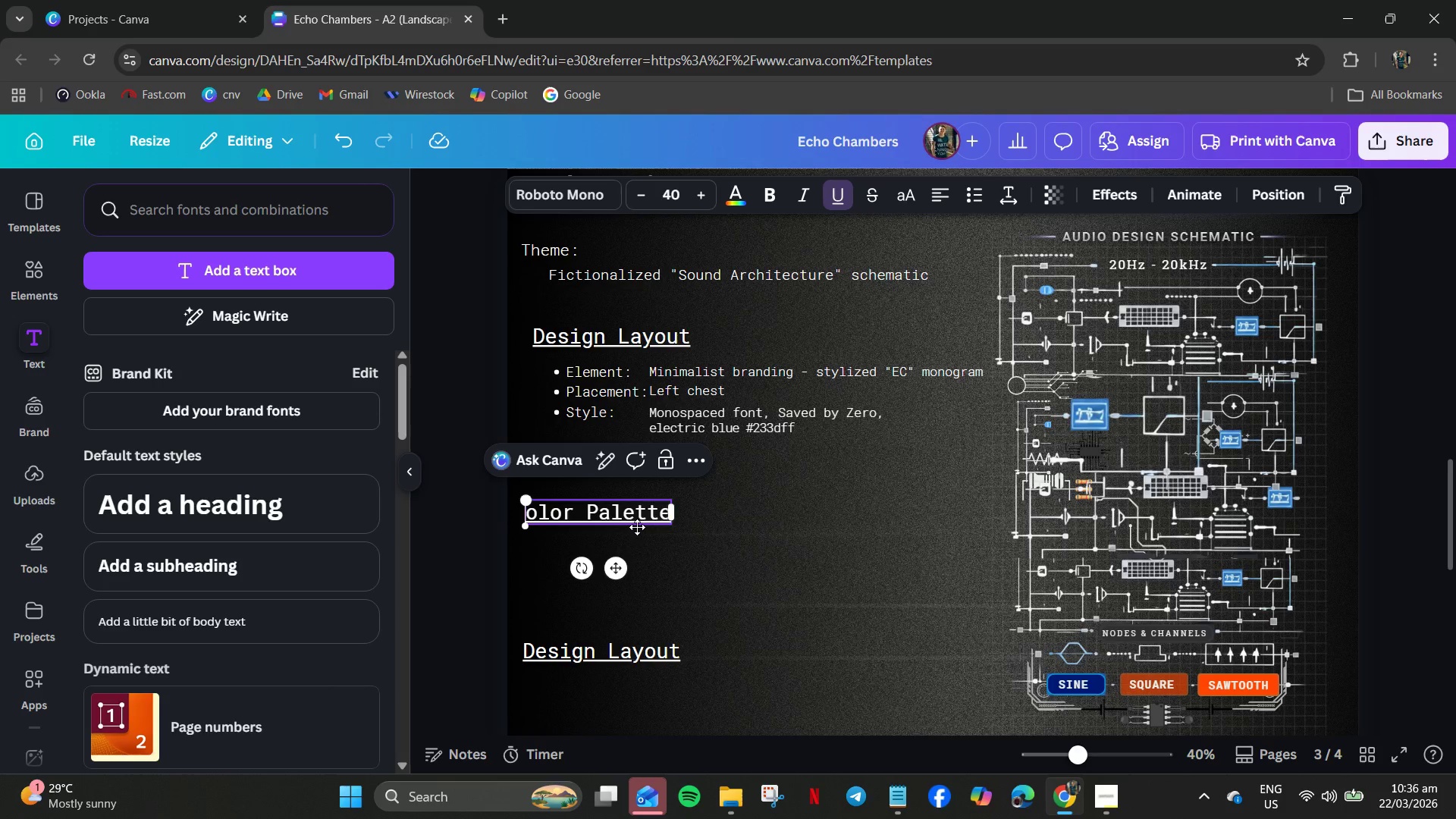 
key(Shift+Backspace)
 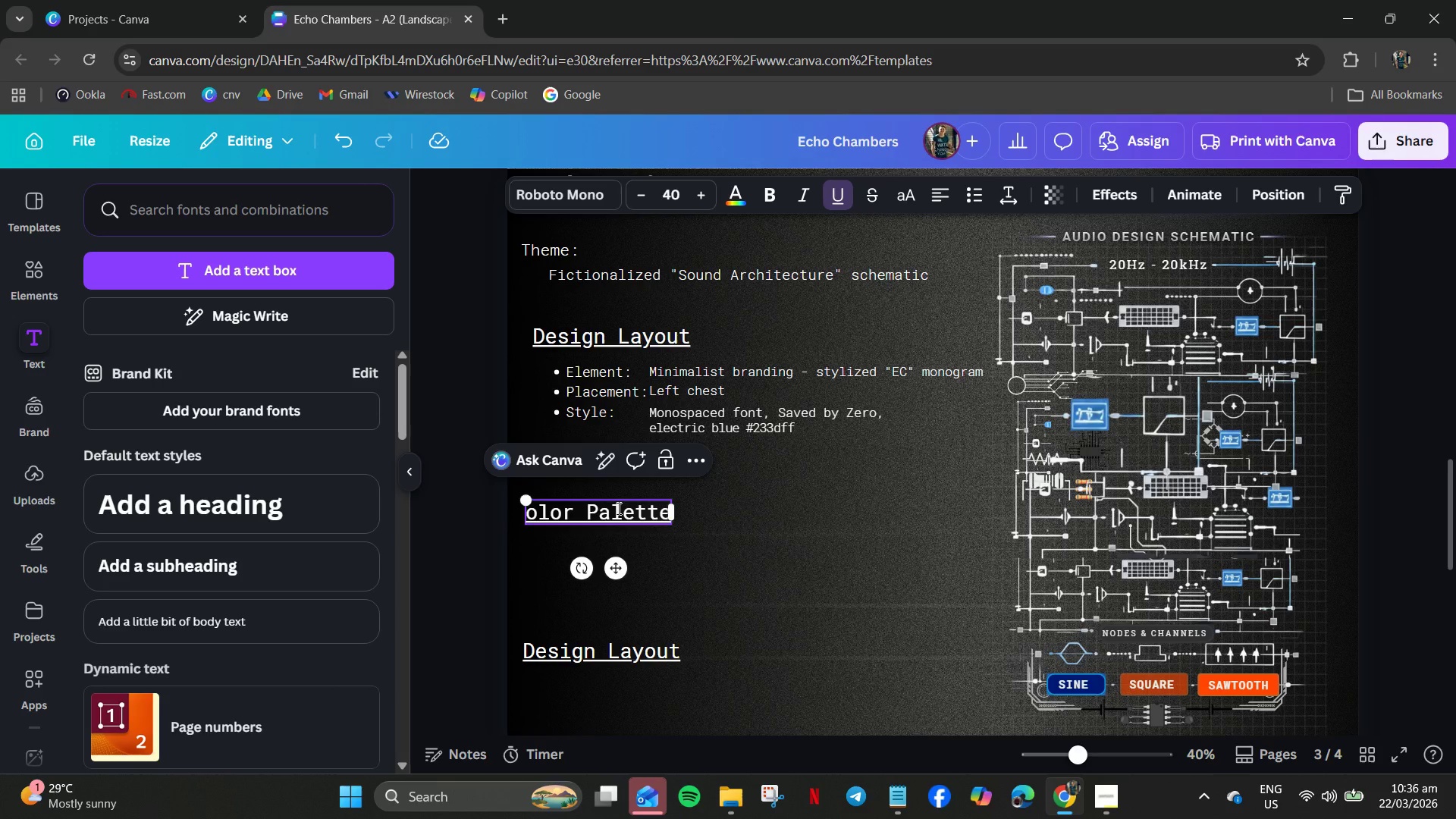 
key(CapsLock)
 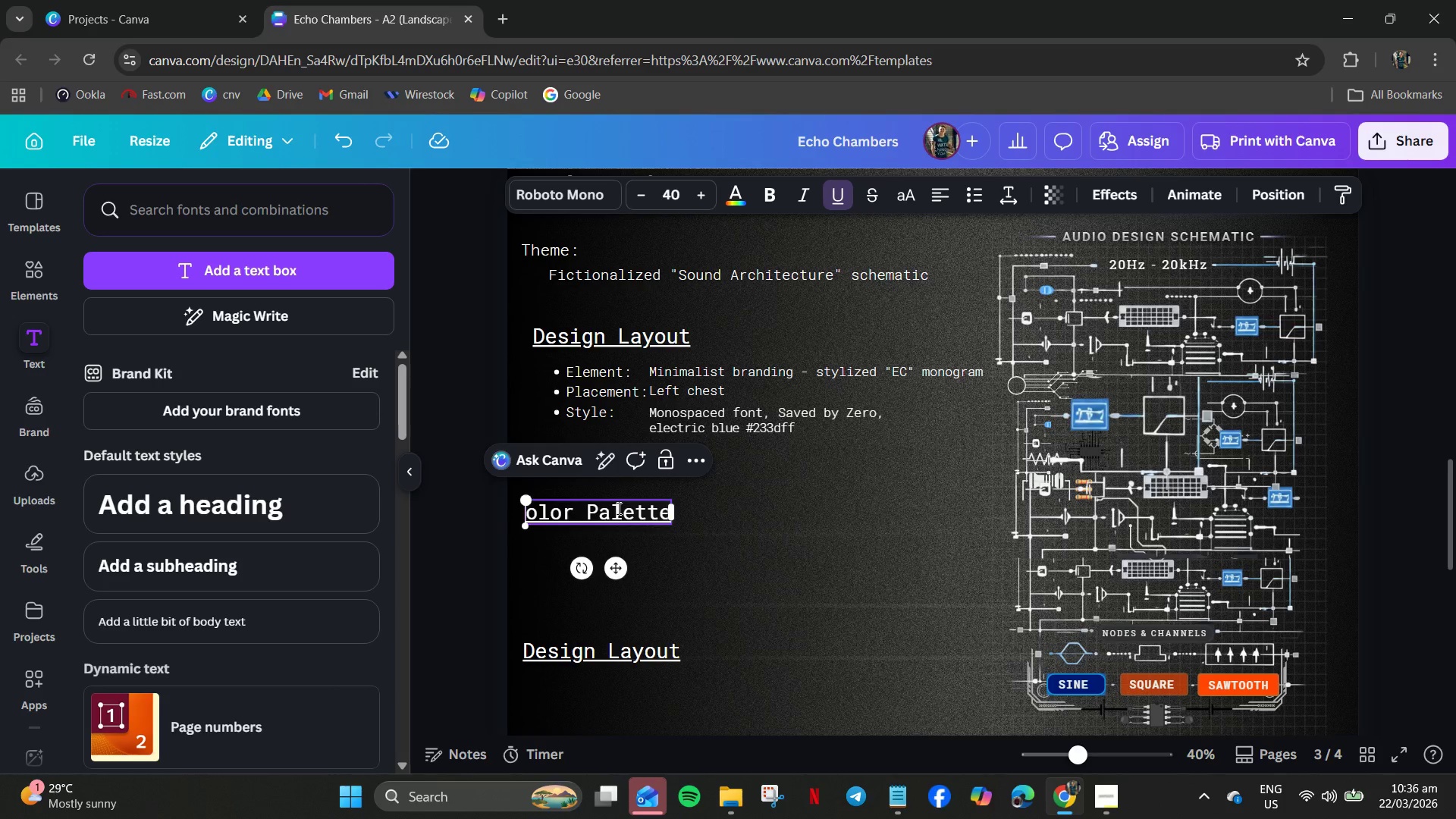 
key(C)
 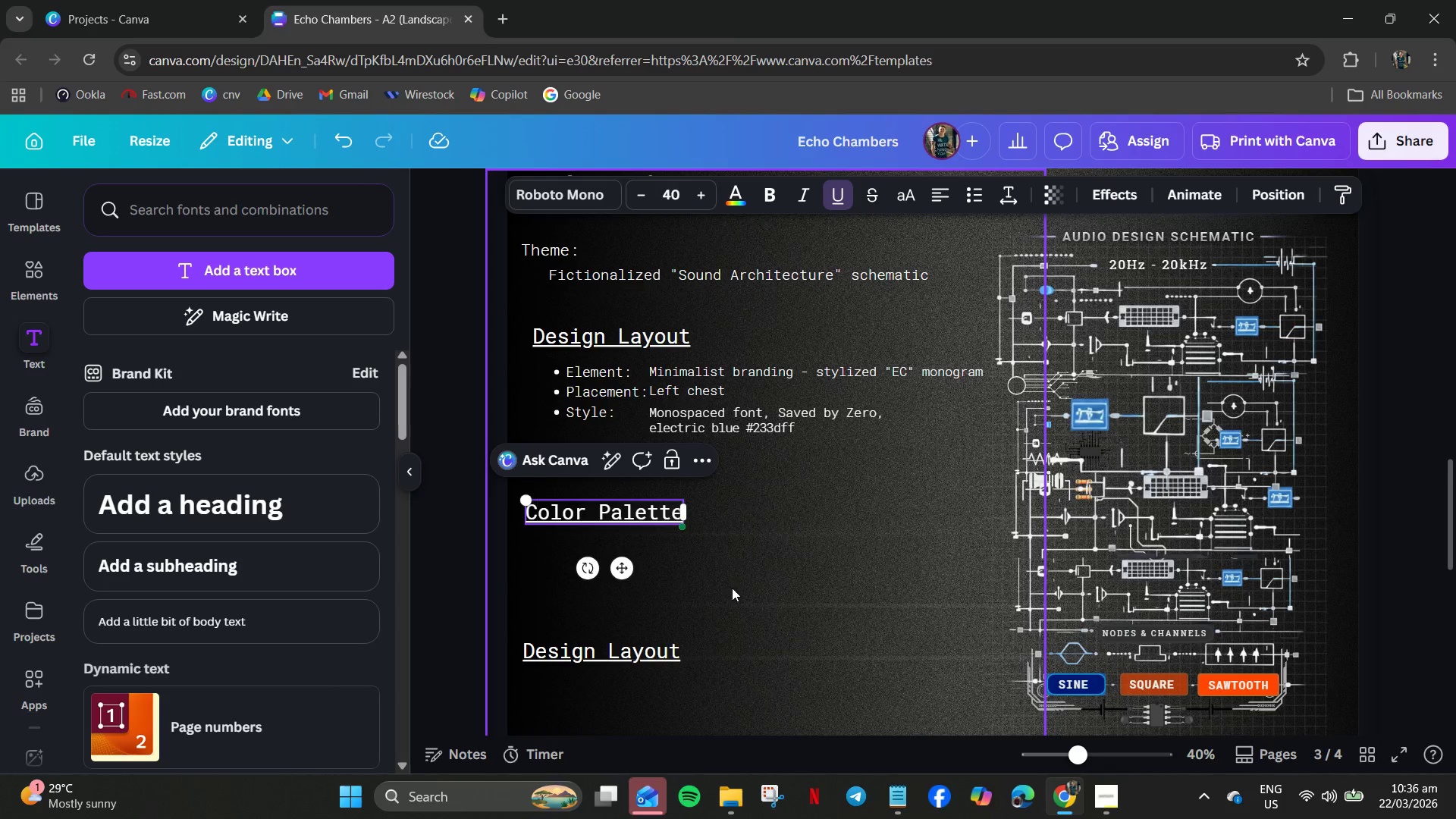 
left_click([732, 588])
 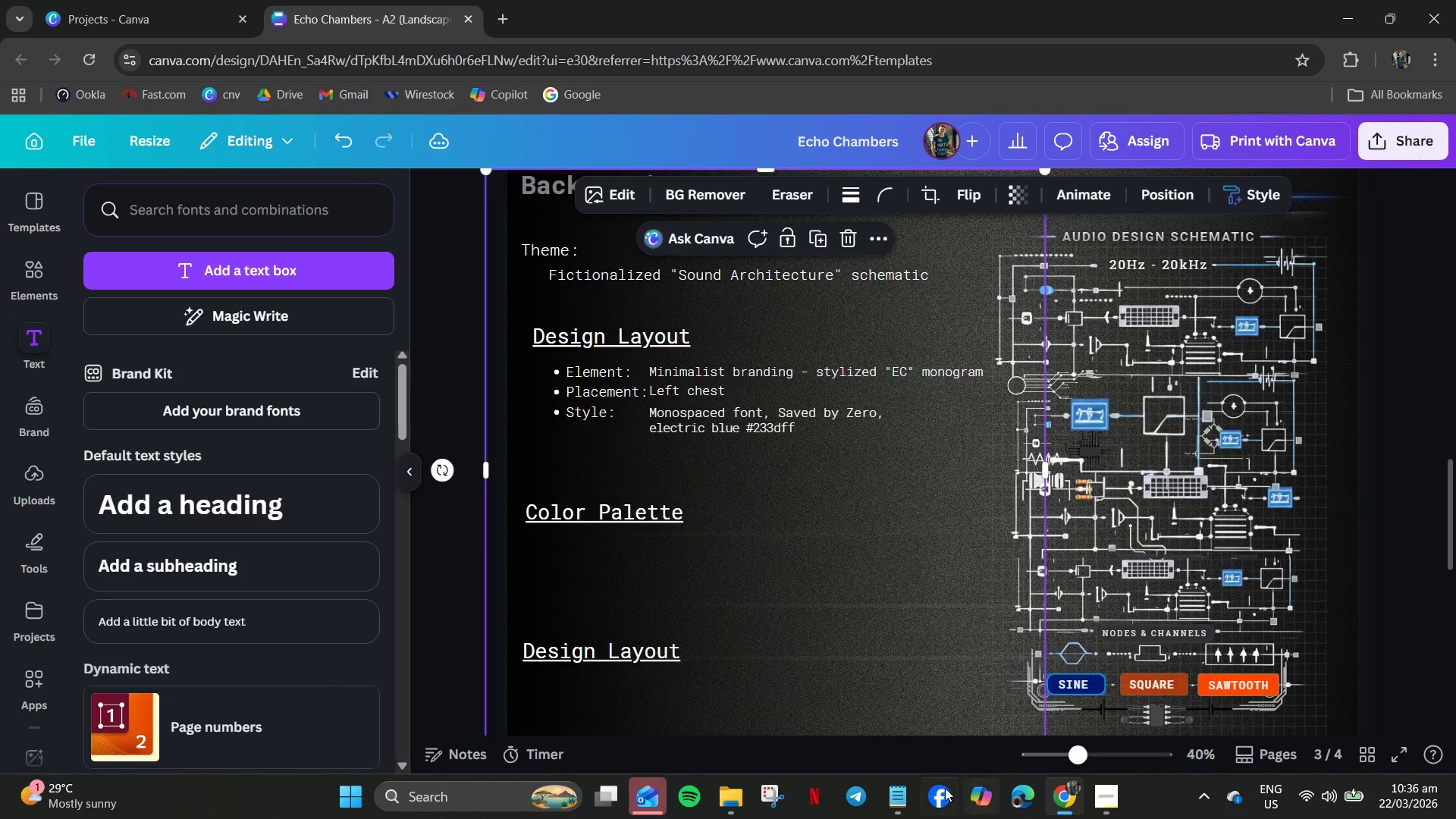 
left_click([892, 818])
 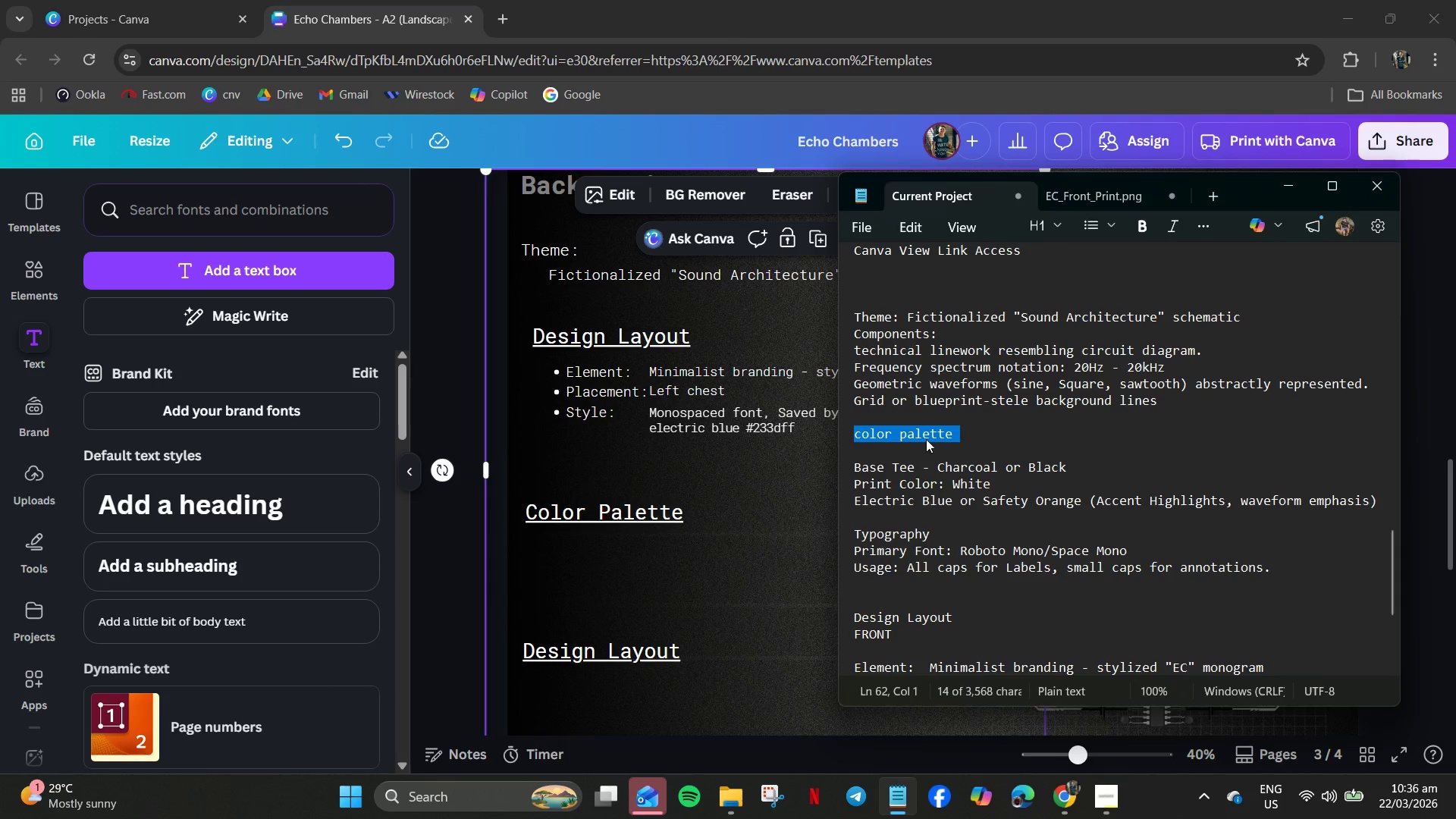 
left_click([926, 439])
 